 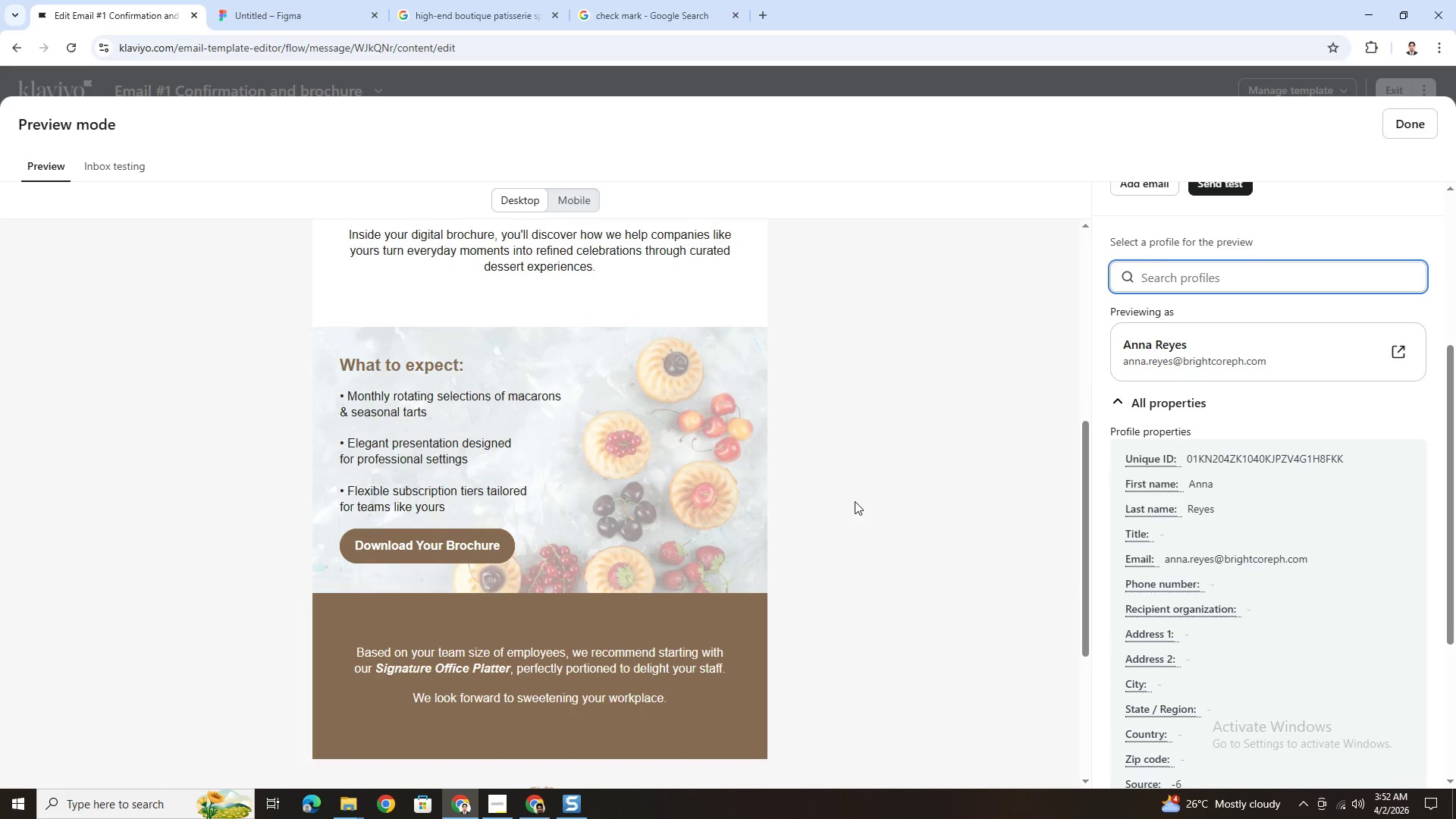 
scroll: coordinate [902, 505], scroll_direction: up, amount: 8.0
 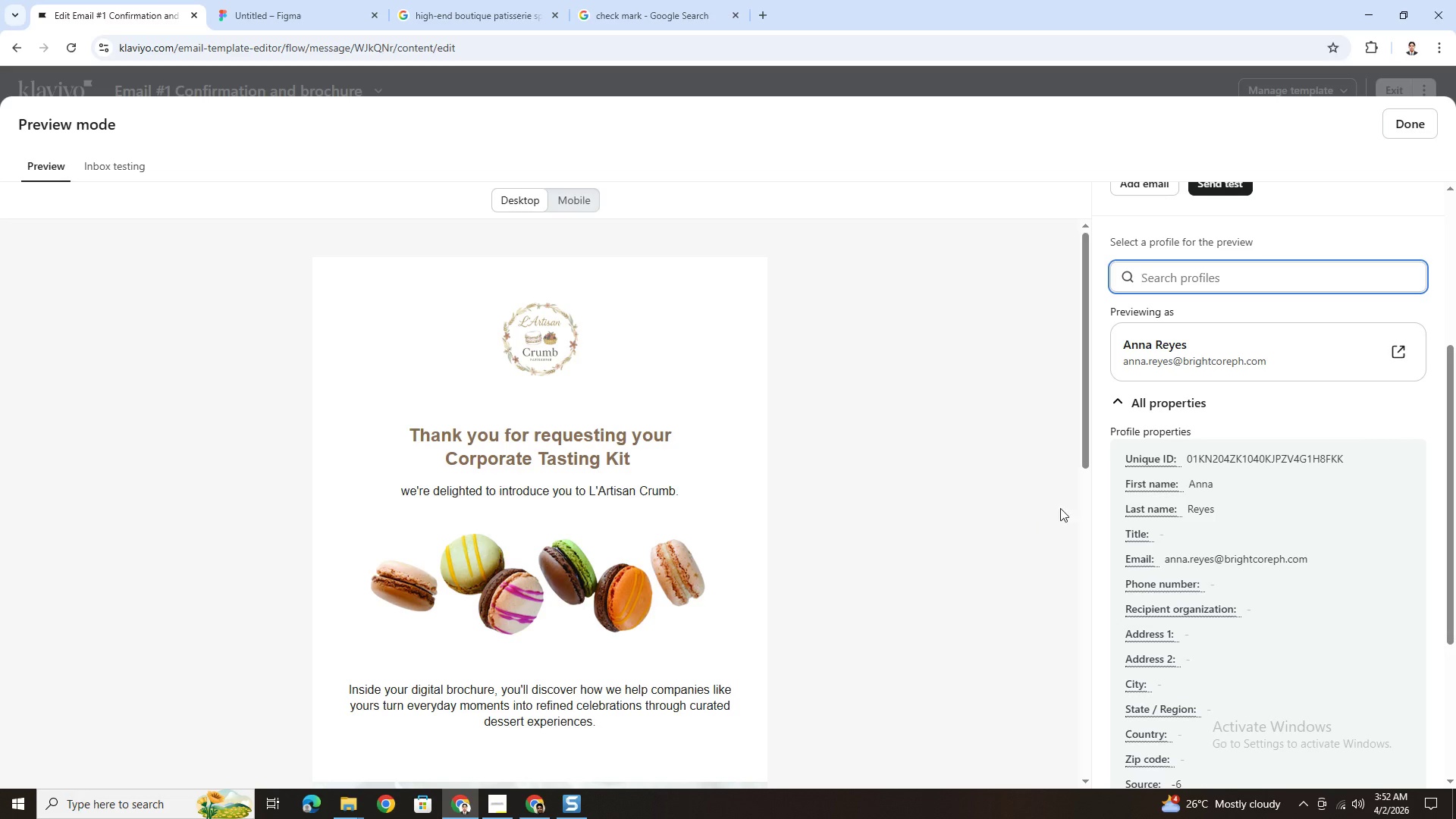 
key(PrintScreen)
 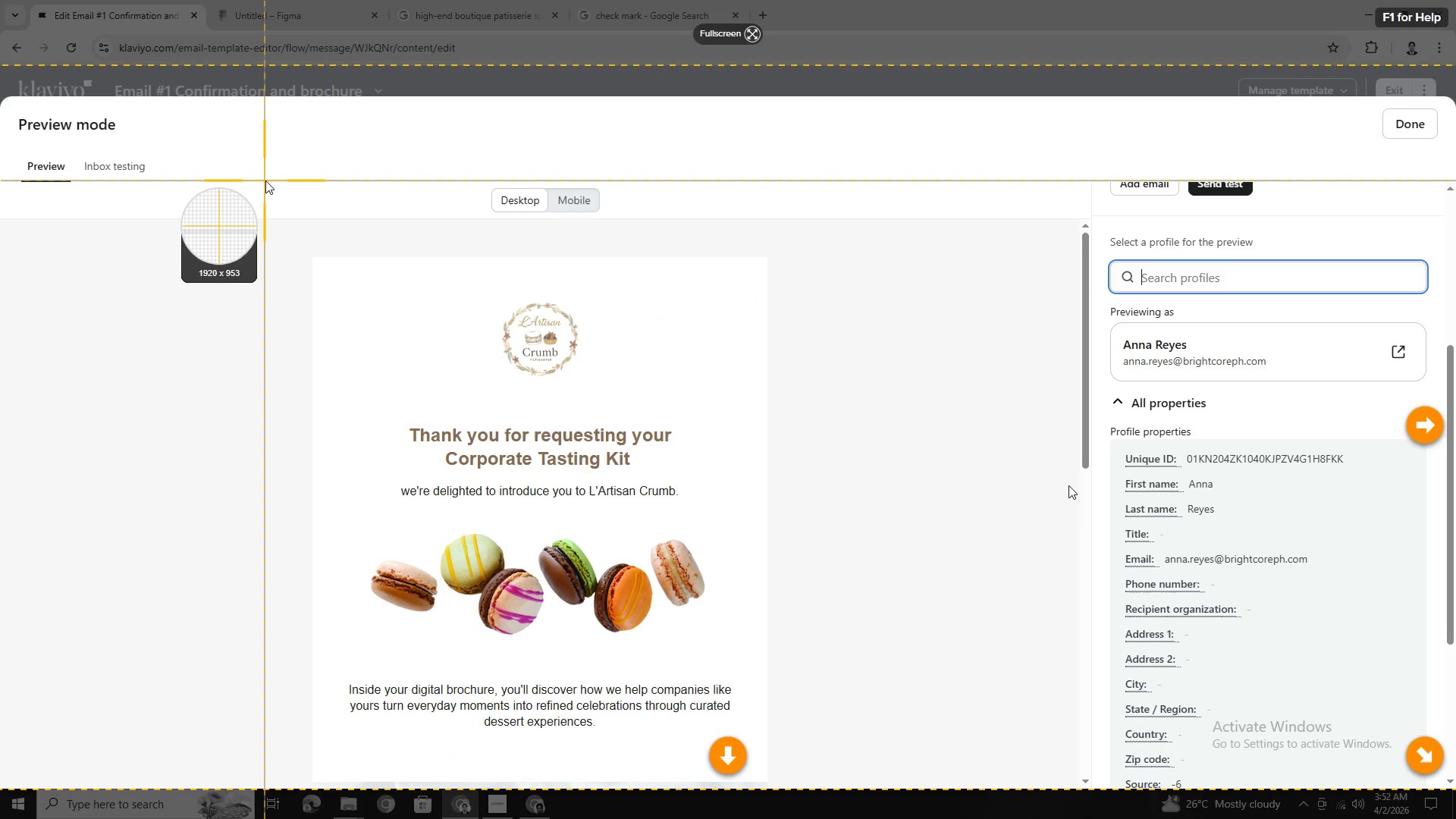 
wait(6.47)
 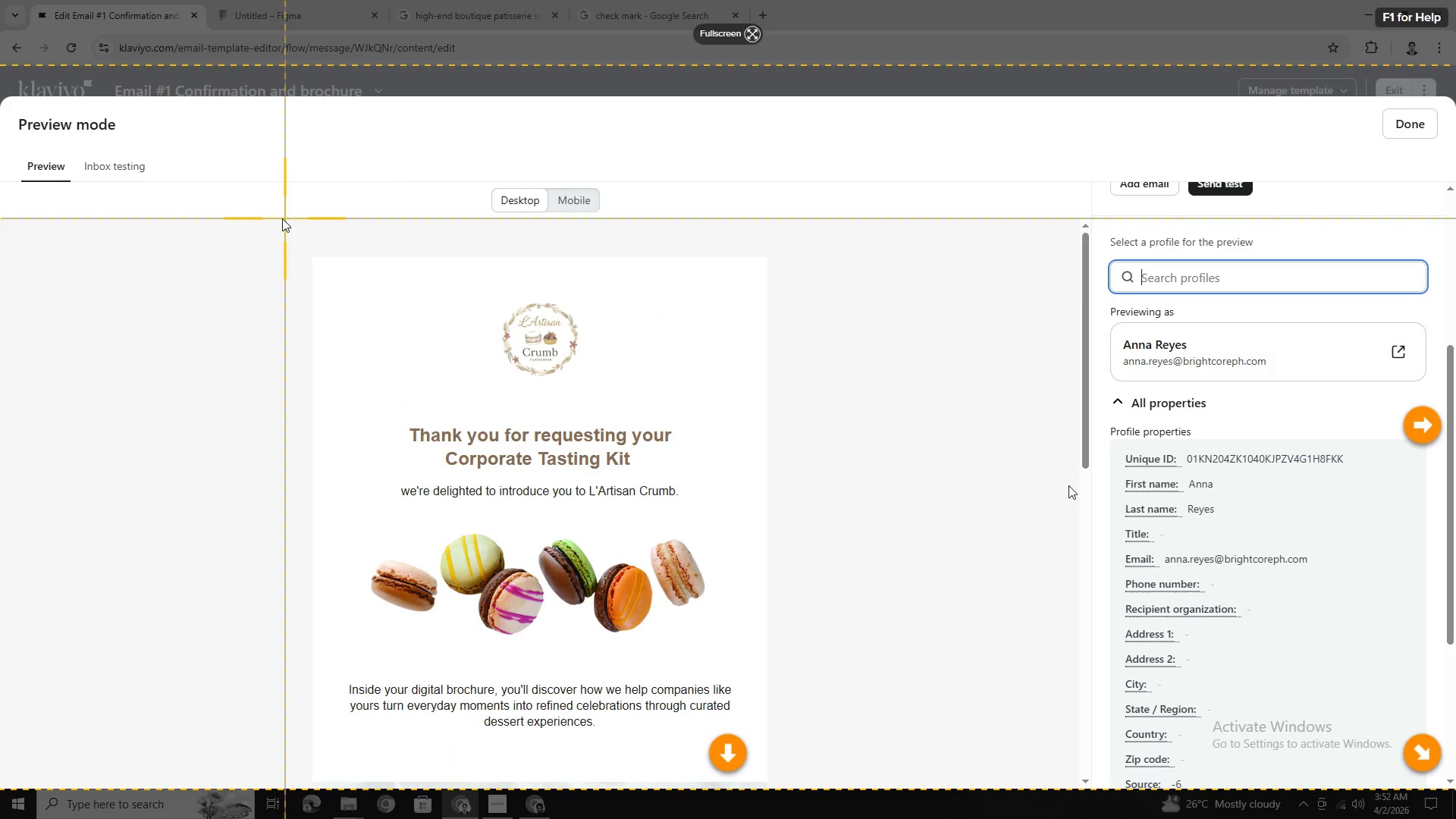 
left_click_drag(start_coordinate=[284, 180], to_coordinate=[796, 713])
 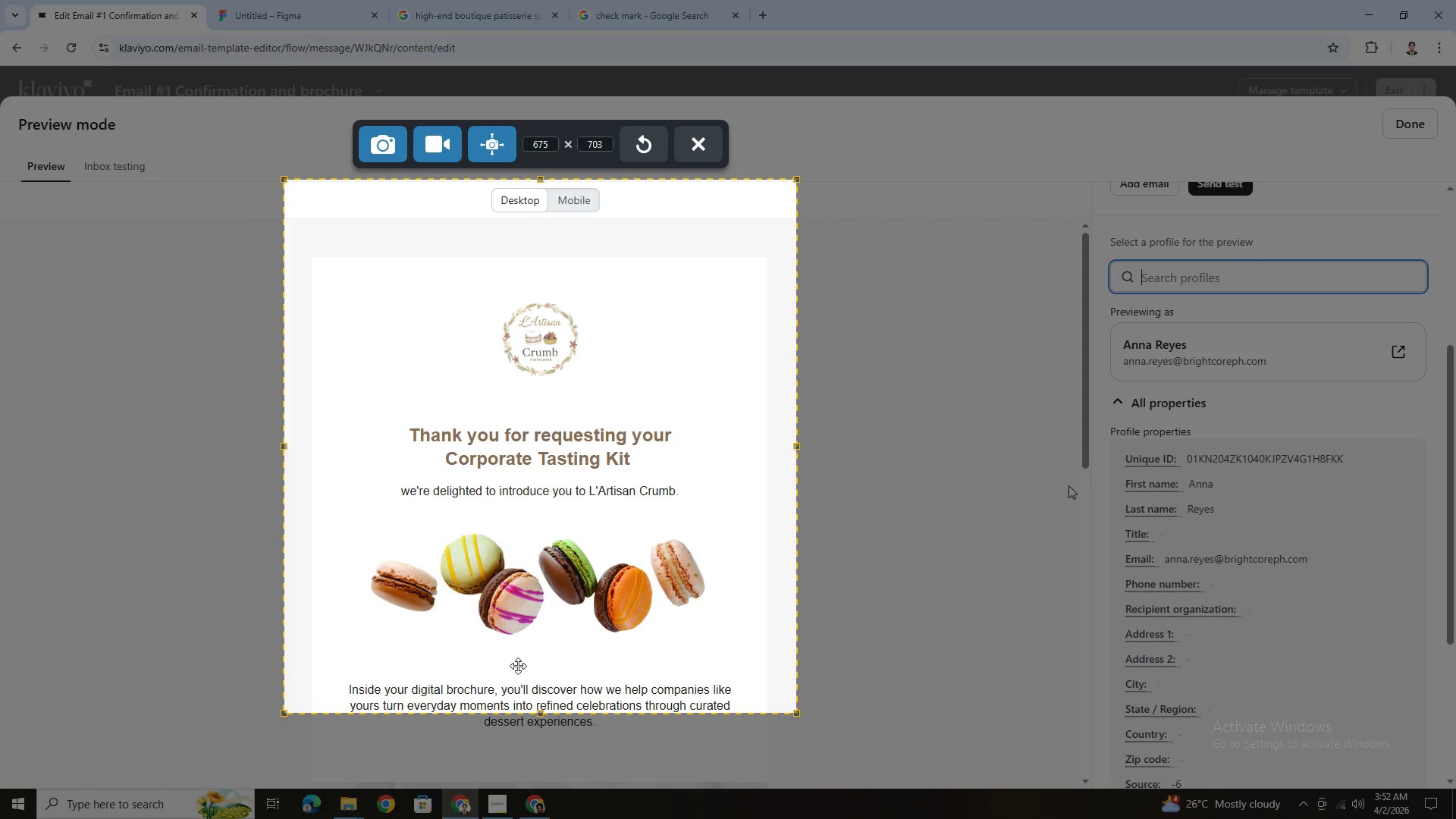 
left_click_drag(start_coordinate=[542, 714], to_coordinate=[546, 760])
 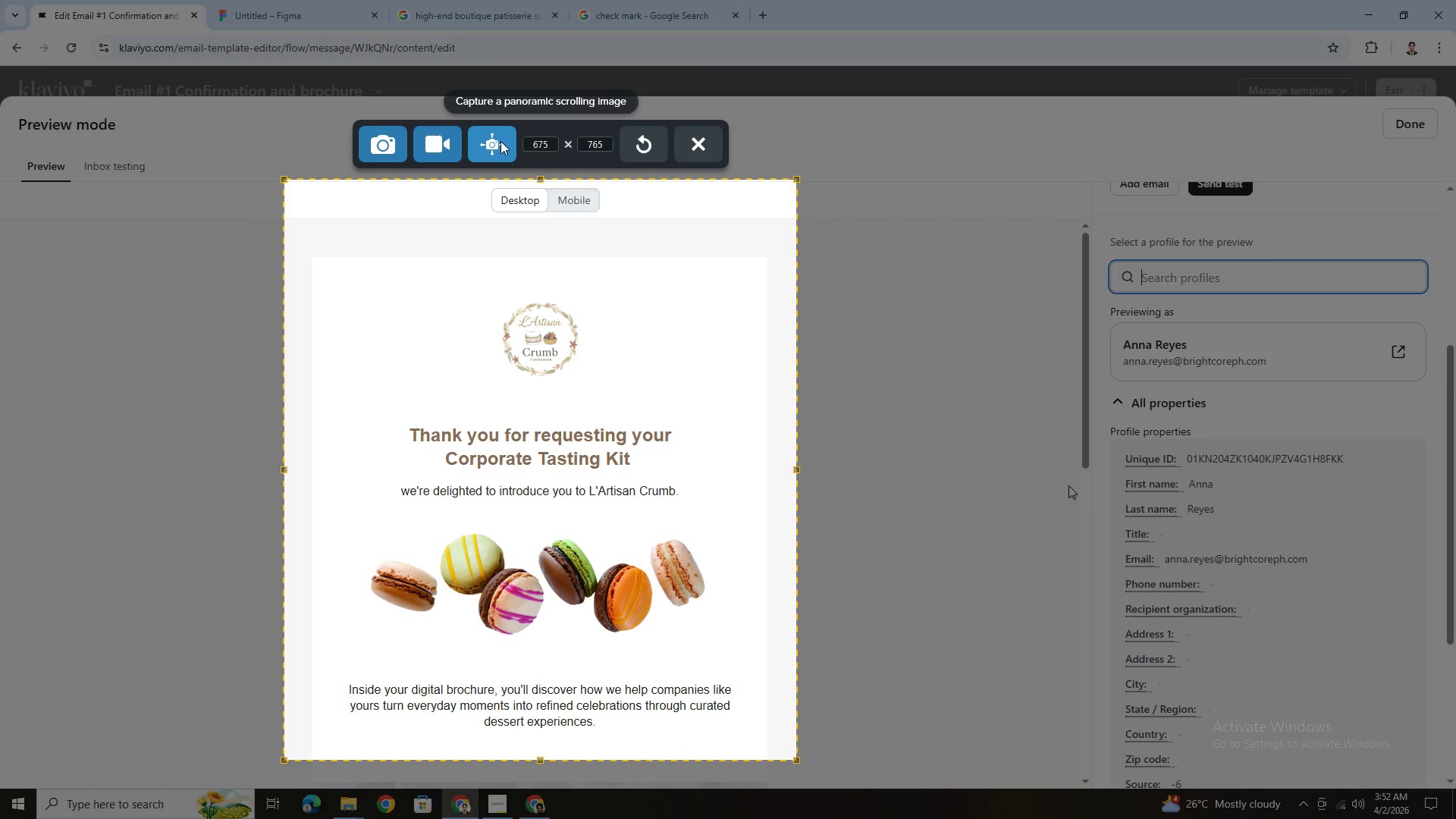 
left_click([500, 142])
 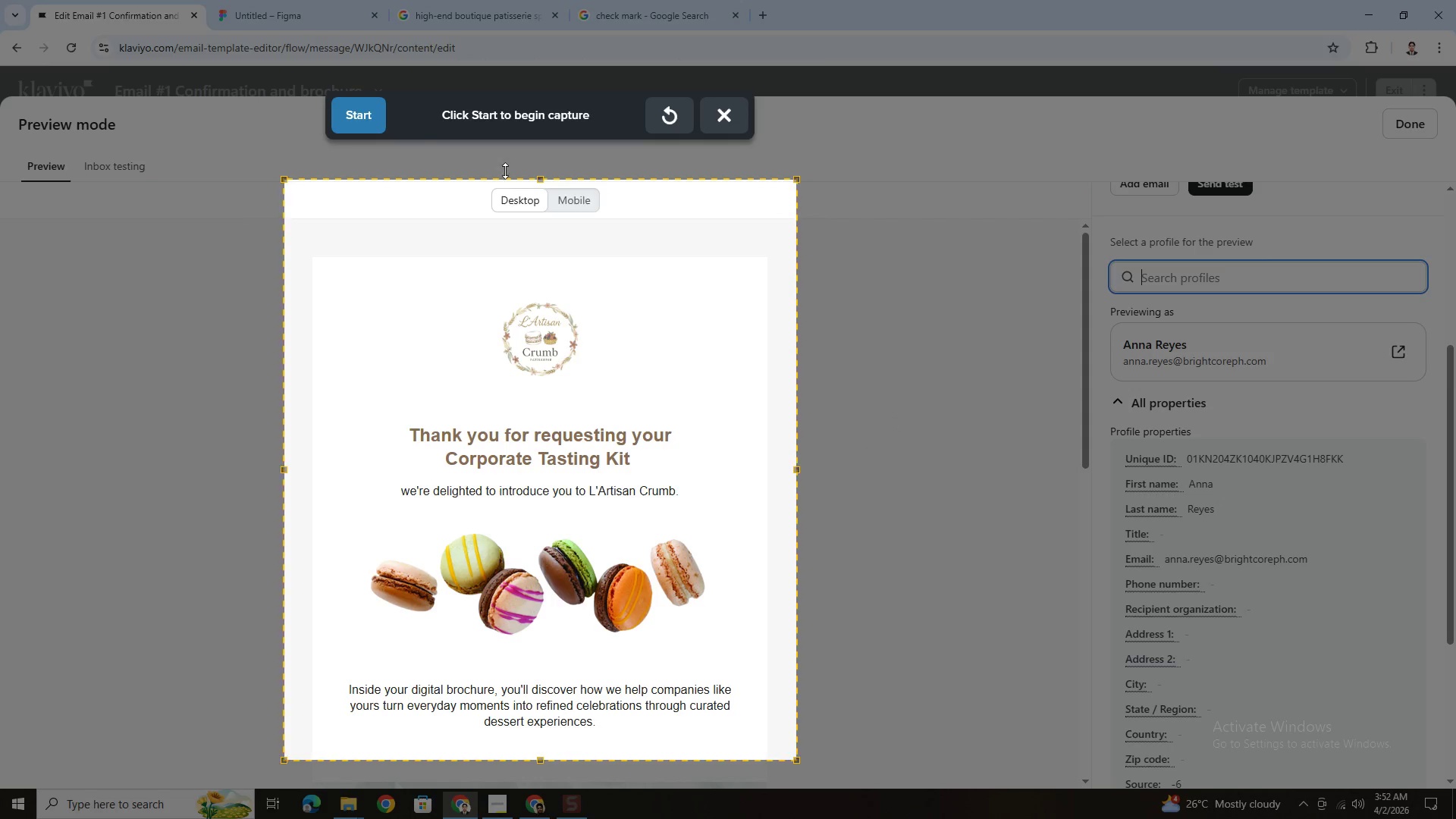 
left_click([370, 115])
 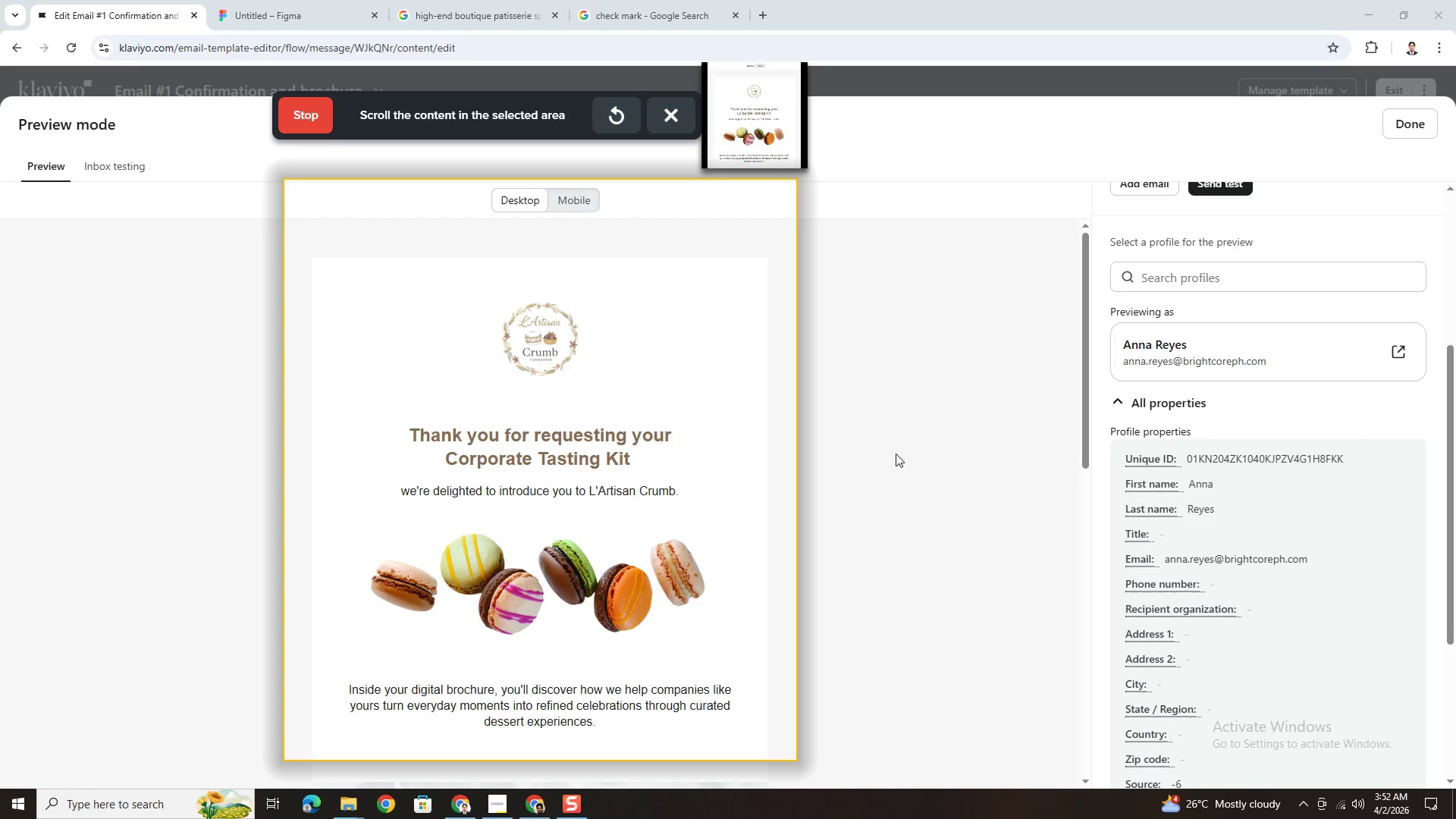 
scroll: coordinate [896, 453], scroll_direction: down, amount: 2.0
 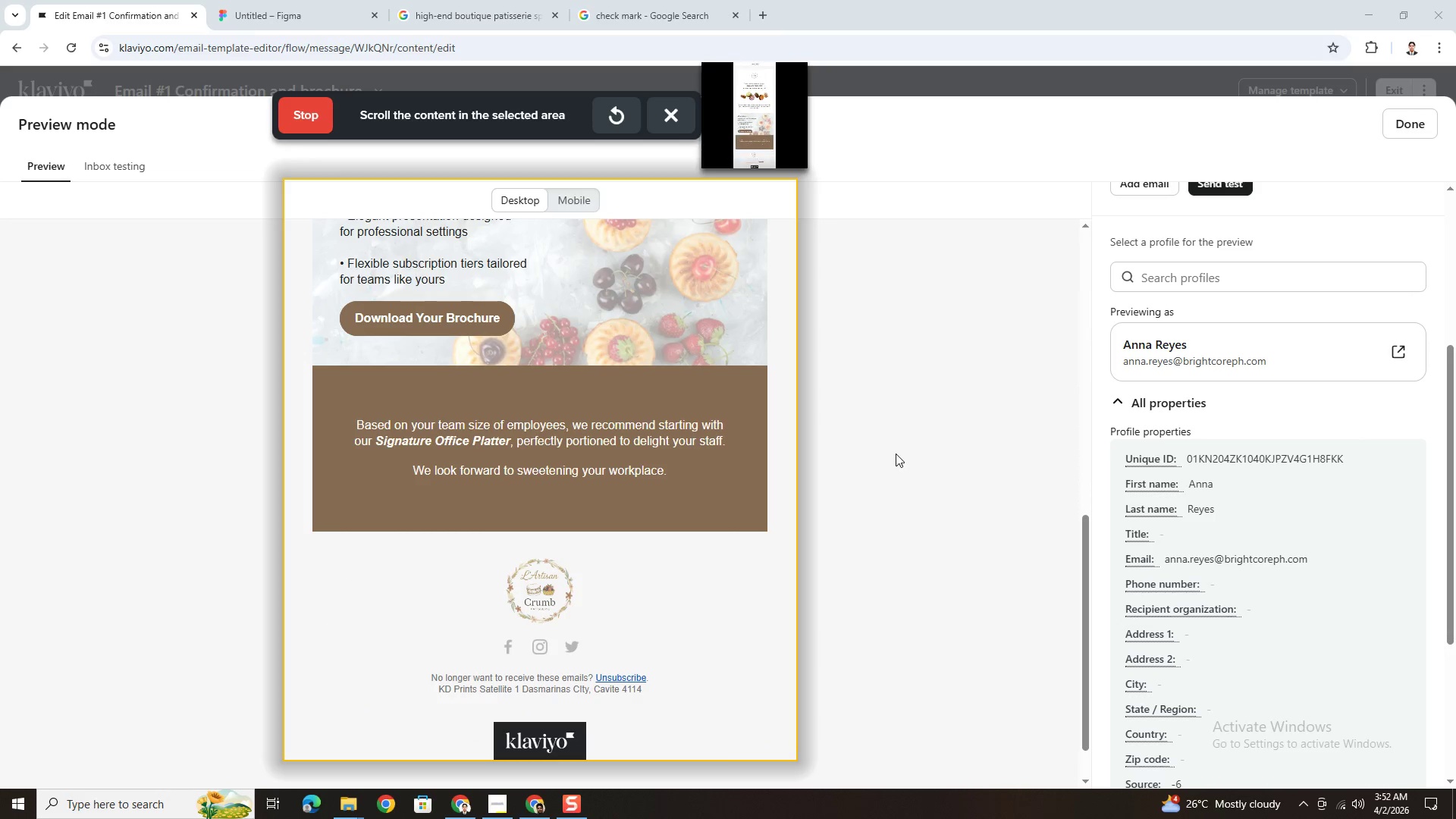 
left_click([291, 111])
 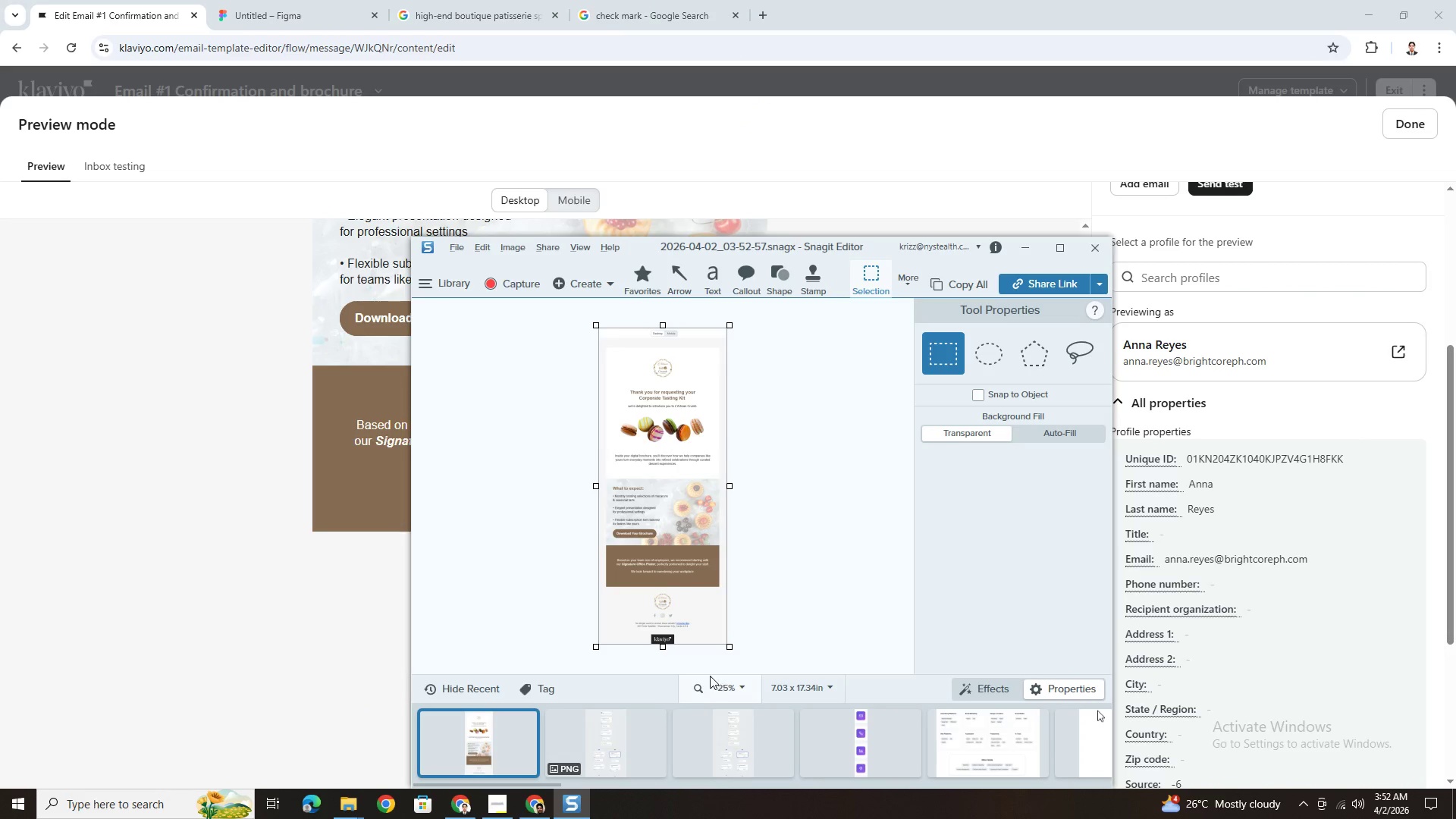 
left_click_drag(start_coordinate=[663, 644], to_coordinate=[671, 632])
 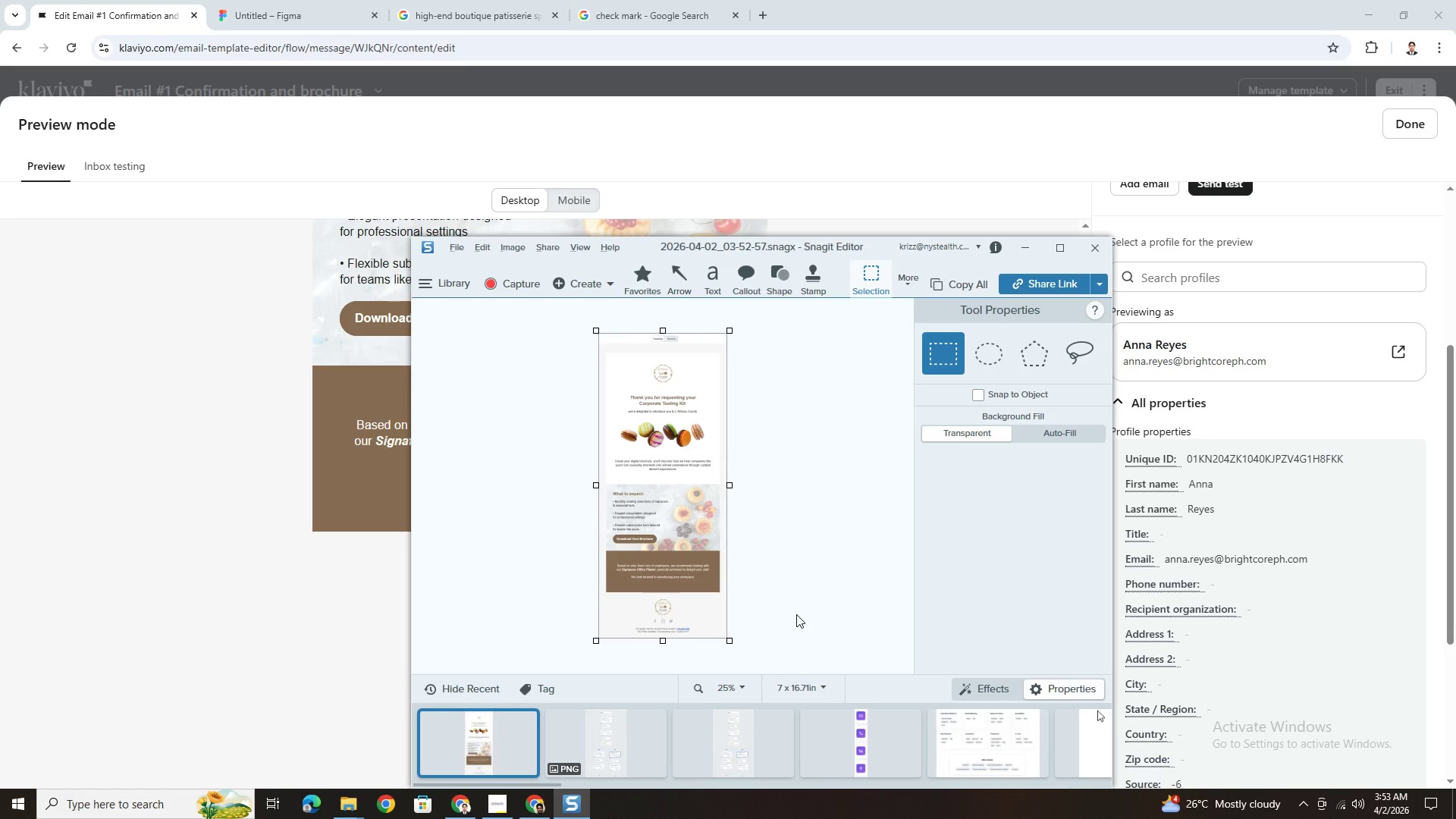 
key(Control+C)
 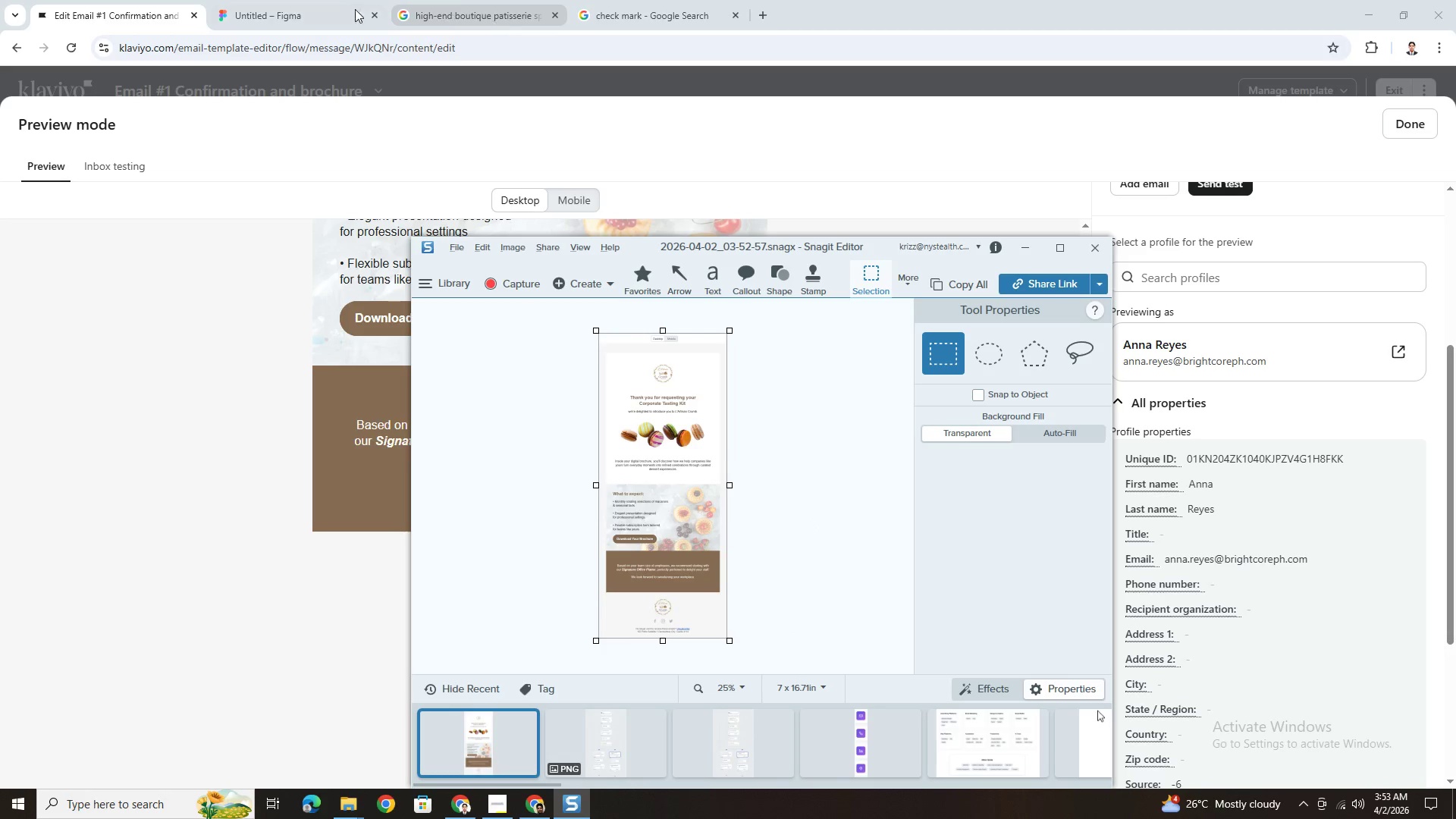 
left_click([295, 11])
 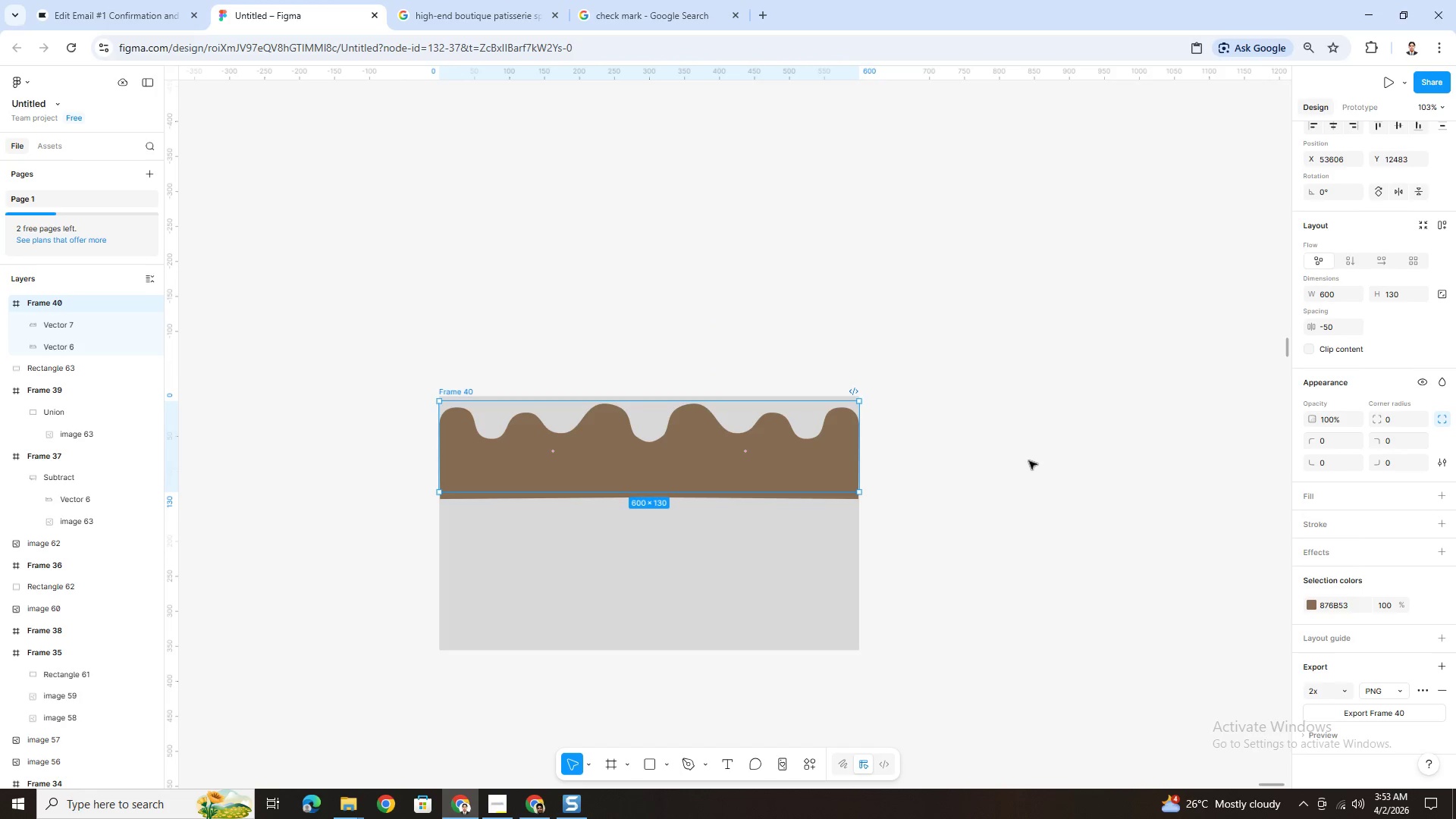 
left_click([1062, 453])
 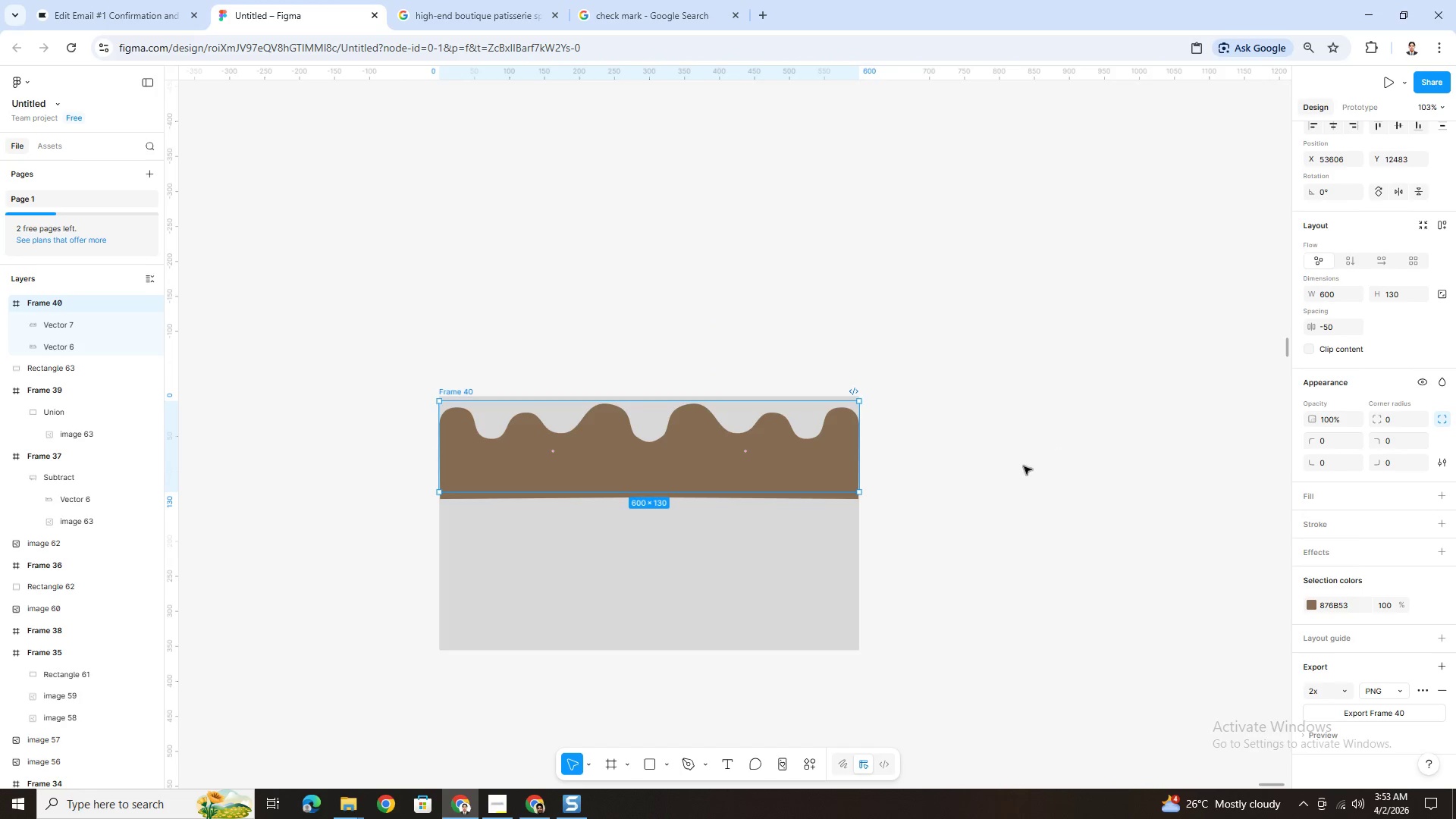 
hold_key(key=ControlLeft, duration=1.53)
scroll: coordinate [988, 520], scroll_direction: down, amount: 11.0
 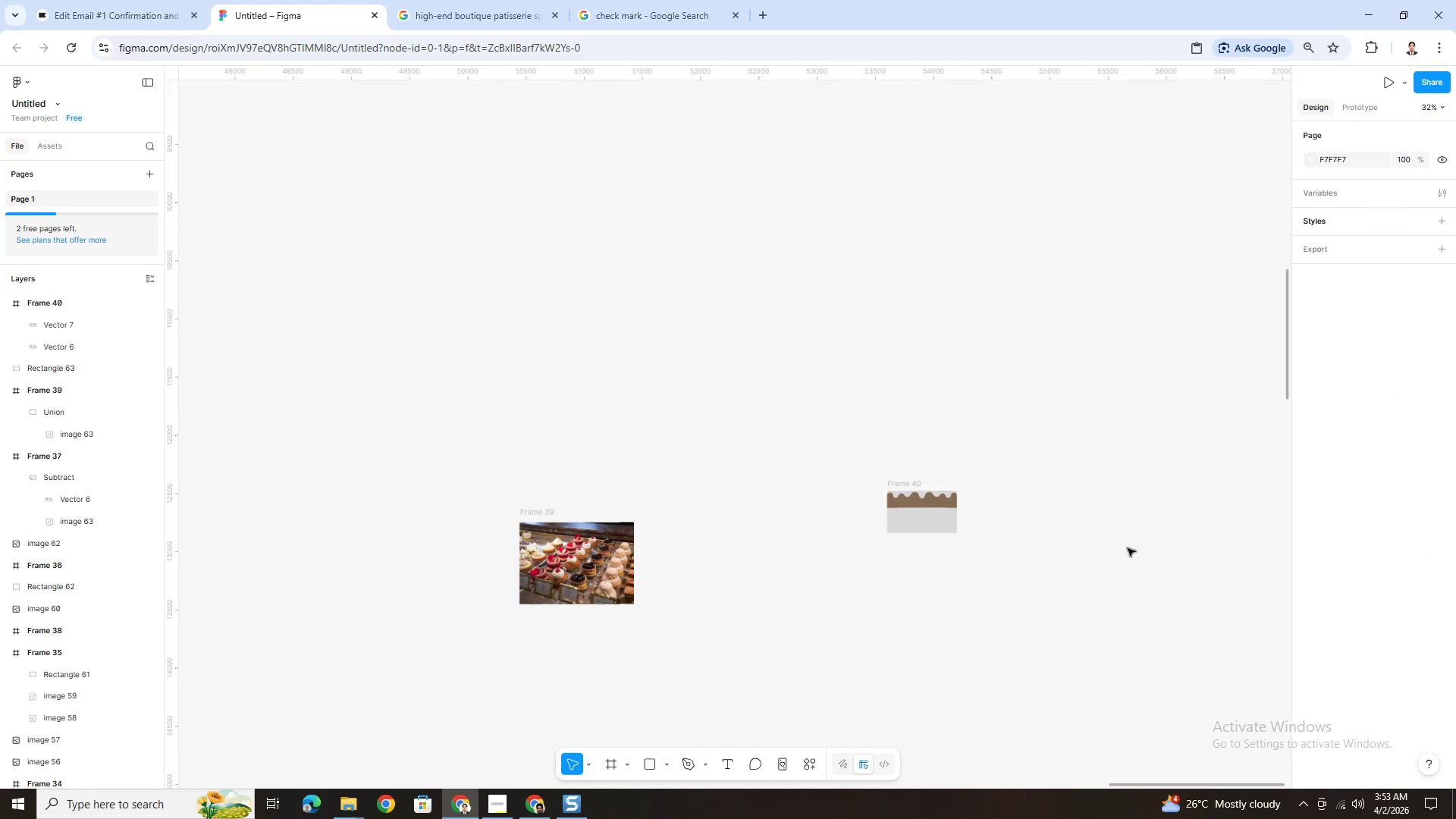 
hold_key(key=ControlLeft, duration=0.44)
scroll: coordinate [1149, 548], scroll_direction: up, amount: 5.0
 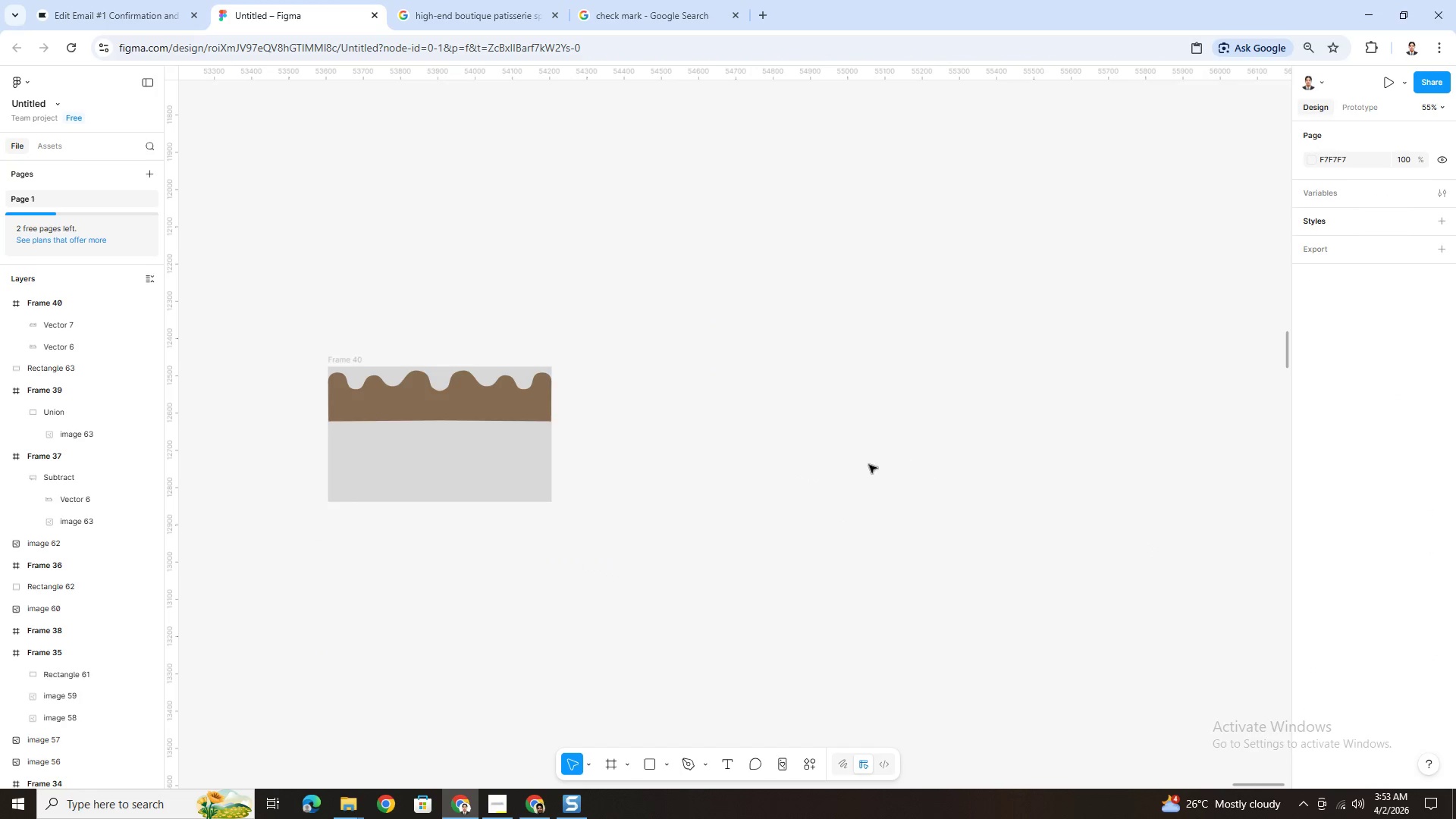 
hold_key(key=ControlLeft, duration=0.59)
scroll: coordinate [869, 465], scroll_direction: down, amount: 5.0
 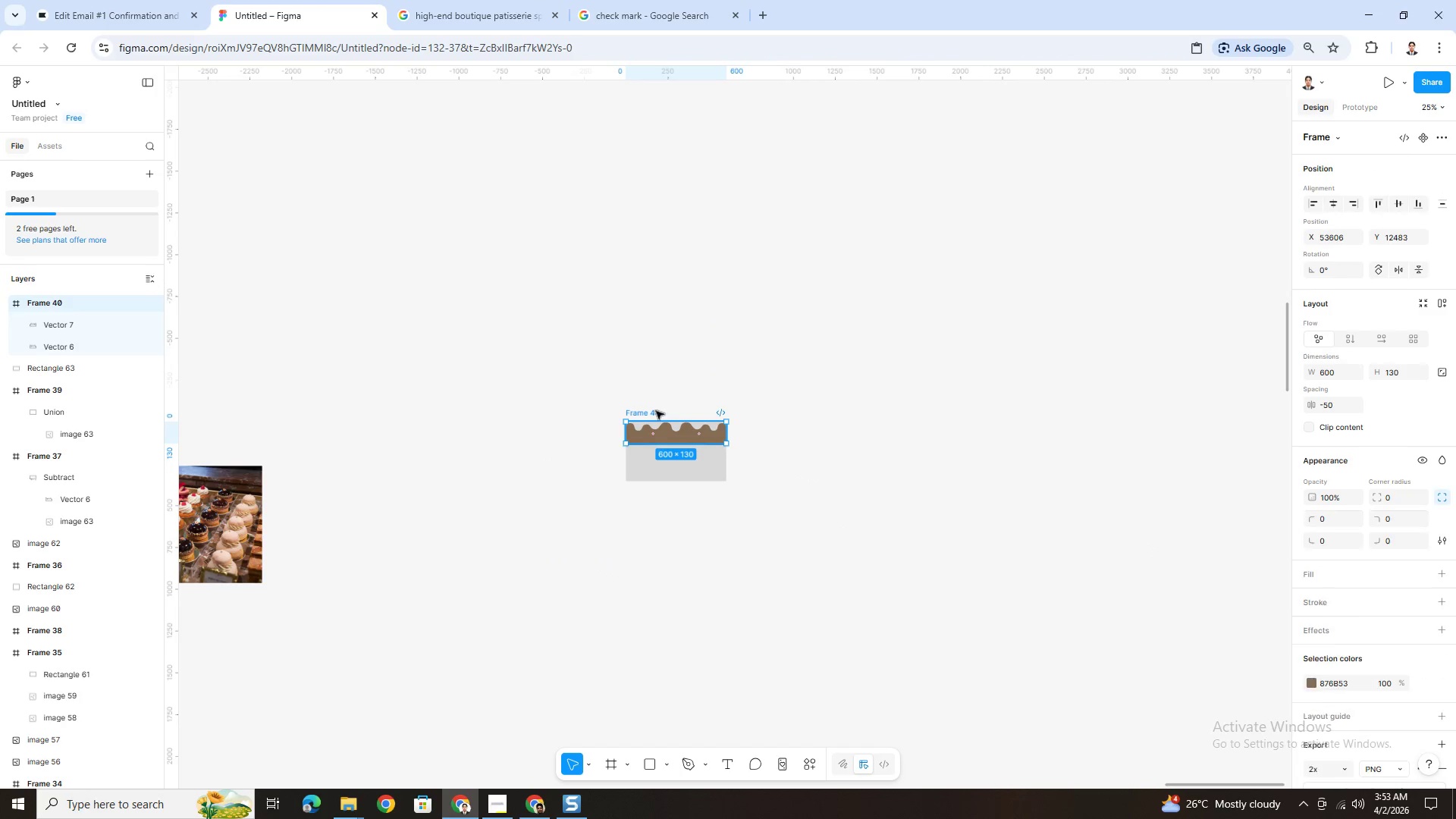 
left_click([656, 411])
 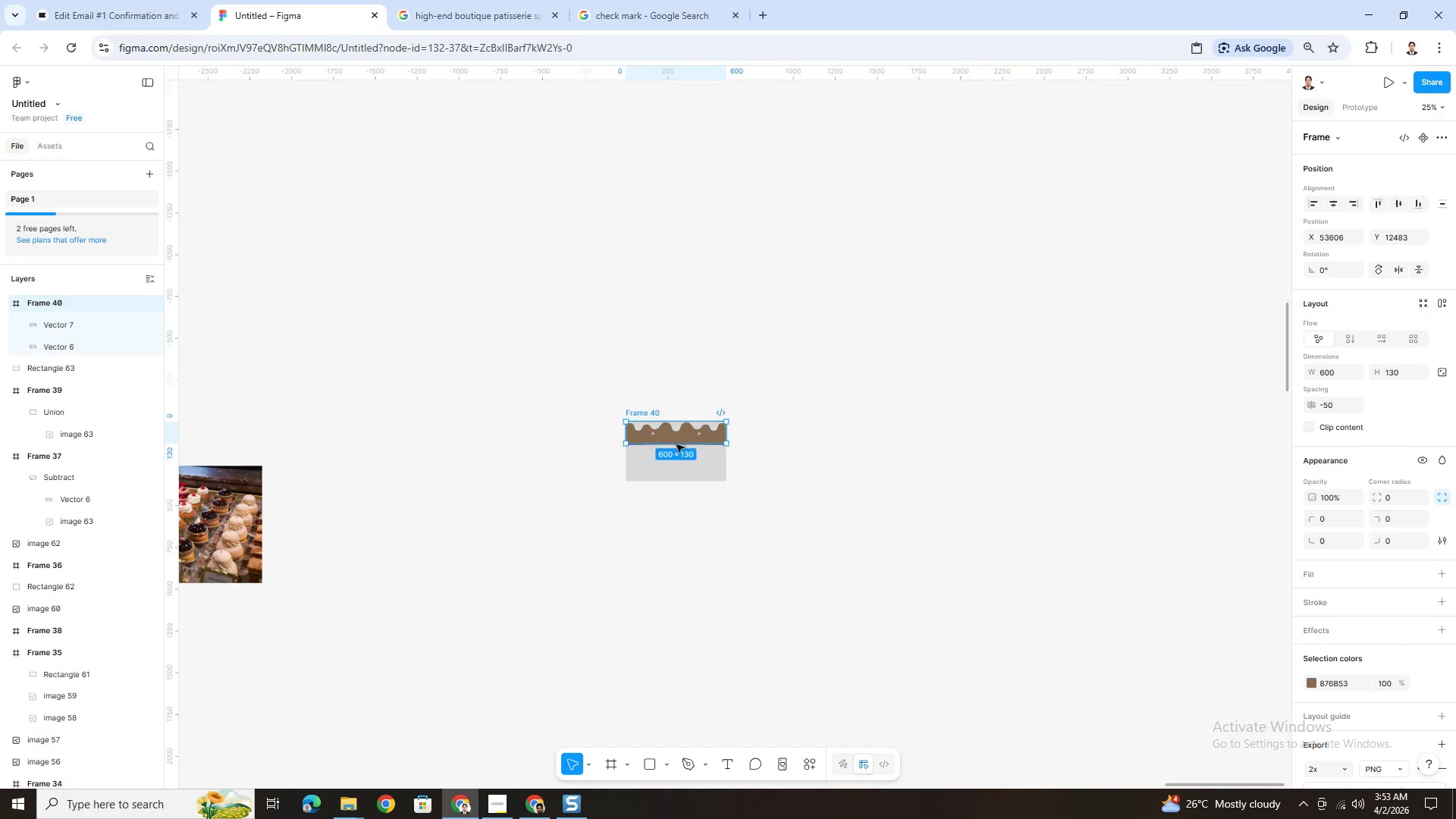 
hold_key(key=ShiftLeft, duration=0.62)
left_click([681, 468])
 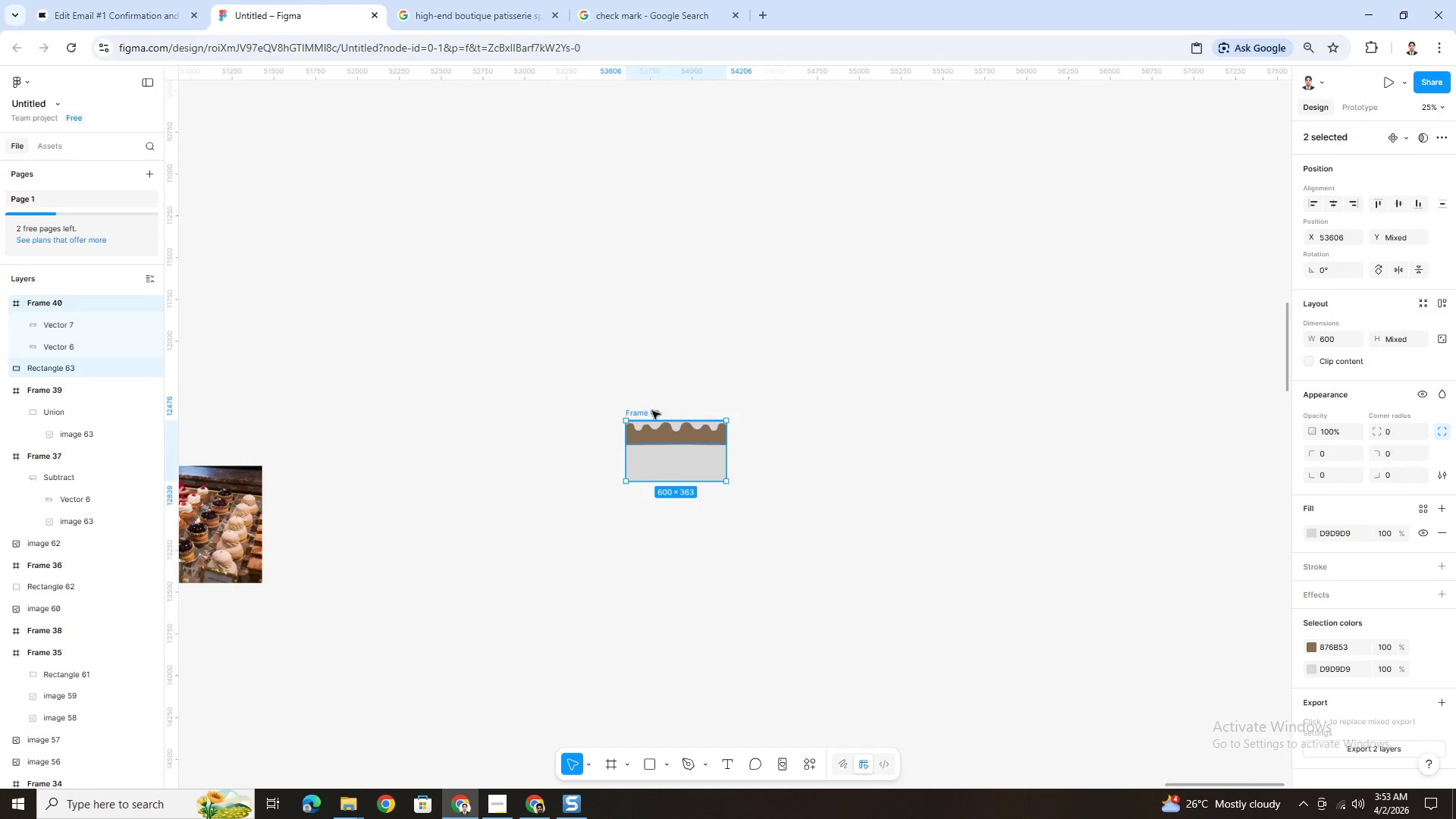 
left_click_drag(start_coordinate=[652, 411], to_coordinate=[235, 368])
 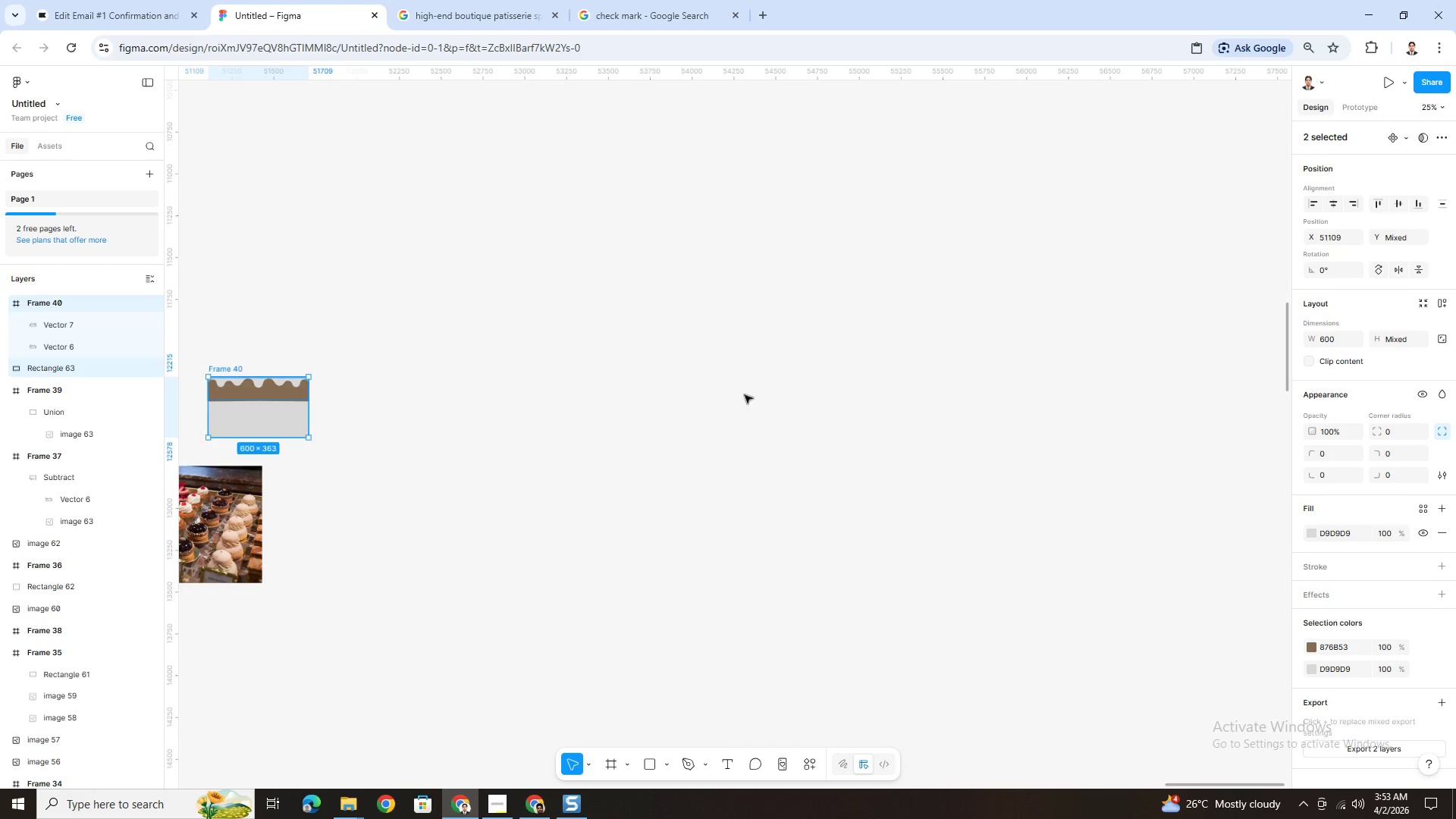 
left_click([801, 399])
 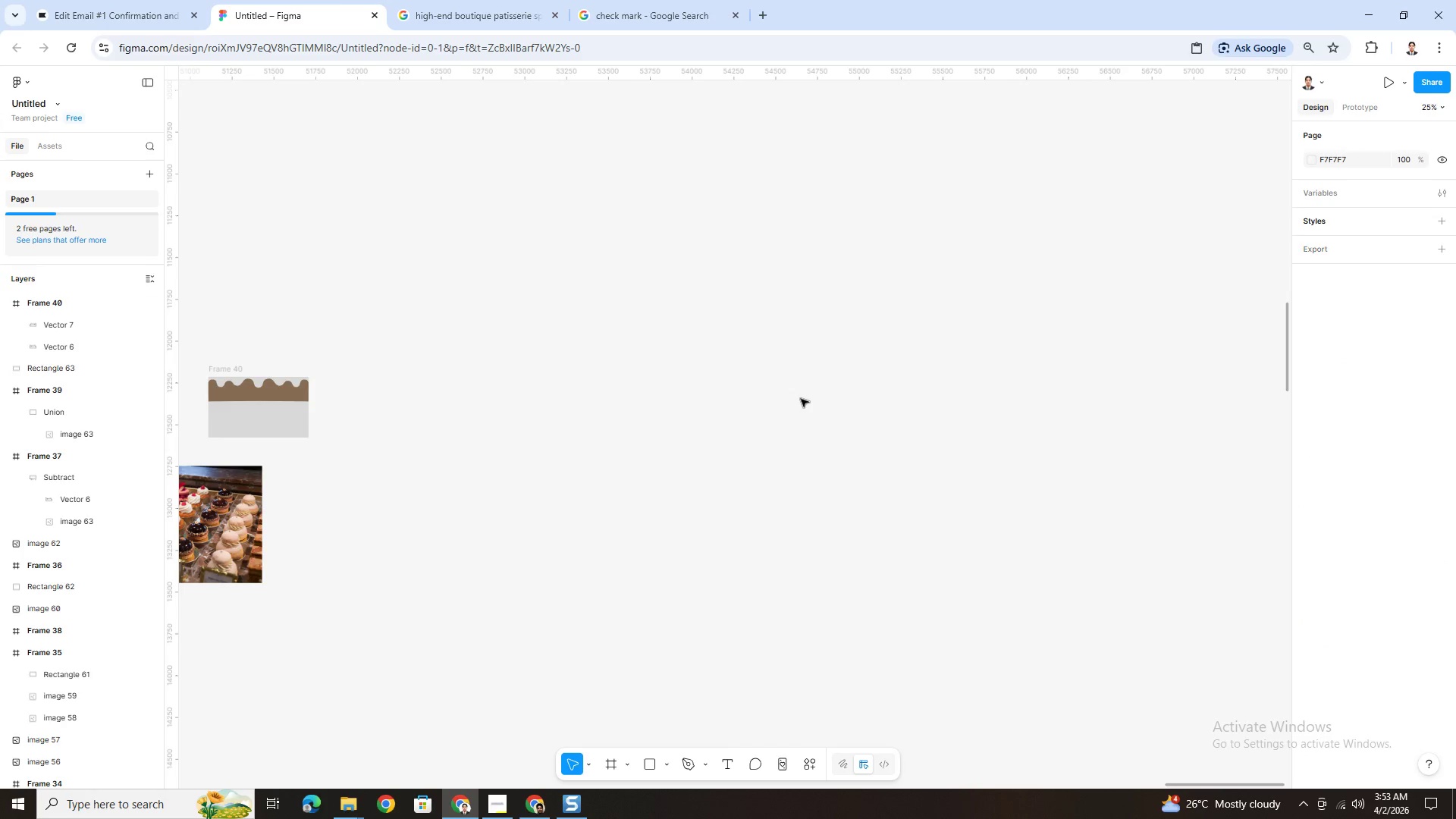 
key(Control+V)
 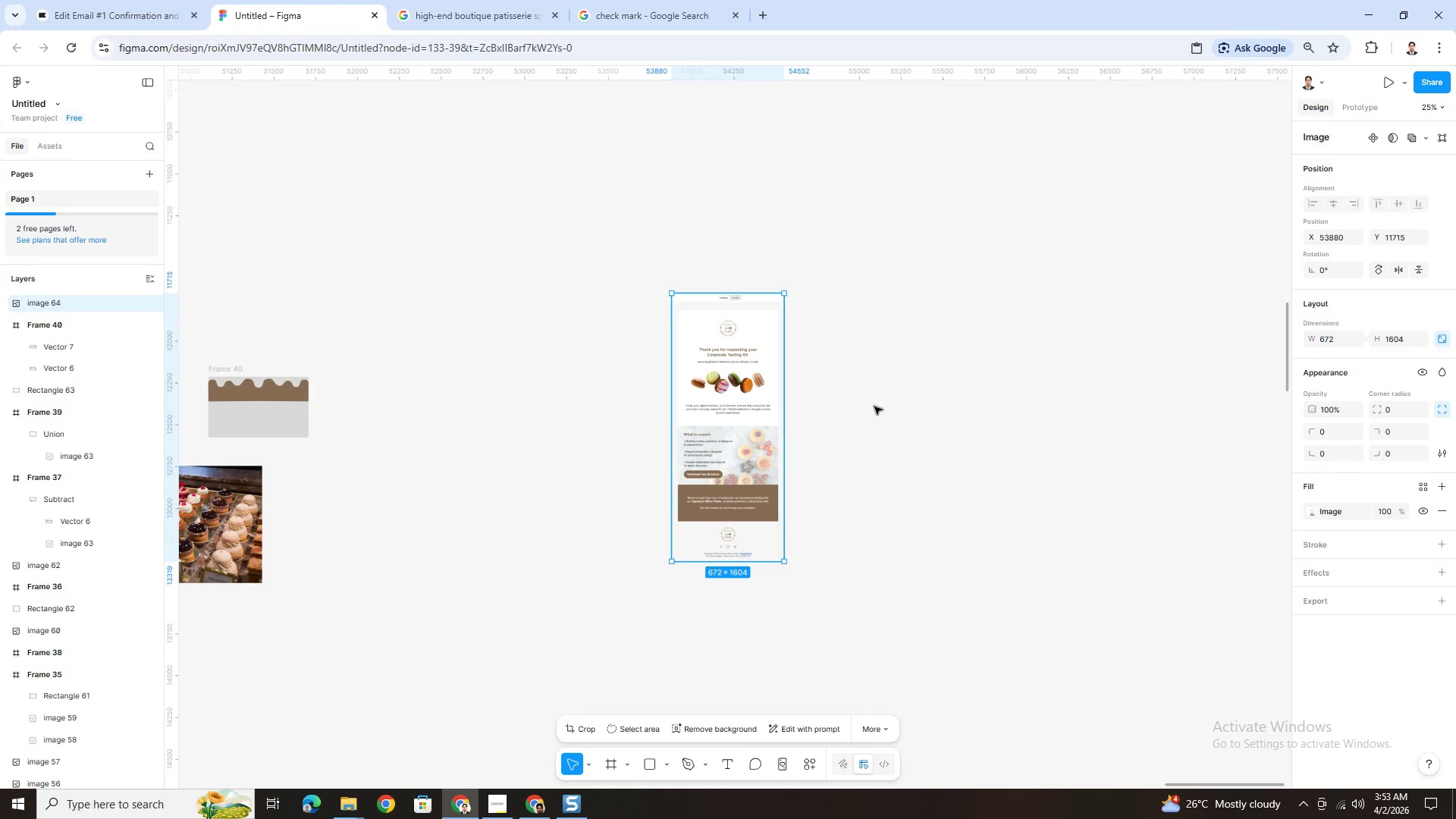 
left_click([861, 369])
 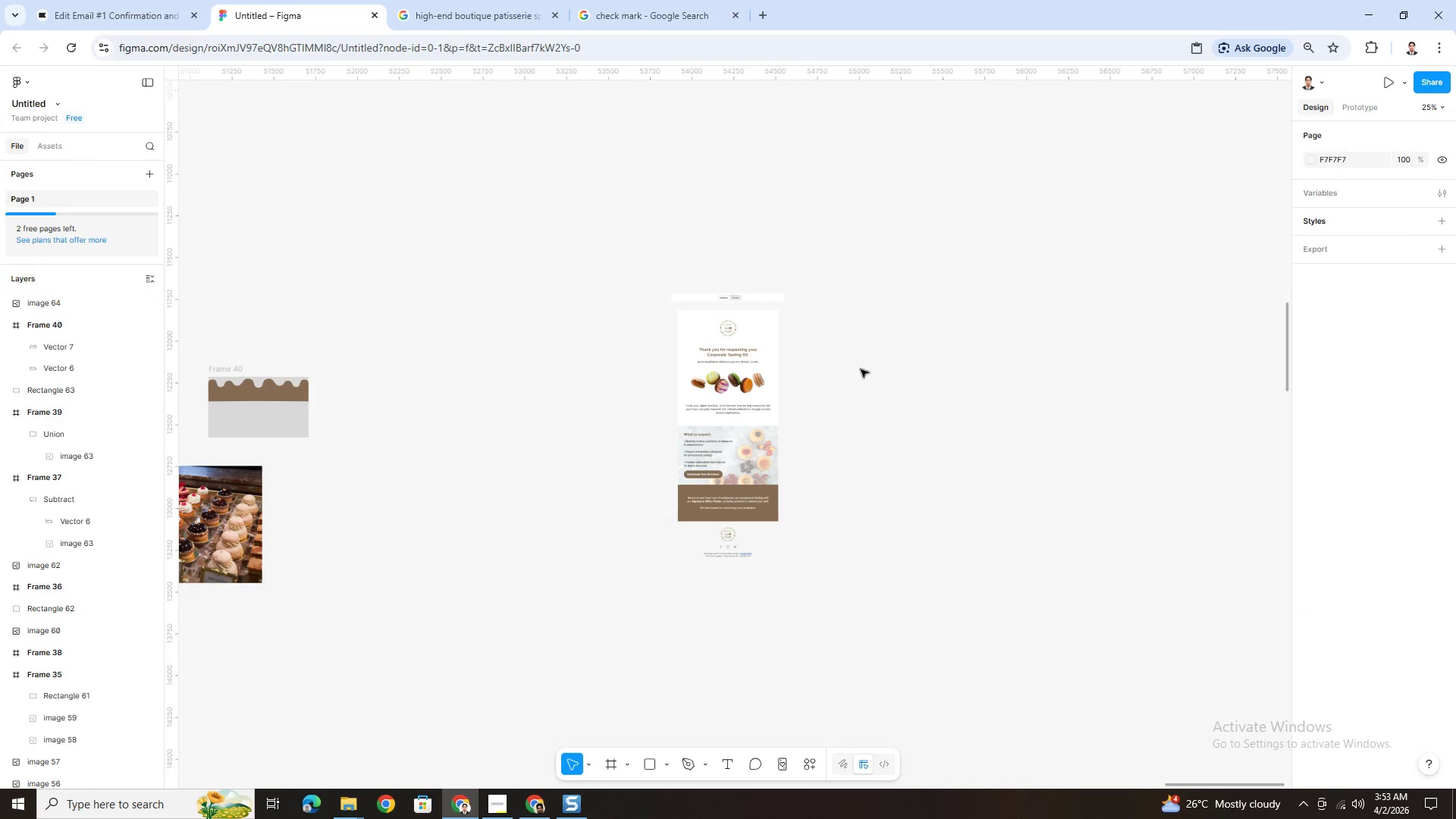 
hold_key(key=ControlLeft, duration=0.66)
scroll: coordinate [820, 425], scroll_direction: up, amount: 2.0
 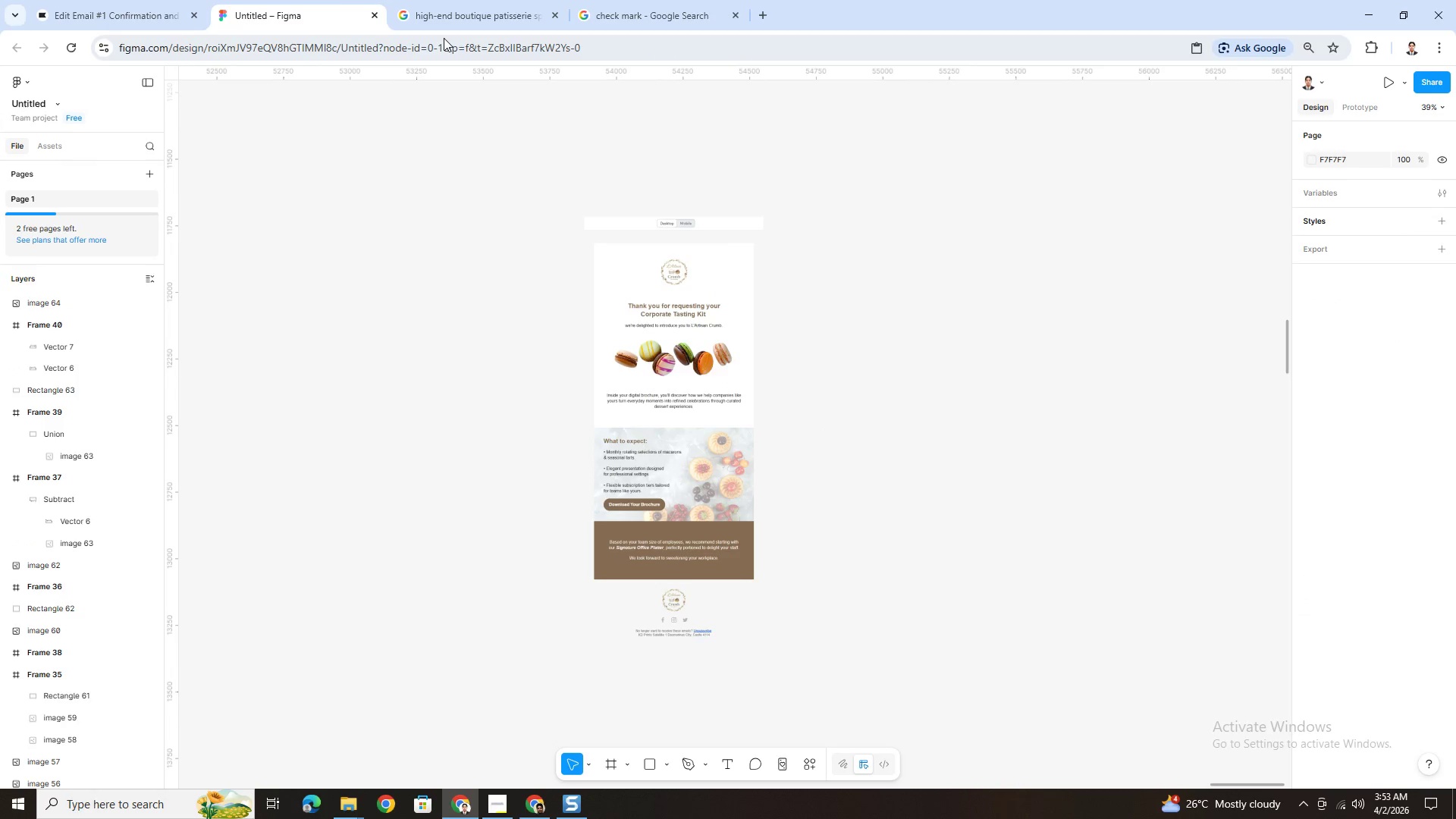 
key(Alt+AltLeft)
 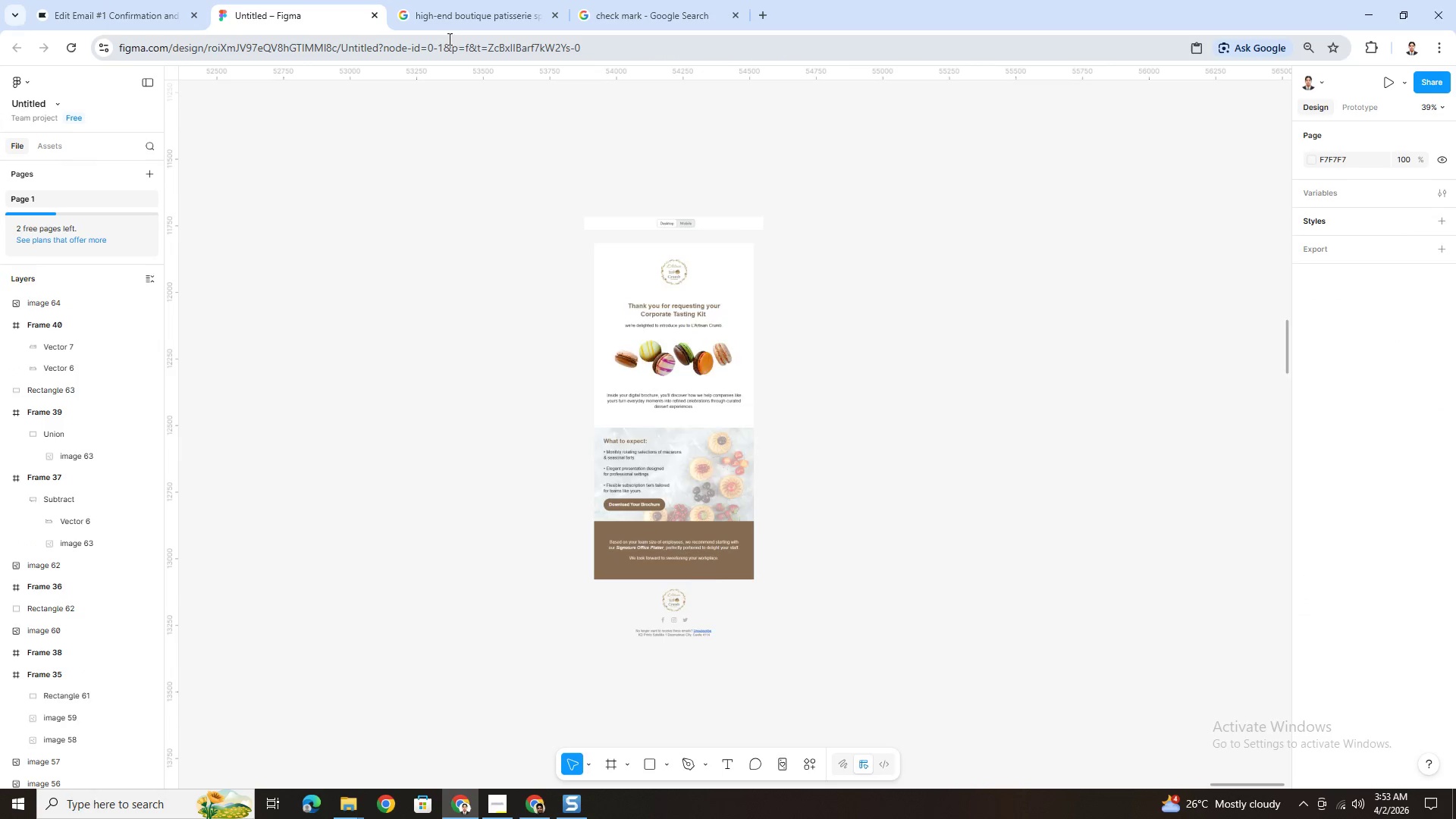 
key(Alt+Tab)
 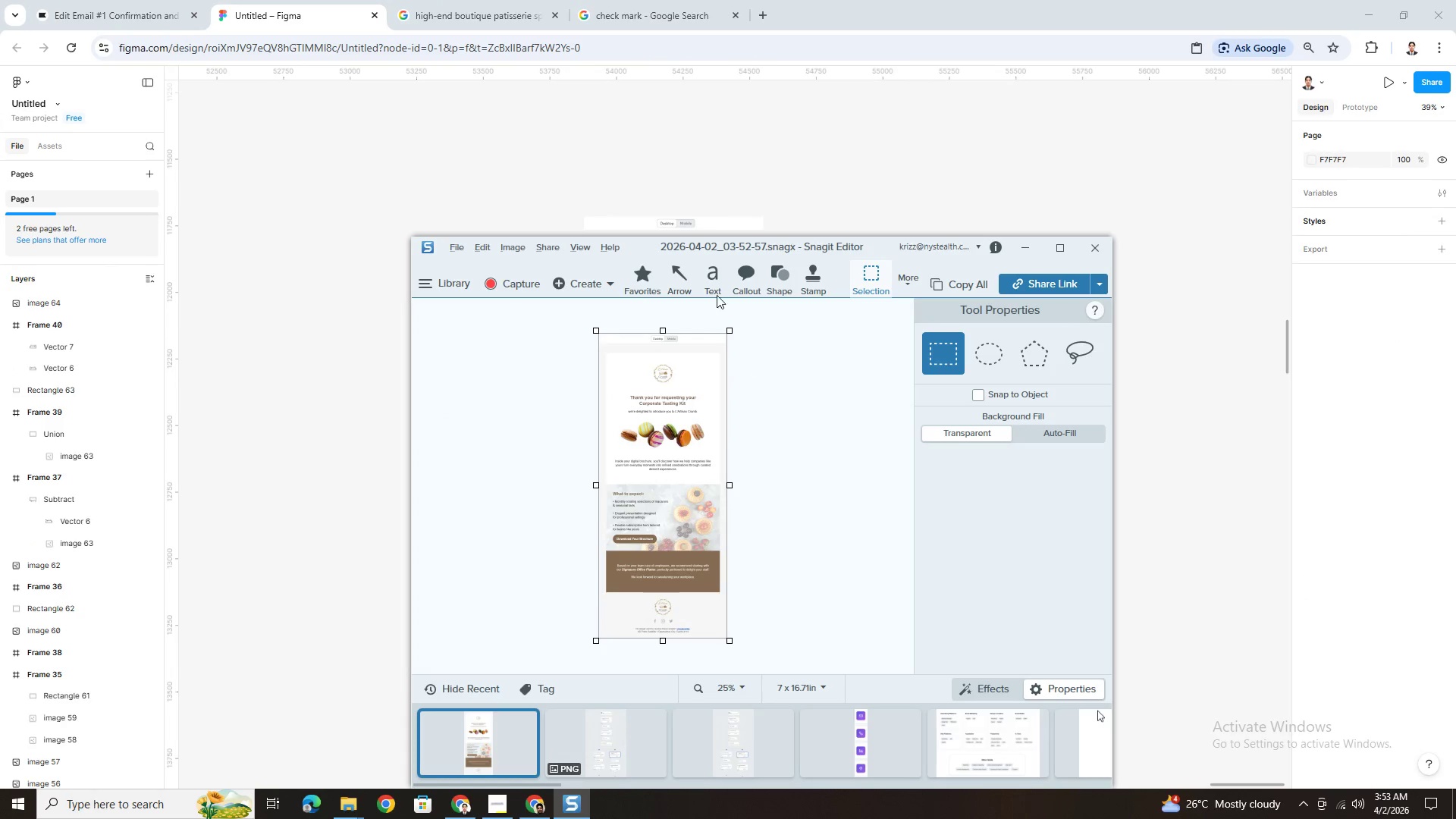 
key(Alt+AltLeft)
 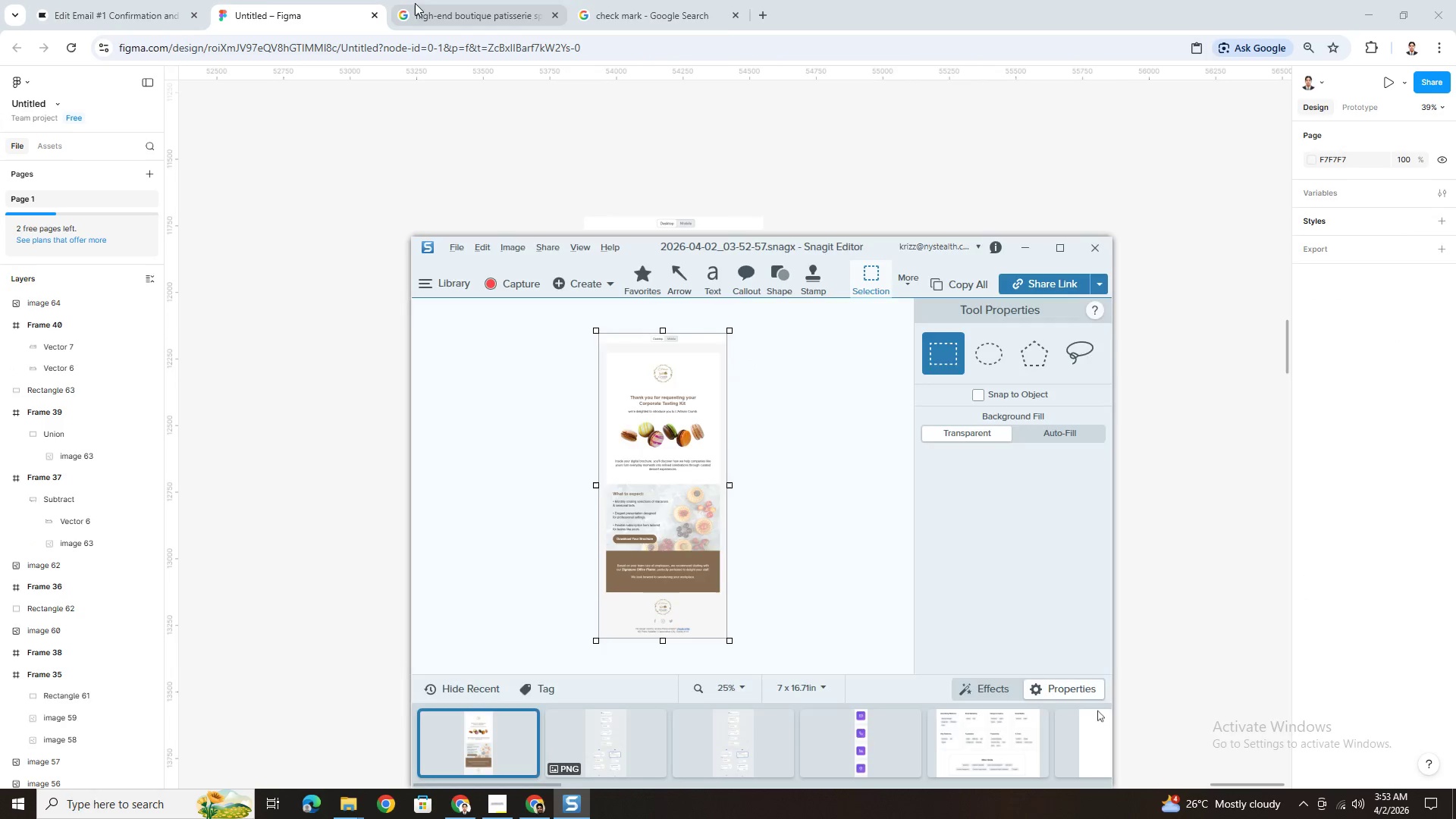 
key(Alt+Tab)
 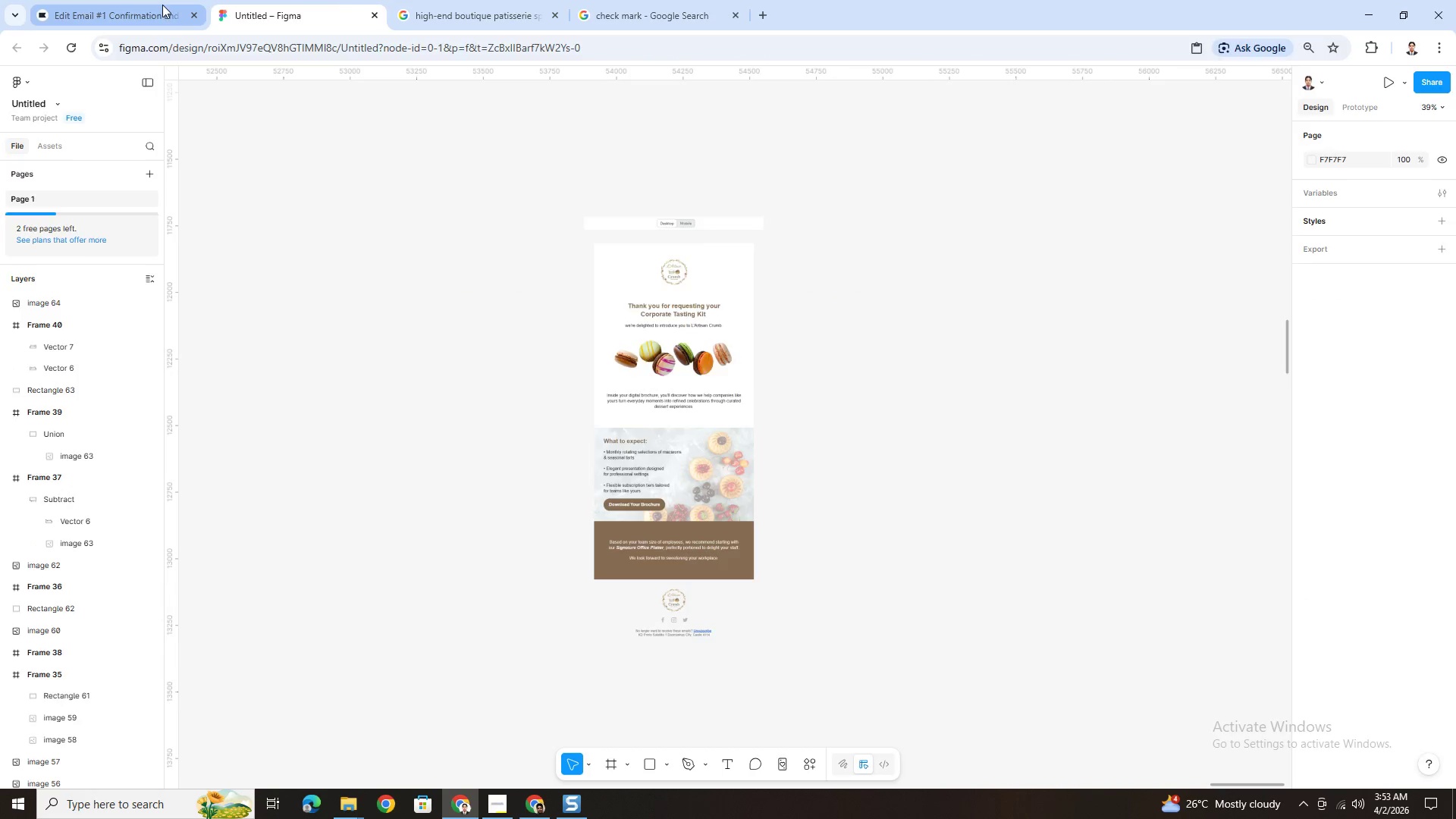 
left_click([162, 5])
 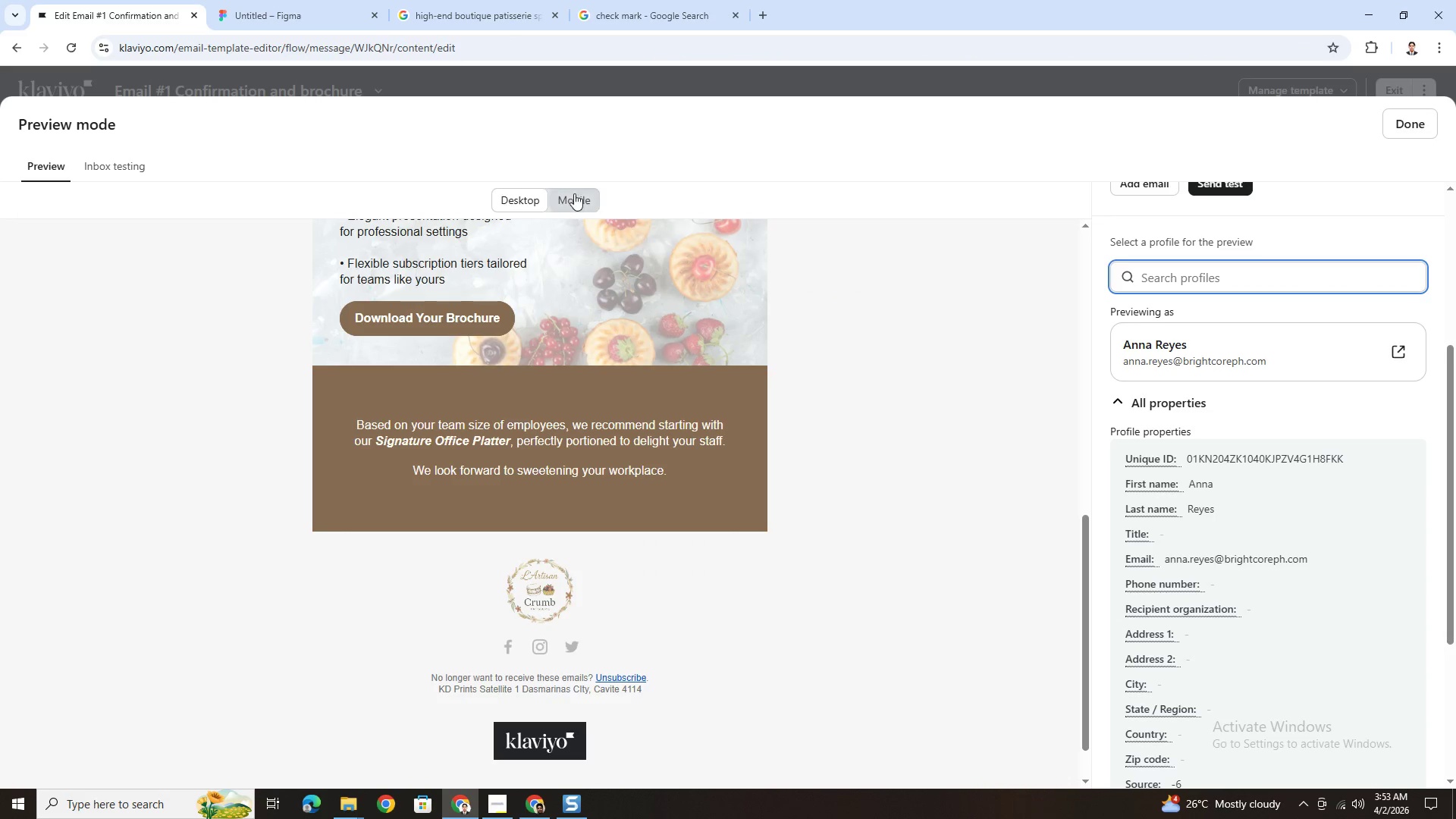 
left_click([570, 192])
 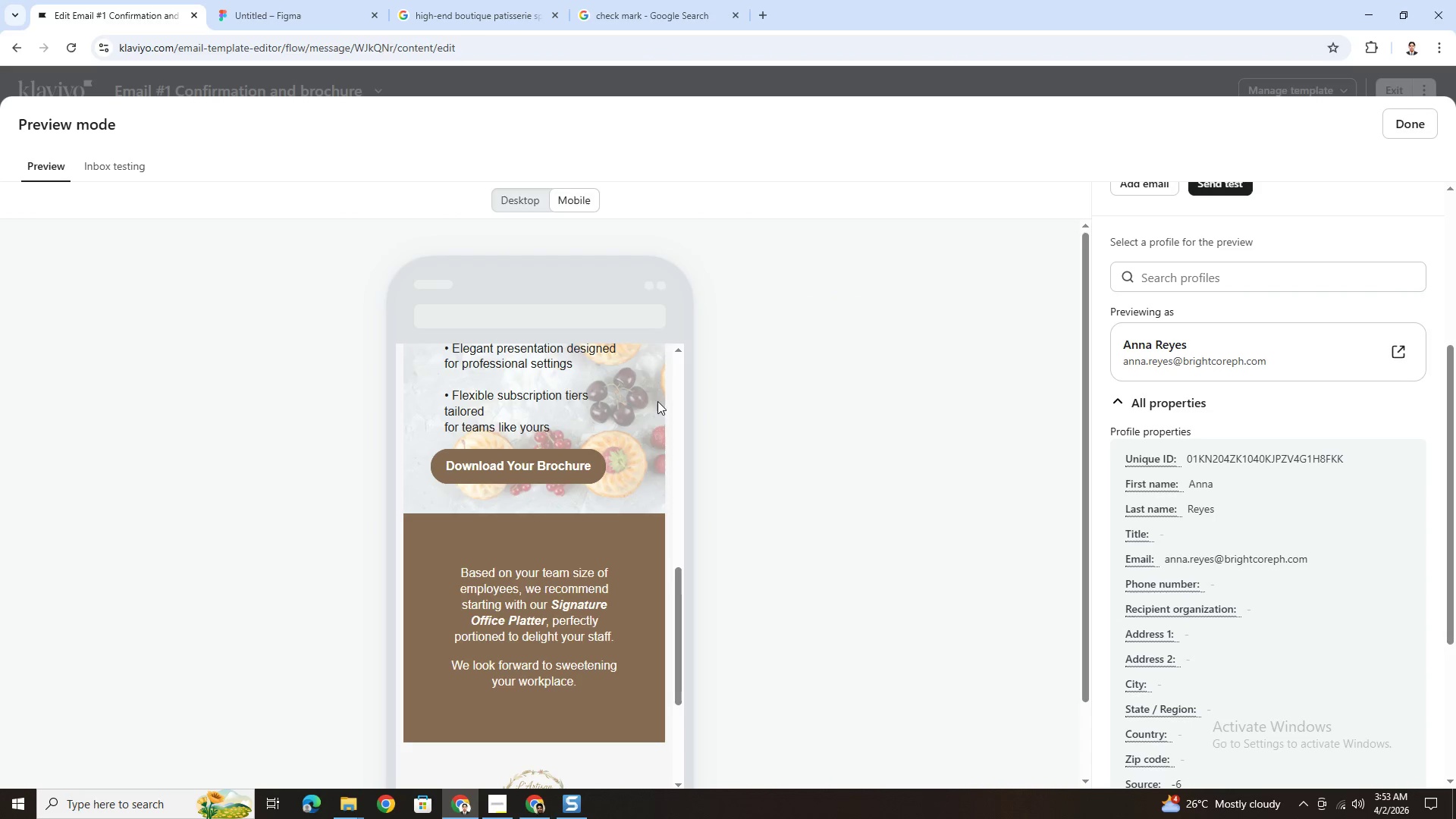 
scroll: coordinate [686, 556], scroll_direction: up, amount: 14.0
 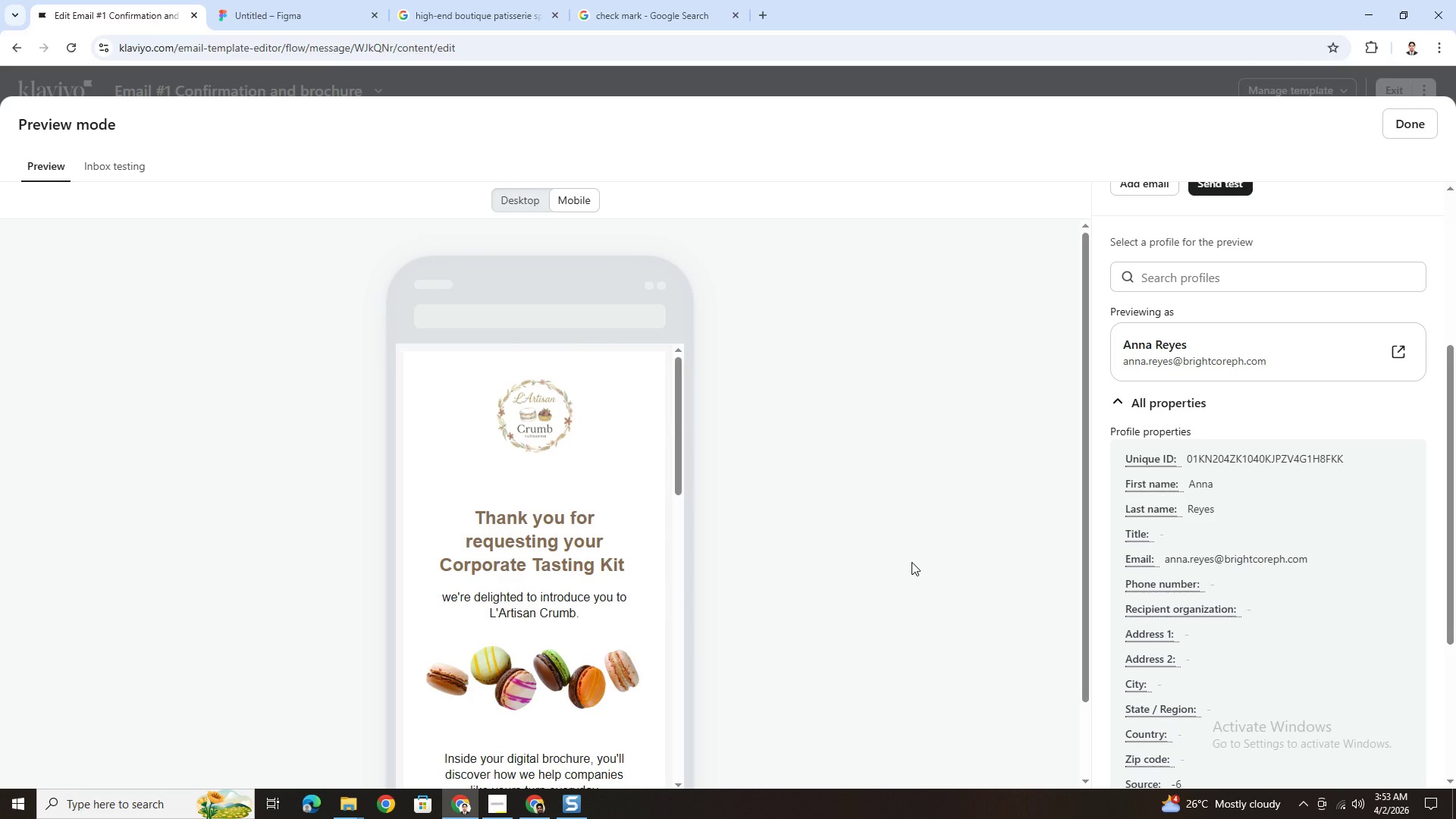 
scroll: coordinate [912, 562], scroll_direction: down, amount: 3.0
 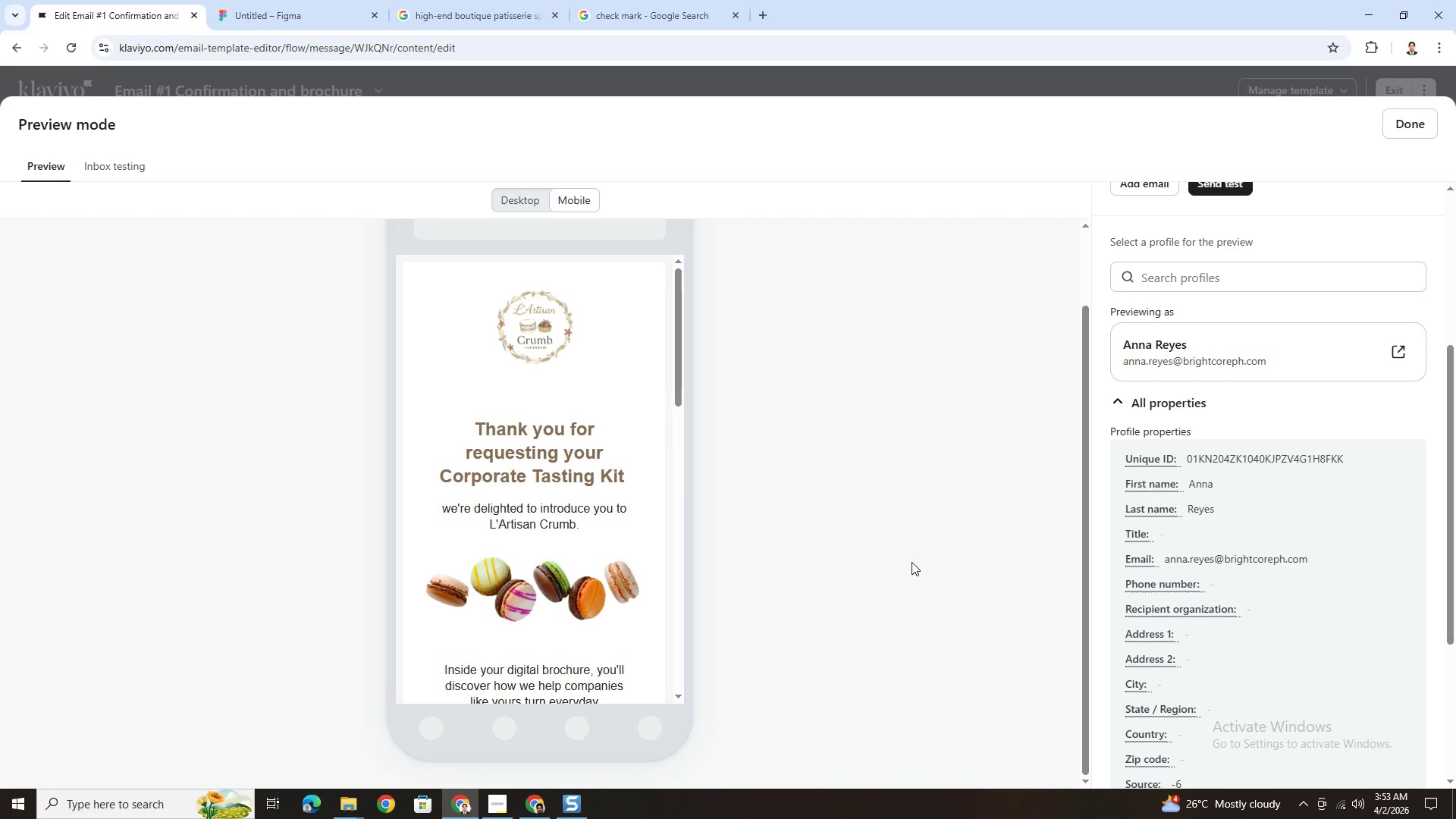 
hold_key(key=ControlLeft, duration=0.97)
scroll: coordinate [912, 557], scroll_direction: down, amount: 1.0
 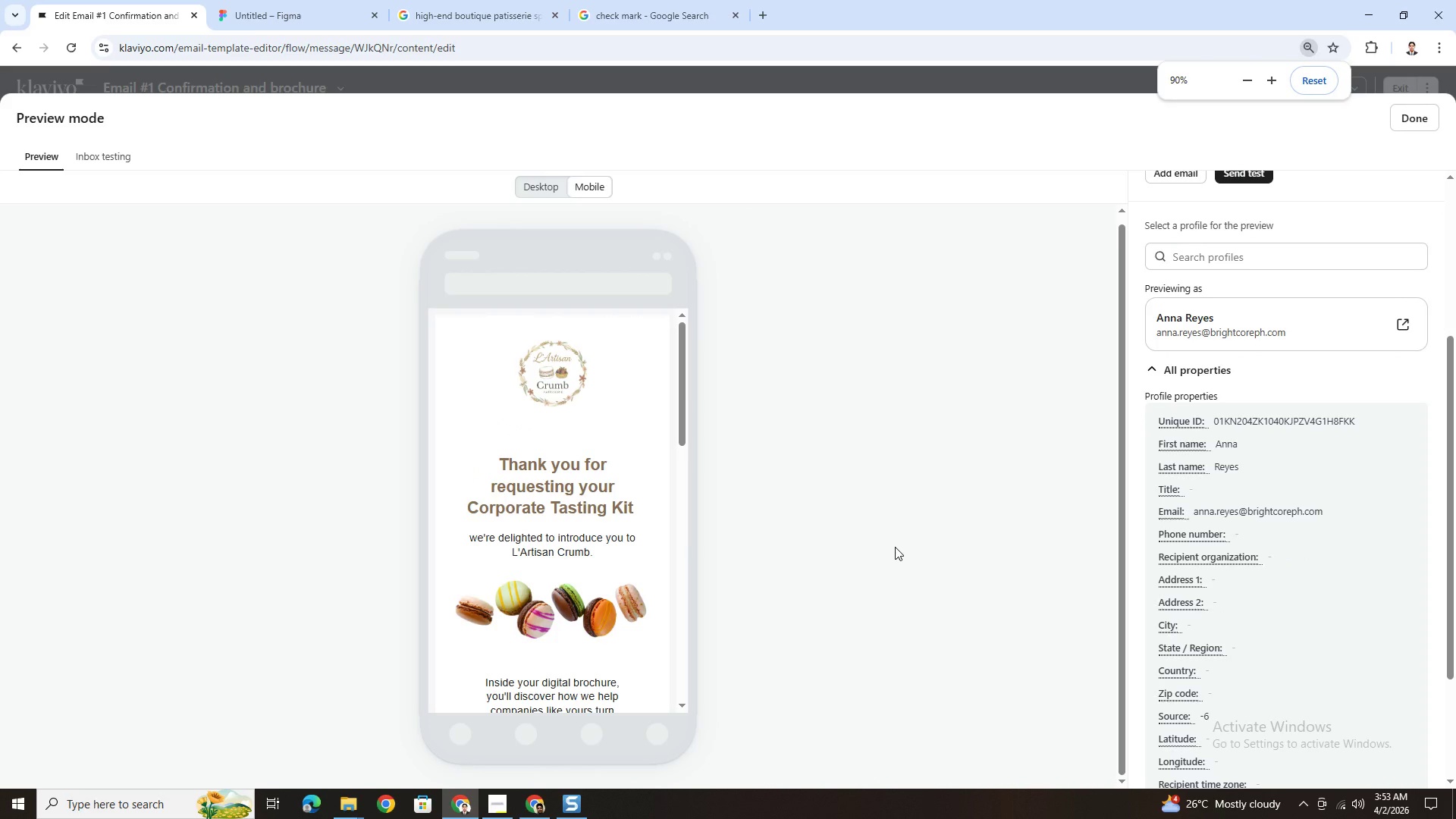 
key(Control+ControlLeft)
 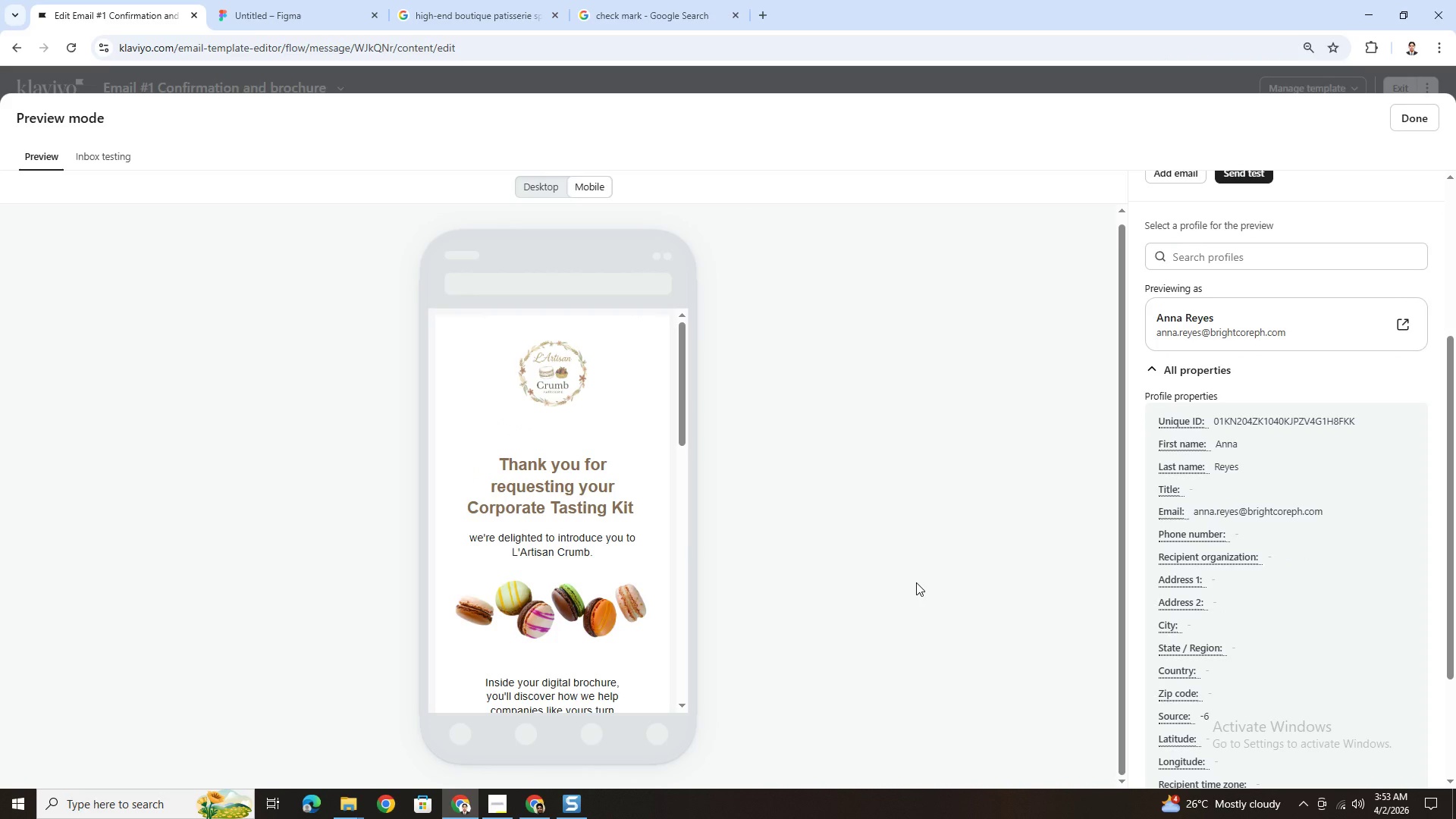 
key(PrintScreen)
 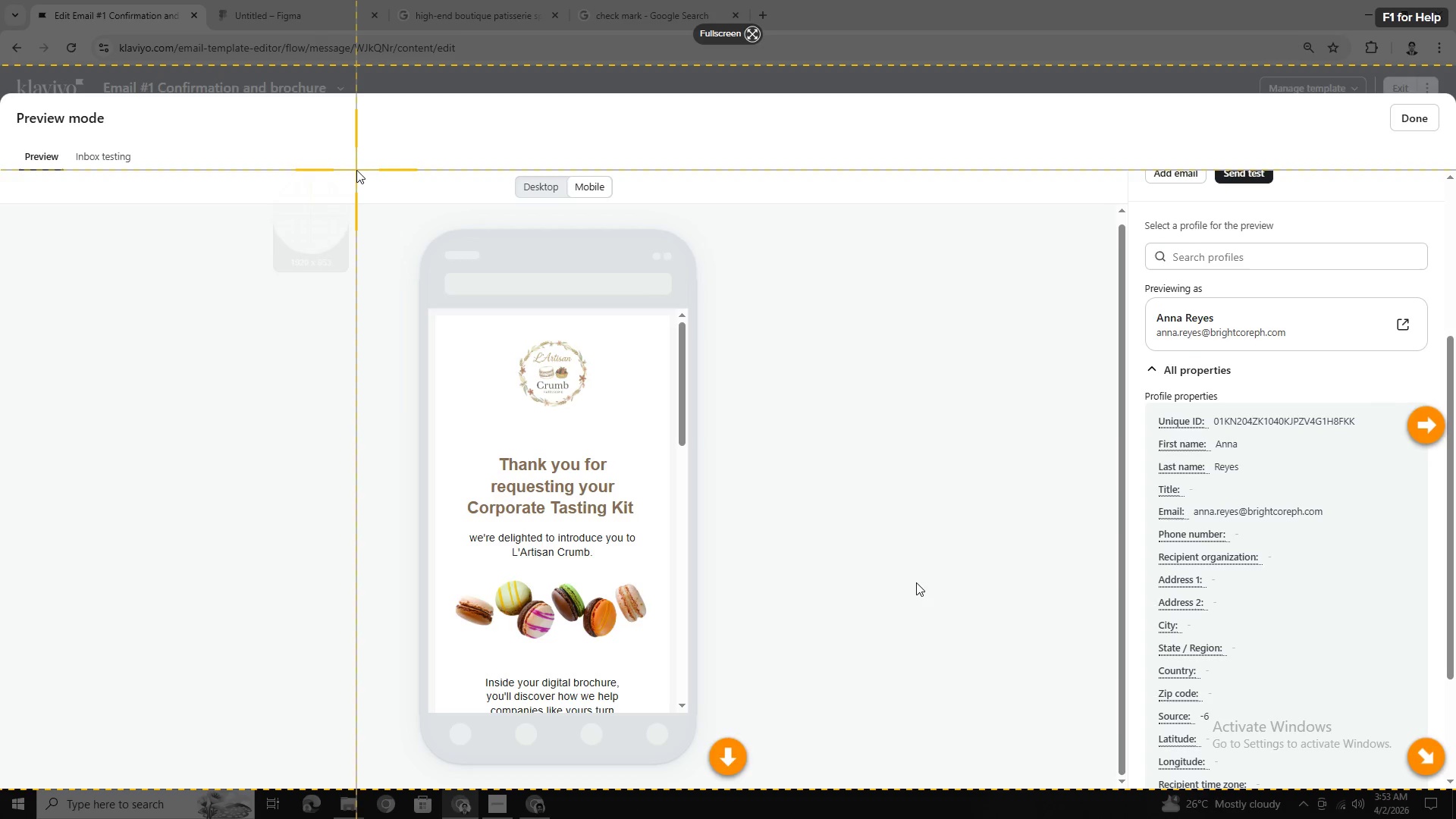 
left_click_drag(start_coordinate=[362, 171], to_coordinate=[752, 778])
 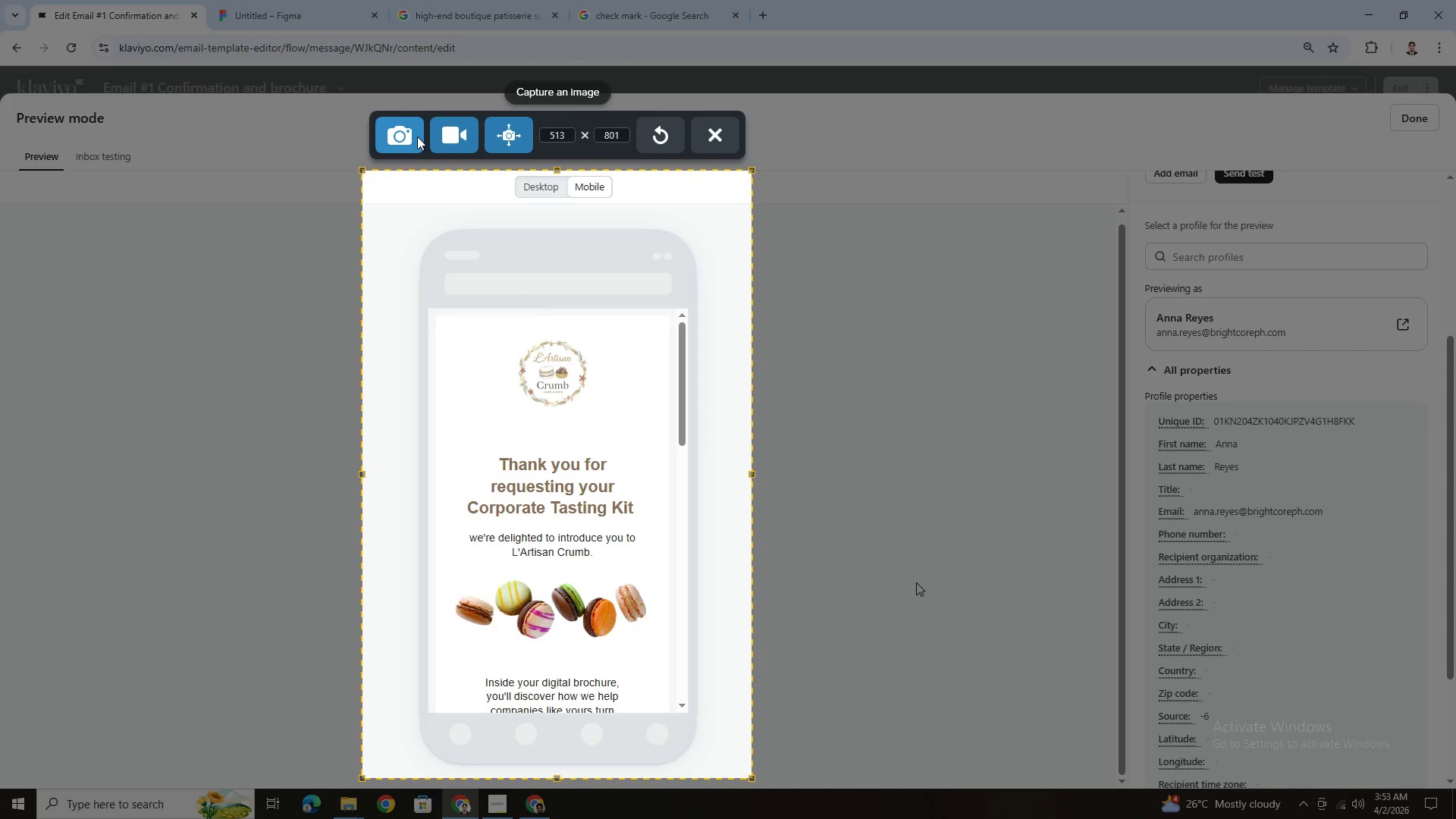 
left_click([505, 130])
 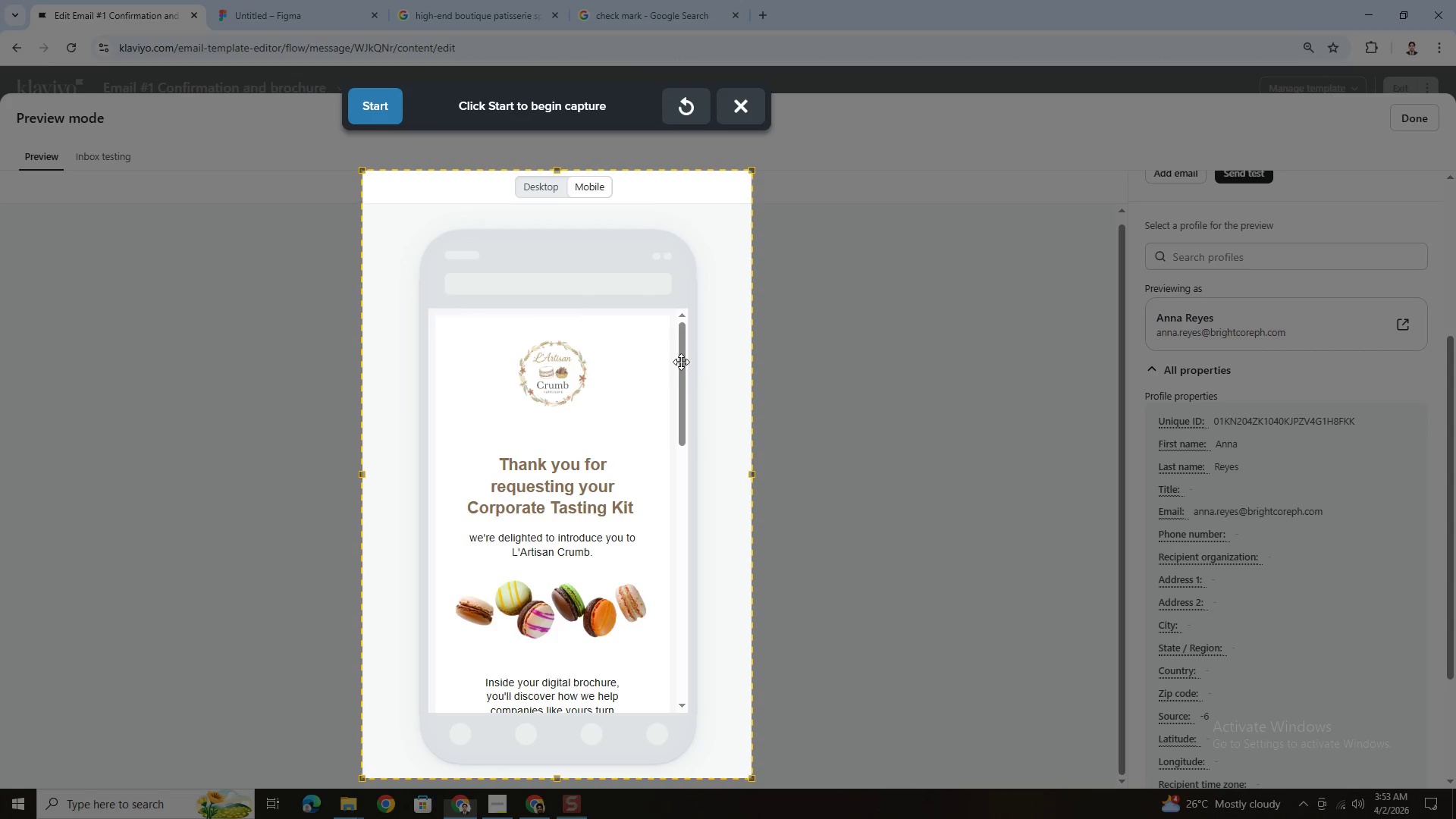 
scroll: coordinate [681, 362], scroll_direction: down, amount: 1.0
 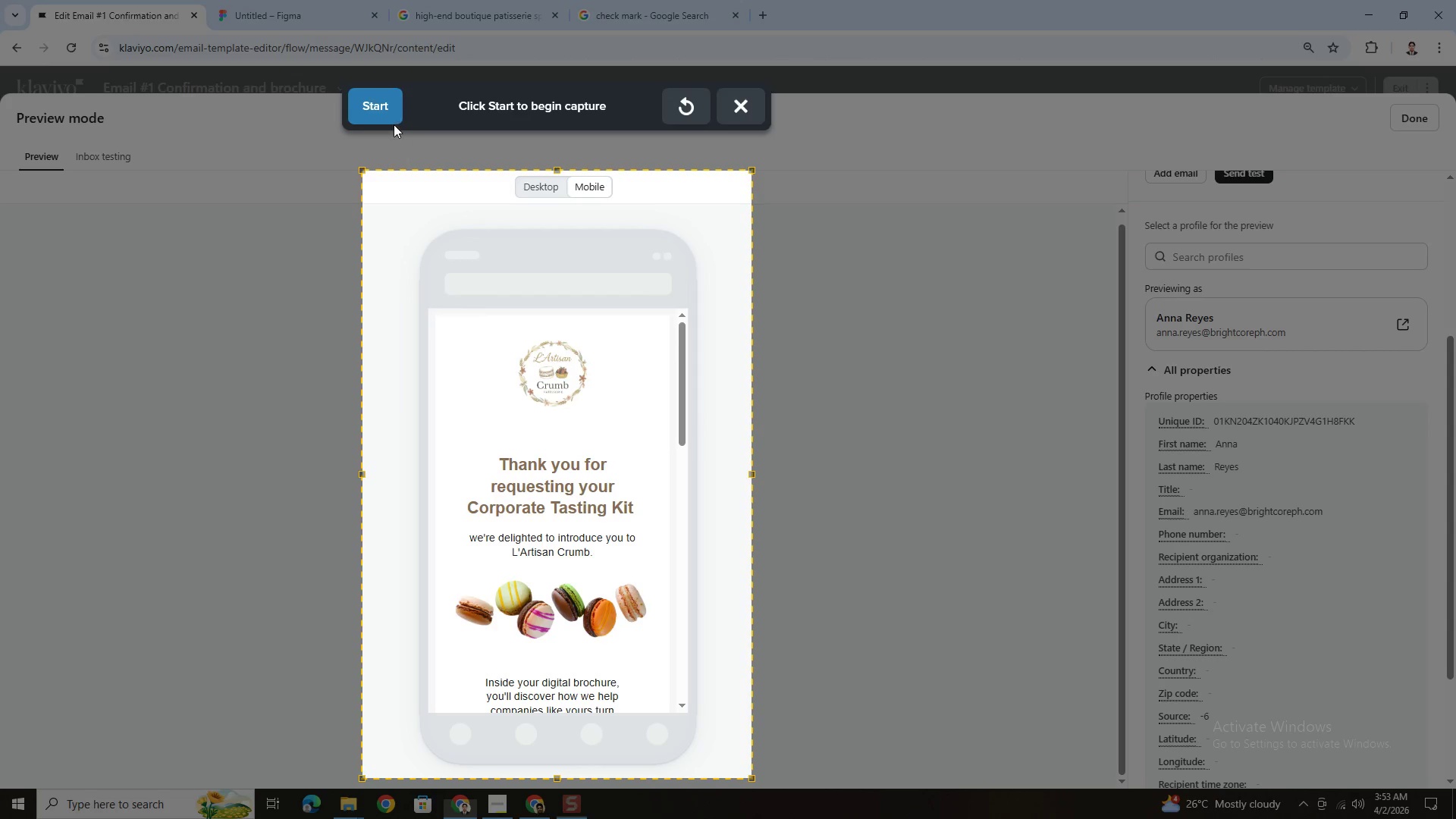 
left_click([388, 105])
 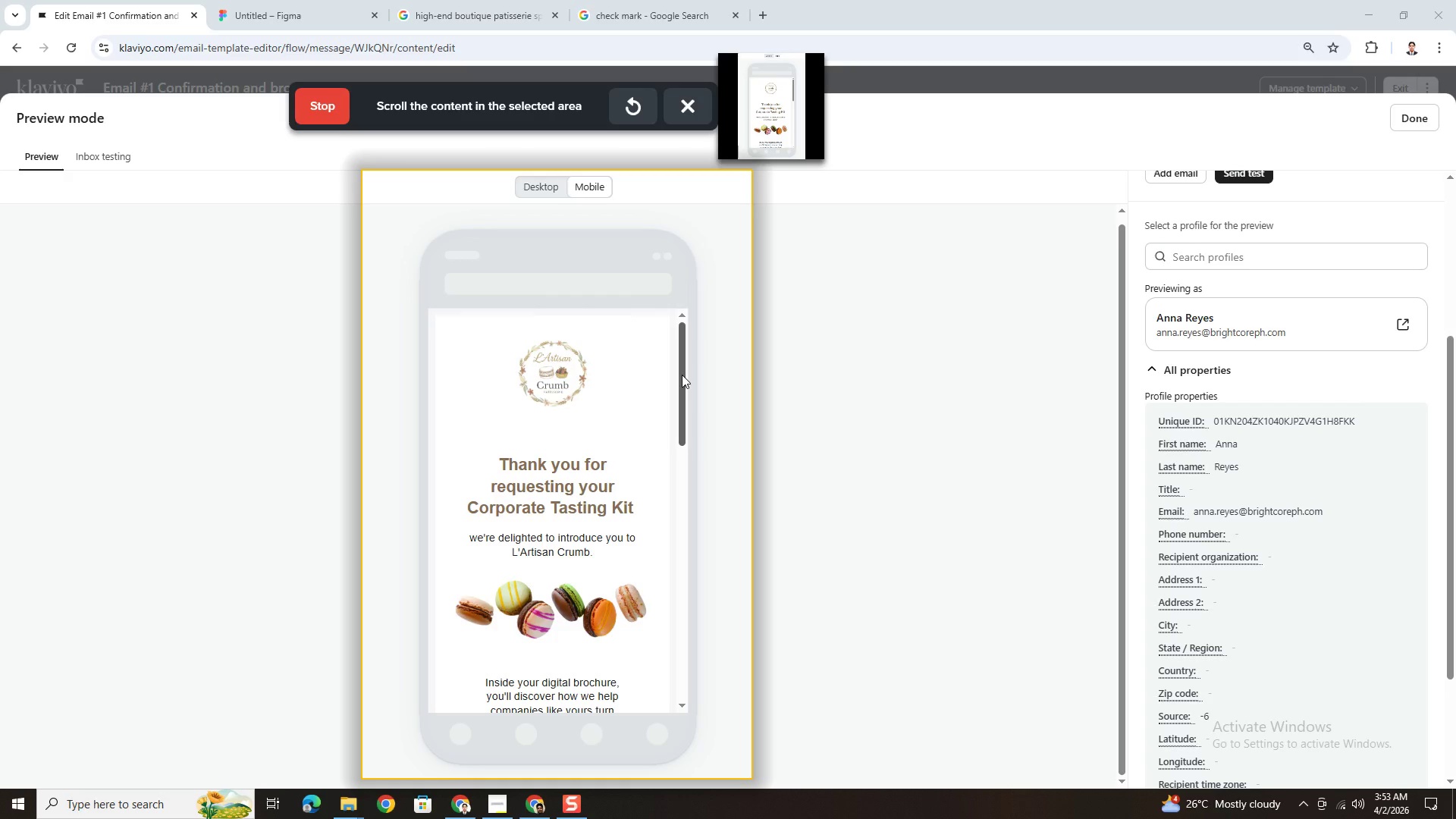 
scroll: coordinate [682, 375], scroll_direction: down, amount: 6.0
 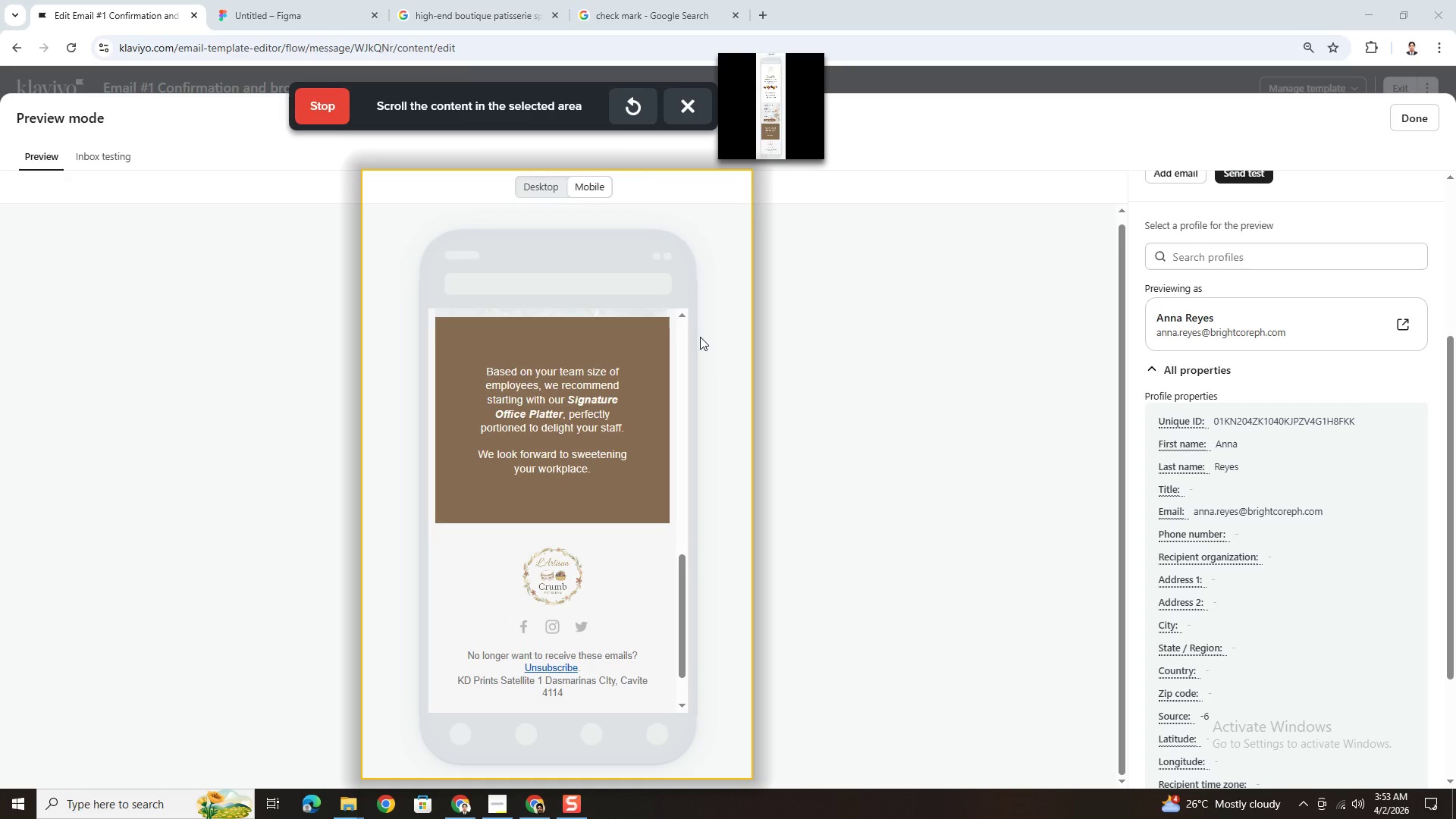 
left_click([329, 97])
 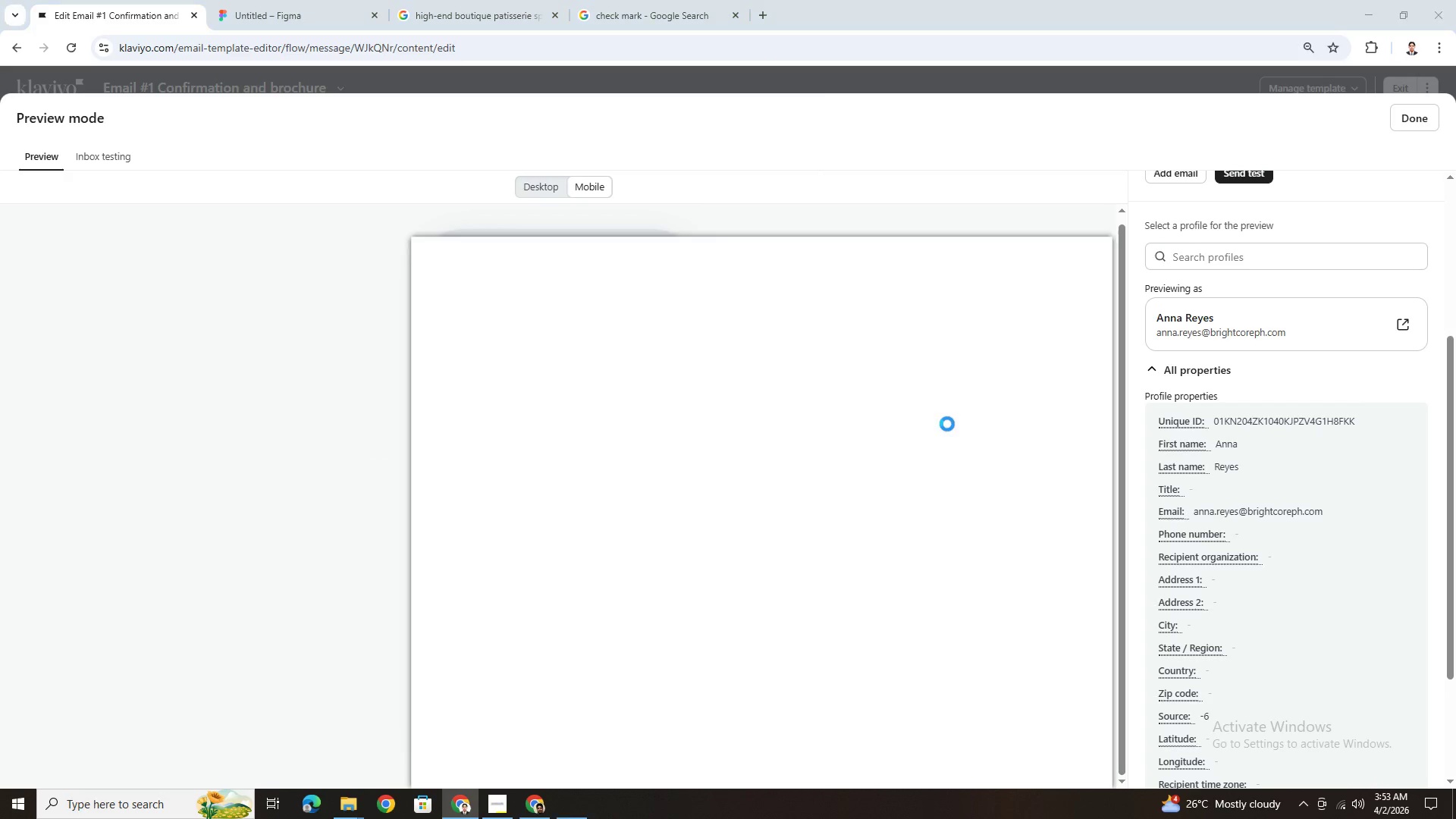 
hold_key(key=MetaLeft, duration=0.75)
 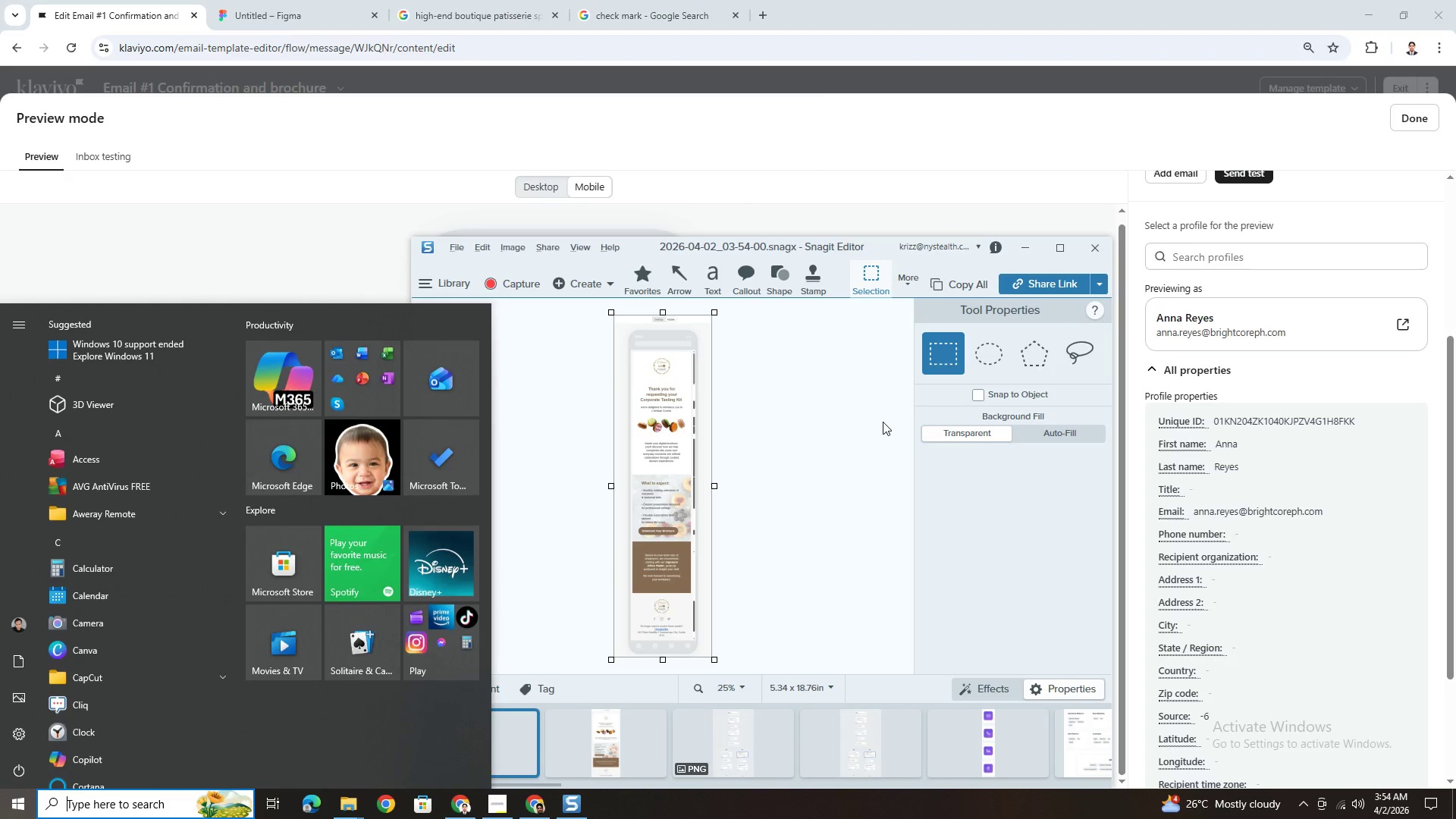 
key(Meta+MetaLeft)
 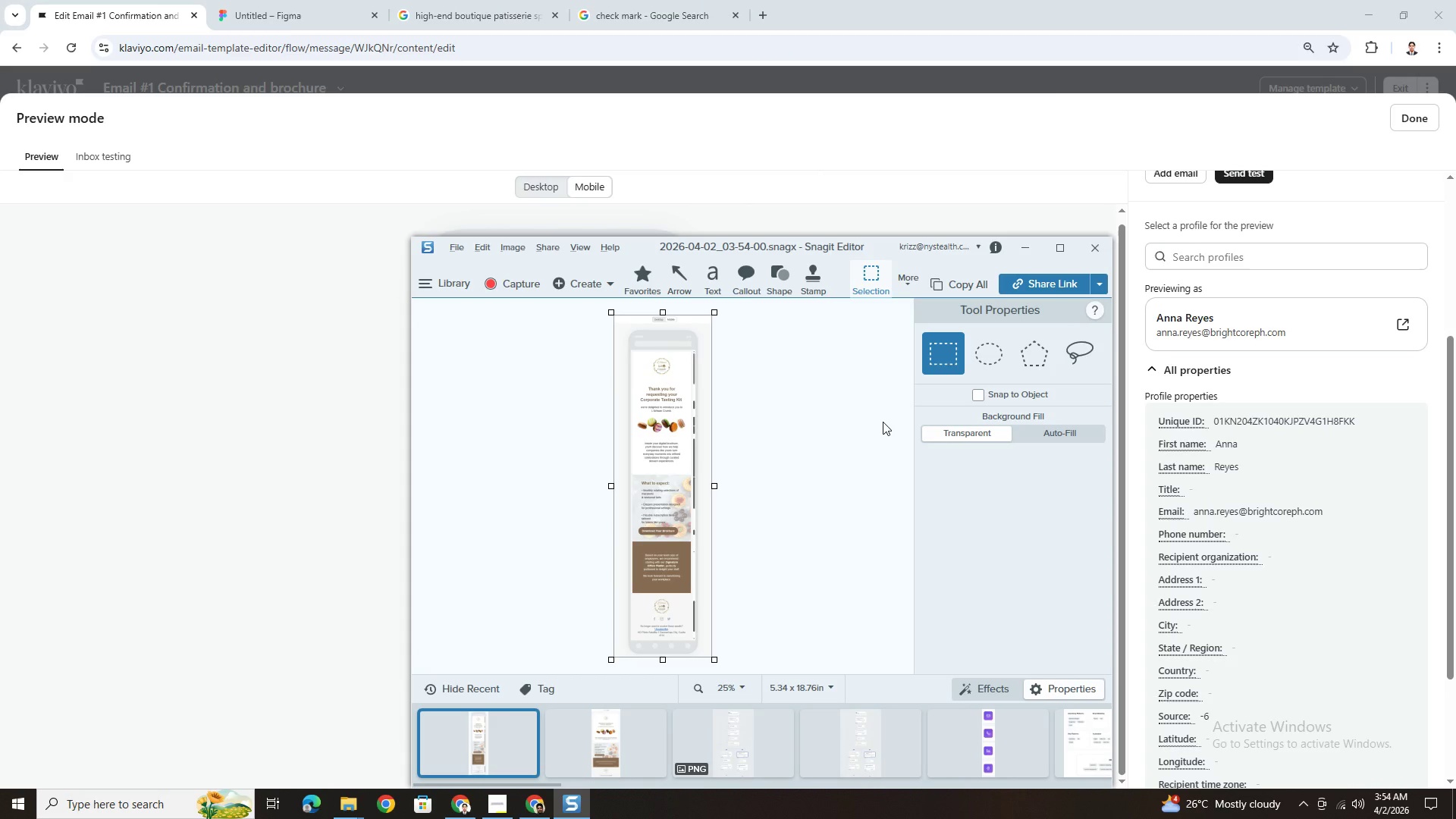 
key(Control+C)
 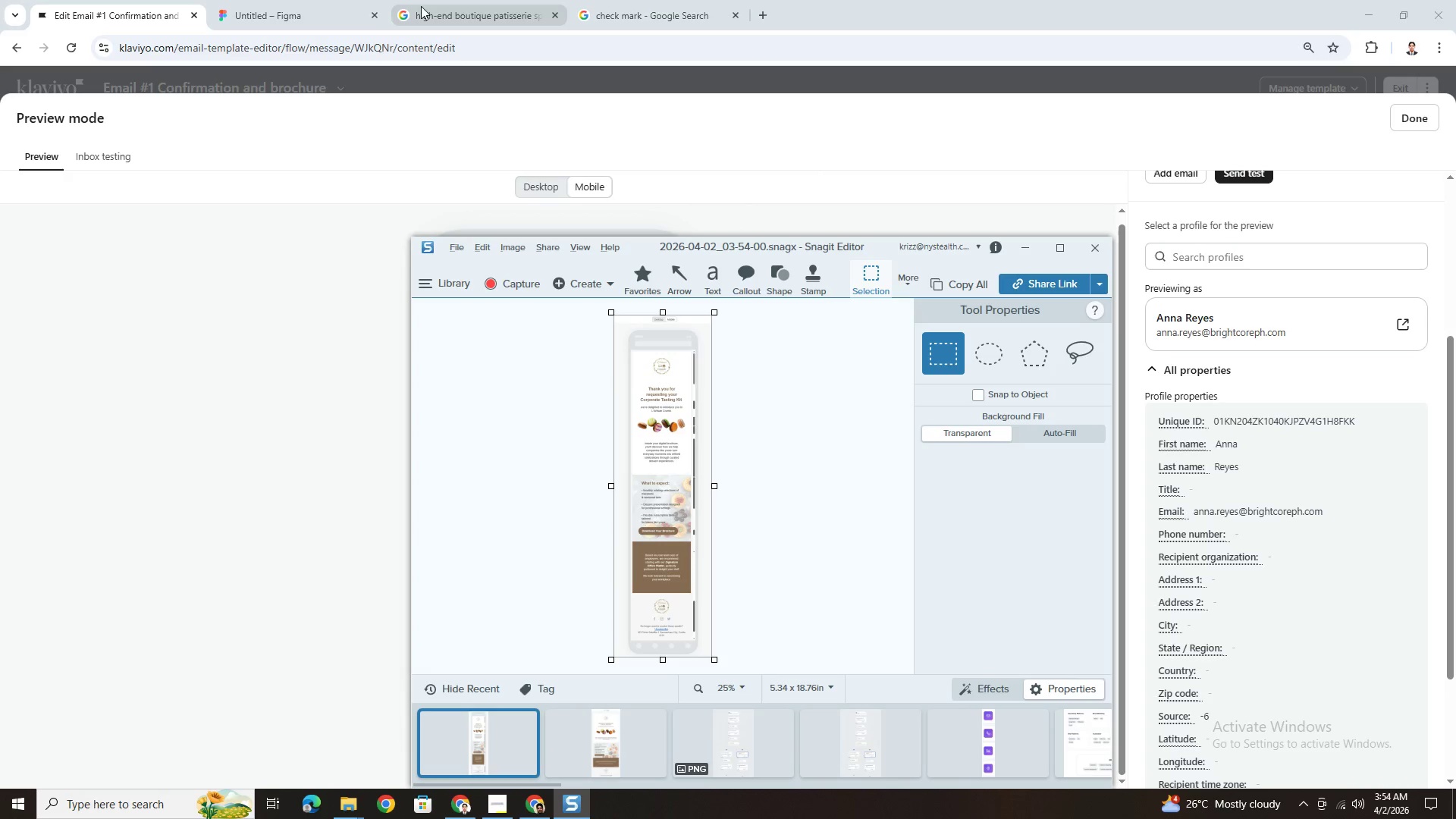 
left_click([290, 0])
 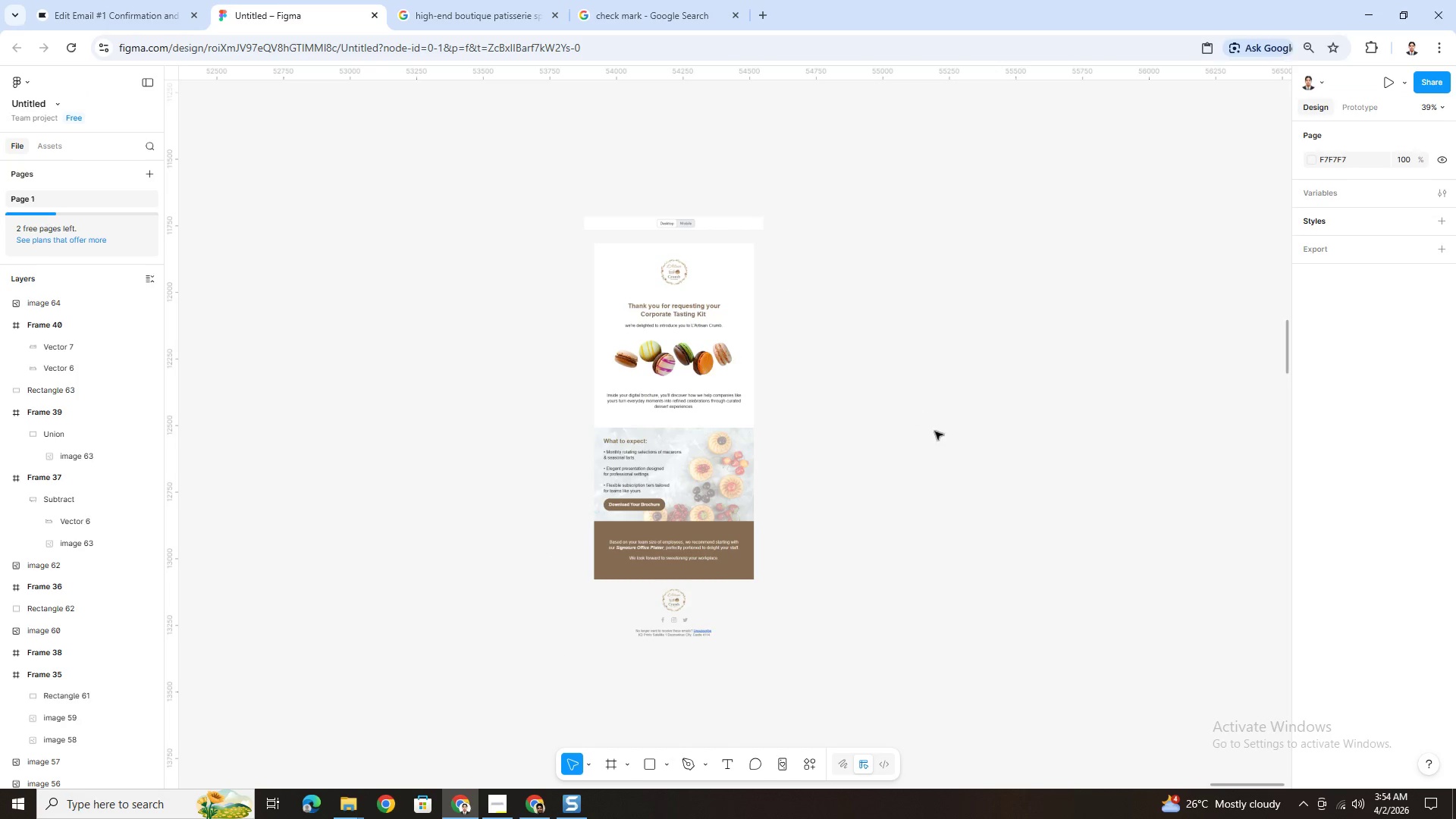 
left_click([935, 431])
 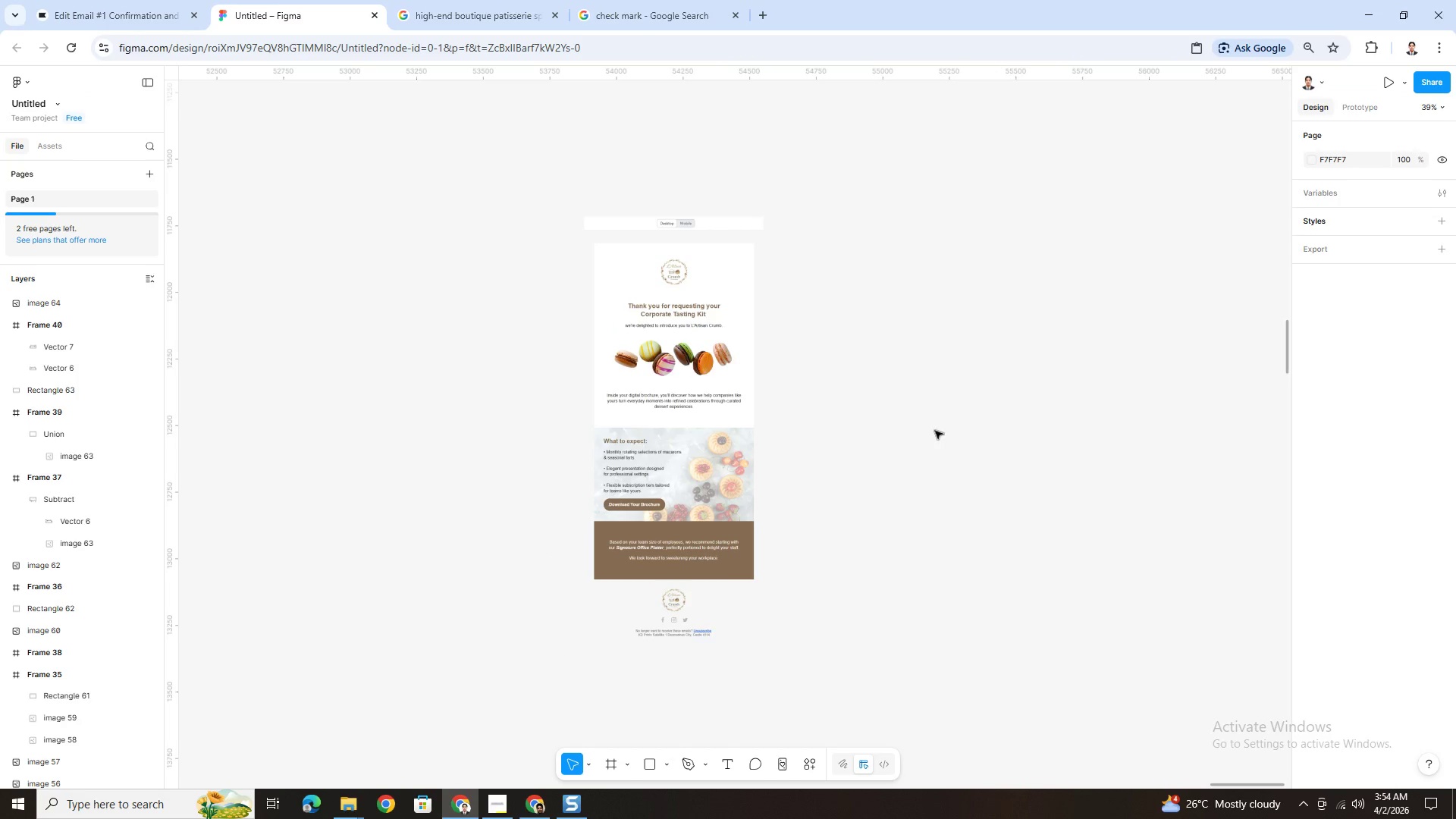 
key(Control+V)
 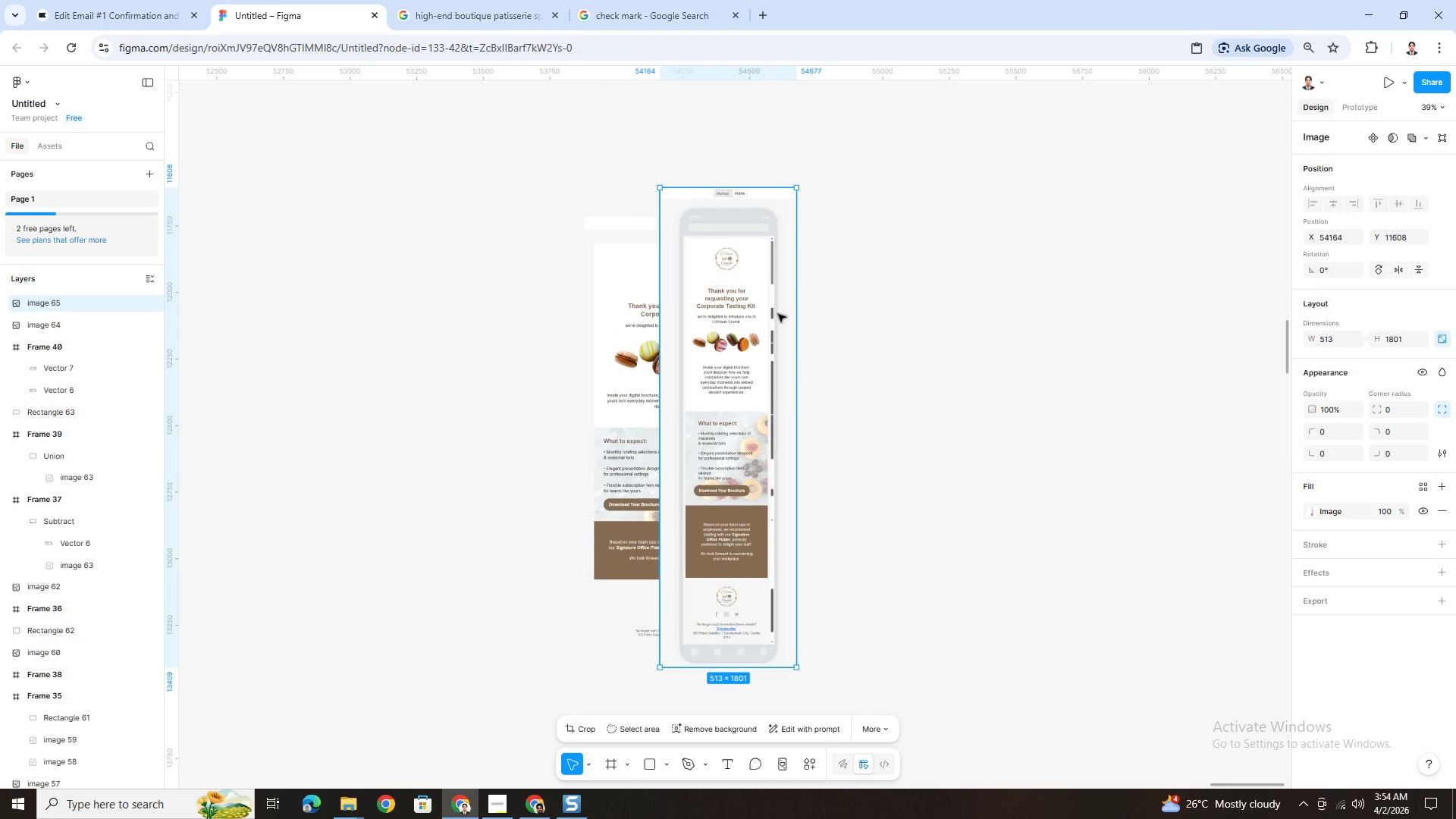 
left_click_drag(start_coordinate=[730, 293], to_coordinate=[839, 322])
 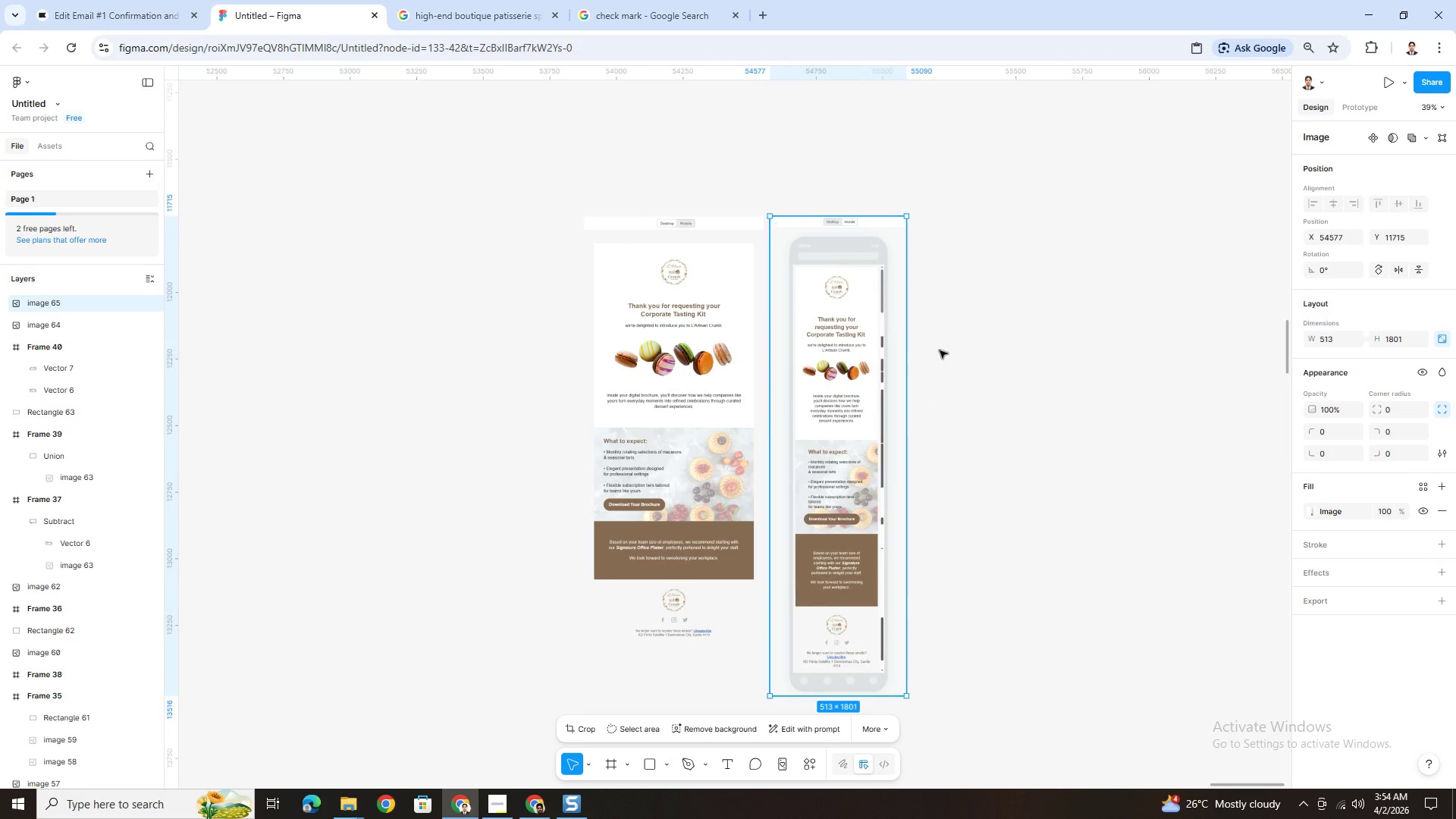 
left_click([940, 350])
 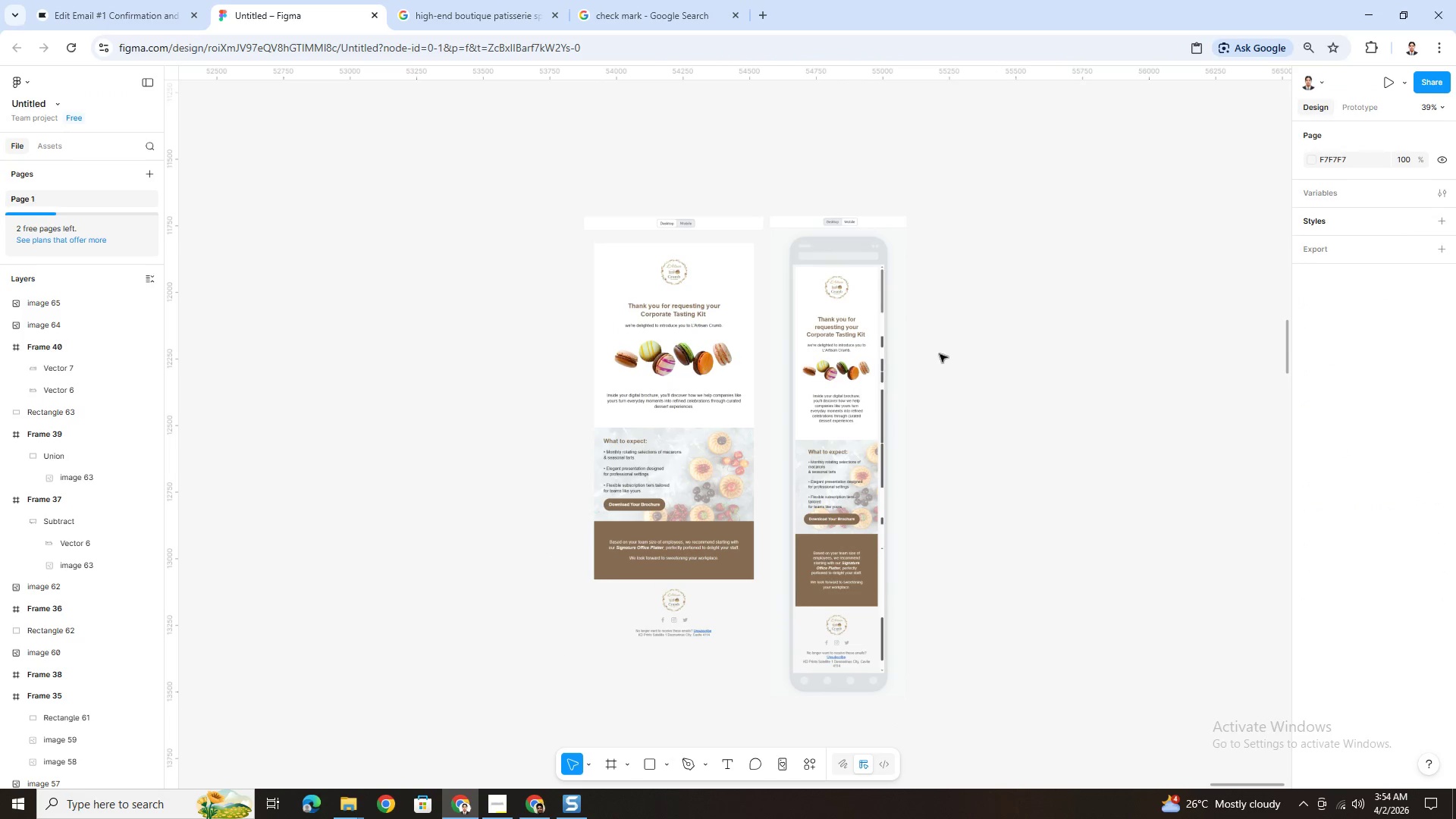 
hold_key(key=ControlLeft, duration=0.48)
scroll: coordinate [817, 445], scroll_direction: up, amount: 1.0
 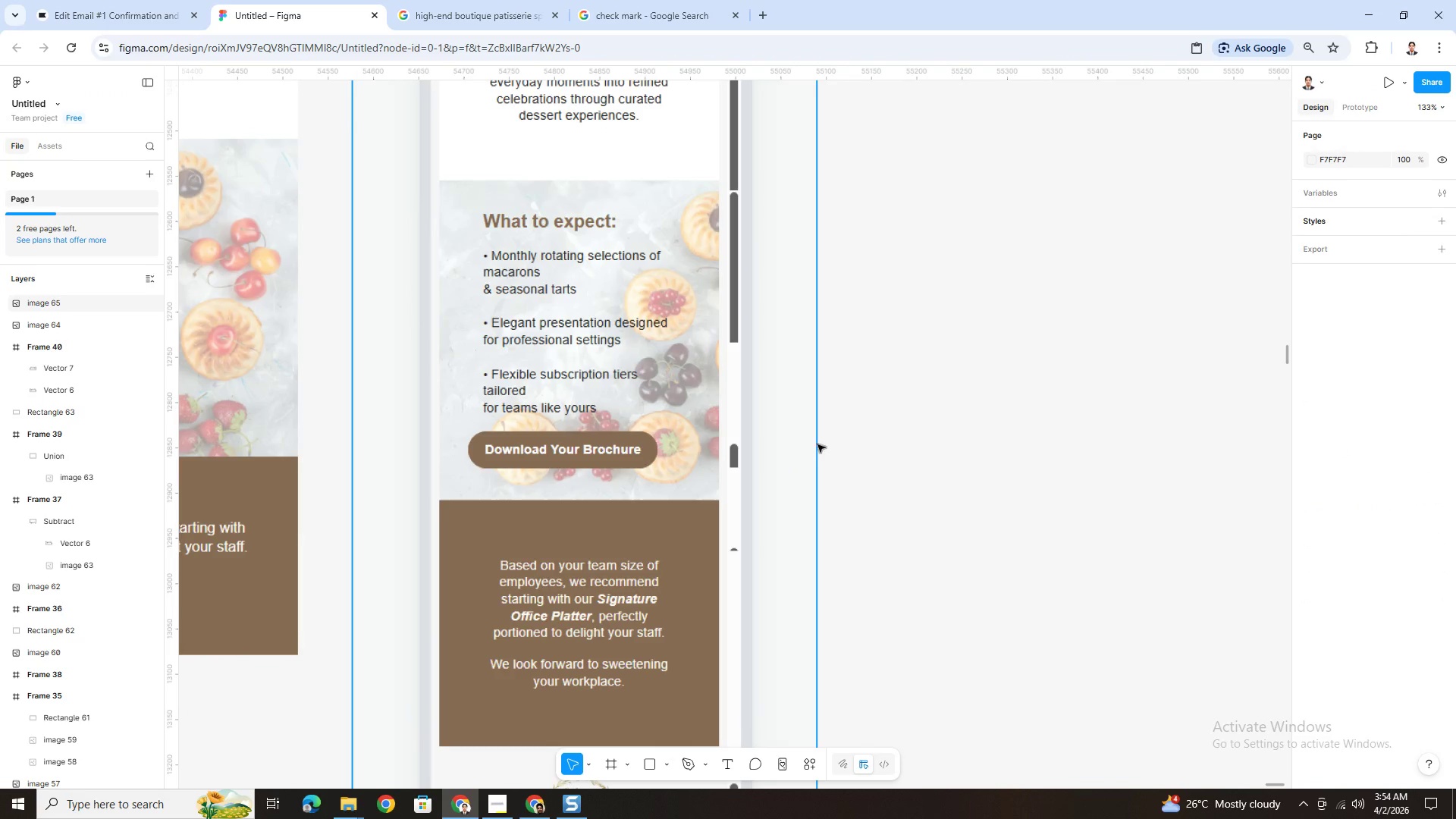 
hold_key(key=ControlLeft, duration=1.5)
scroll: coordinate [821, 441], scroll_direction: down, amount: 5.0
 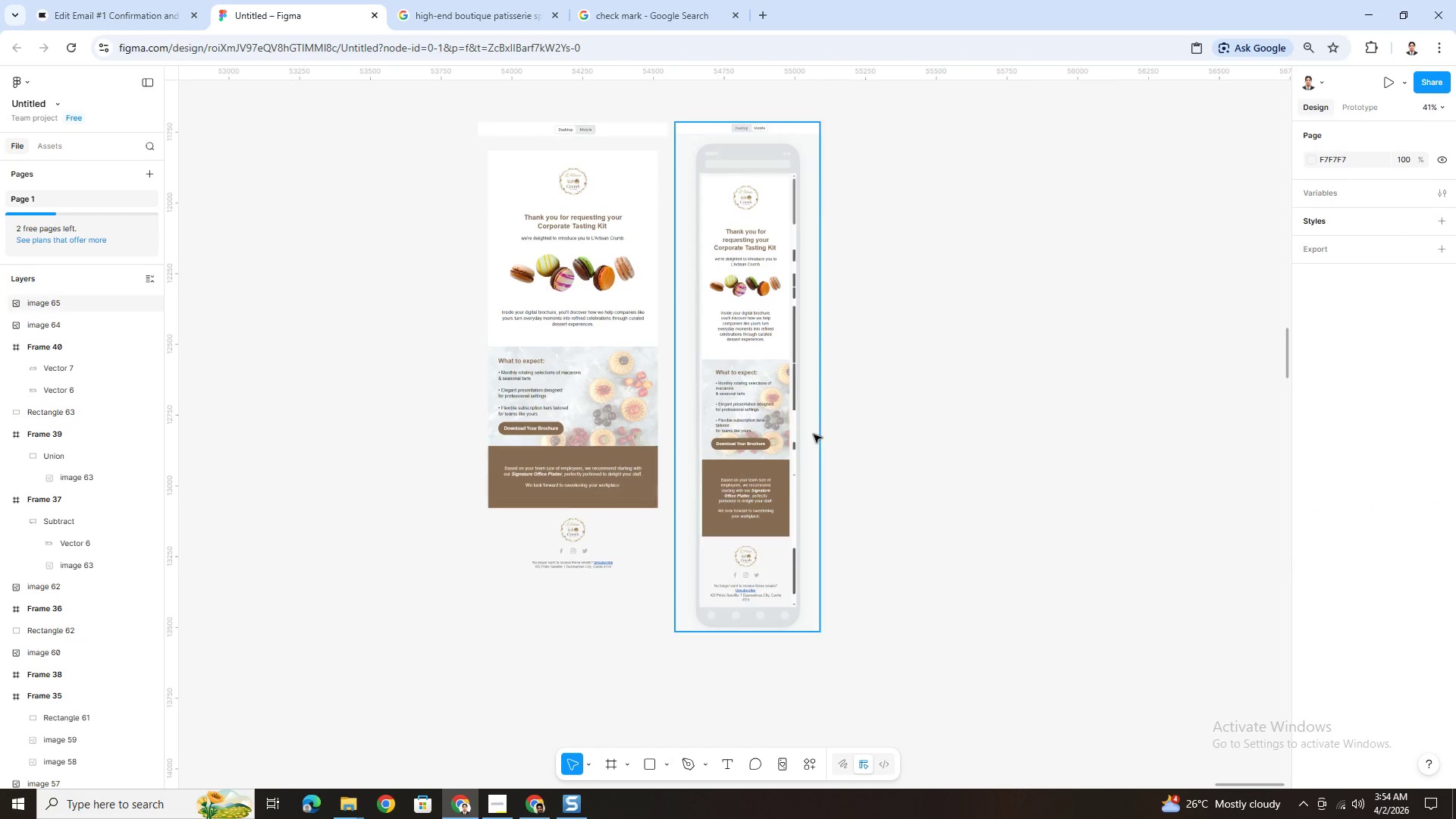 
hold_key(key=ControlLeft, duration=0.33)
 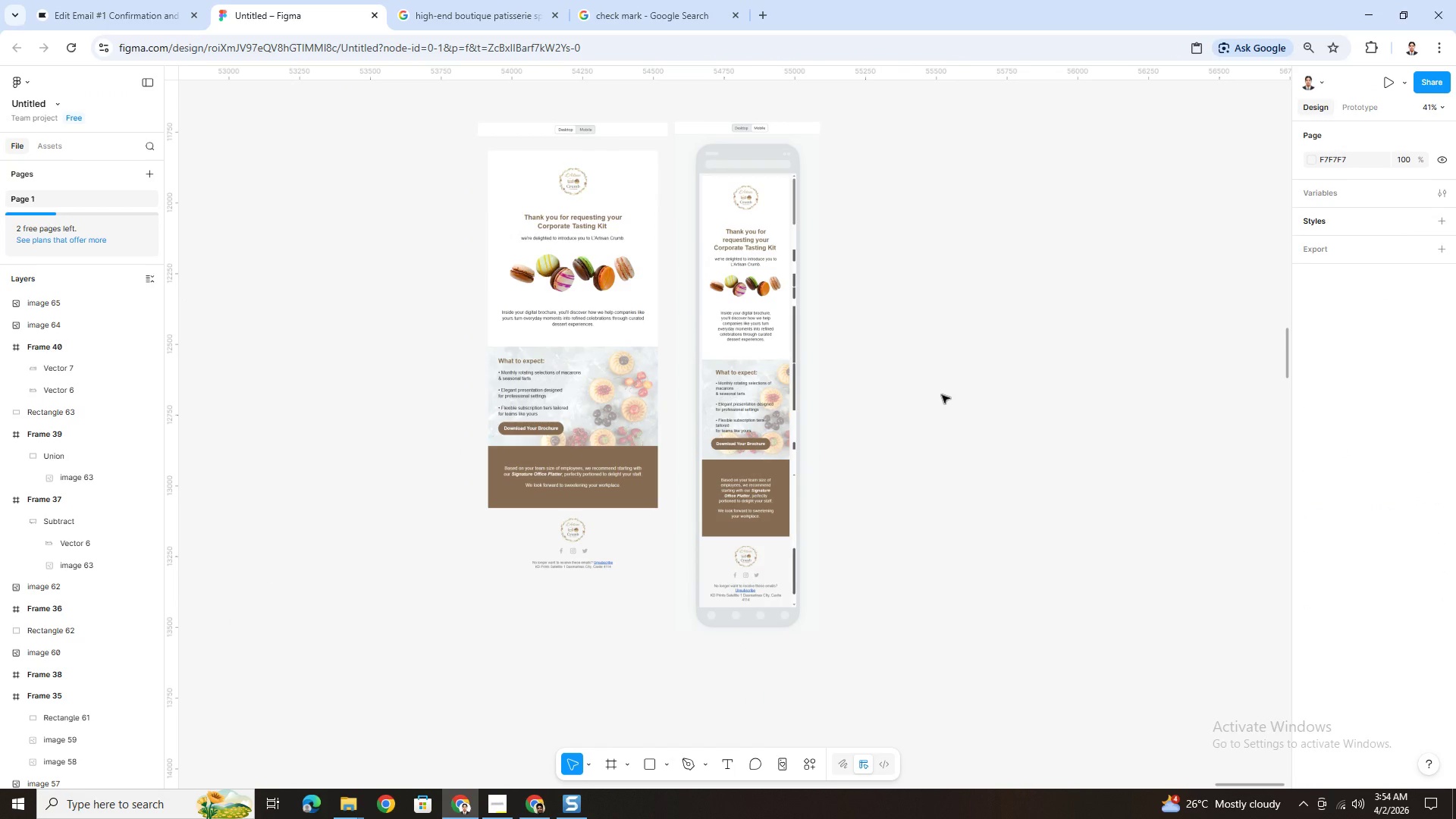 
key(Alt+AltLeft)
 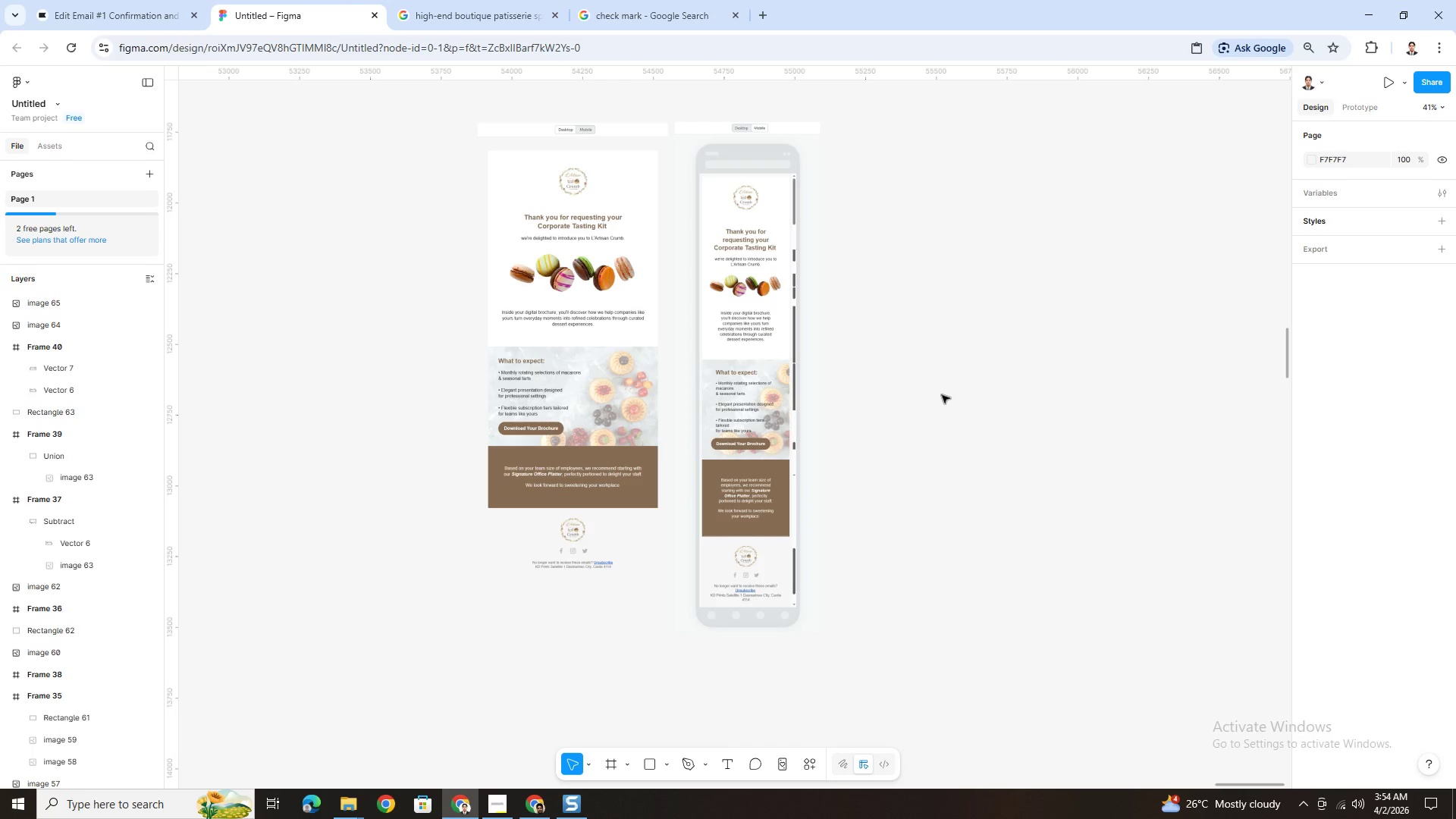 
key(Alt+Tab)
 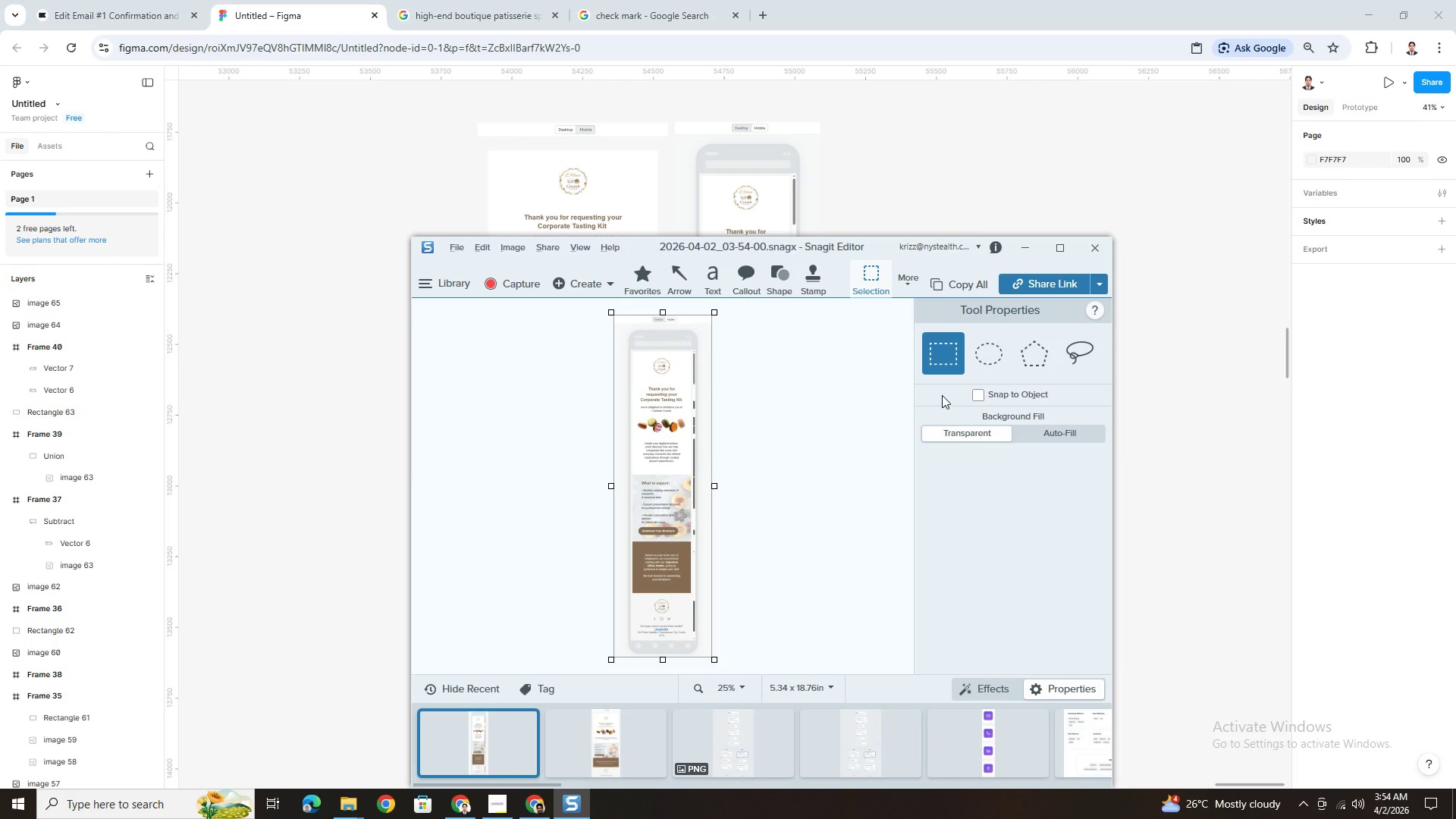 
key(Alt+AltLeft)
 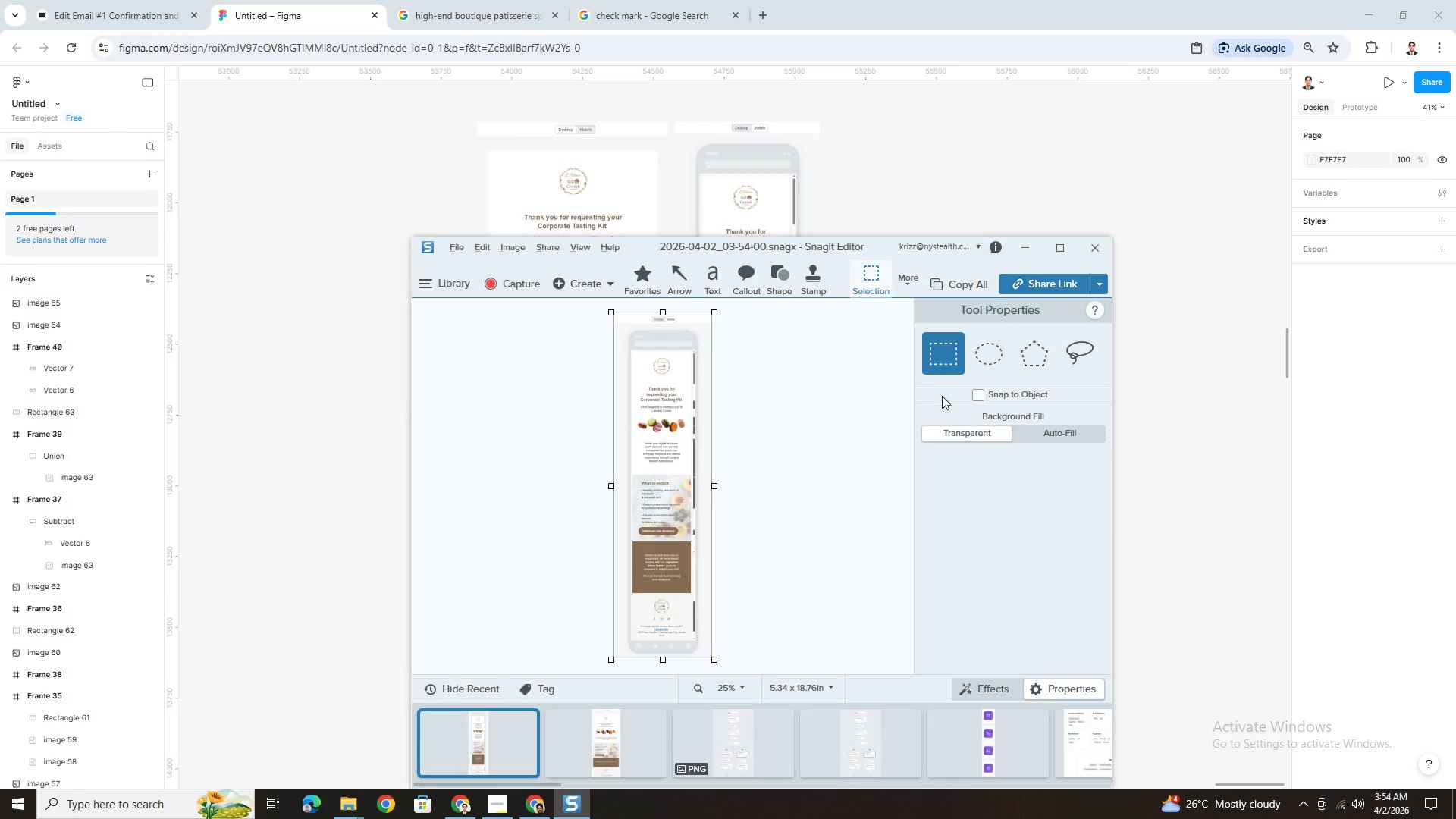 
key(Alt+Tab)
 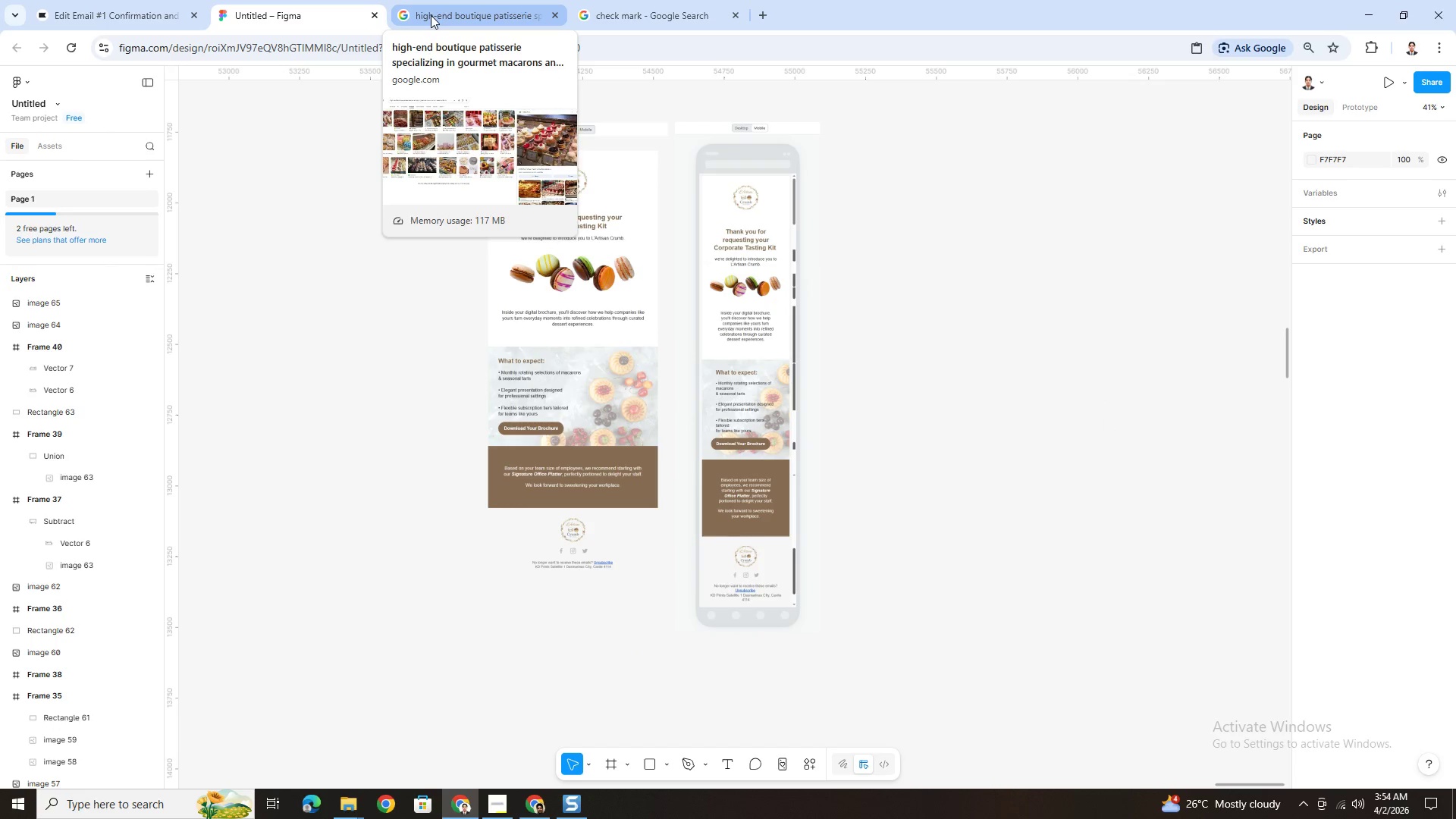 
left_click([106, 11])
 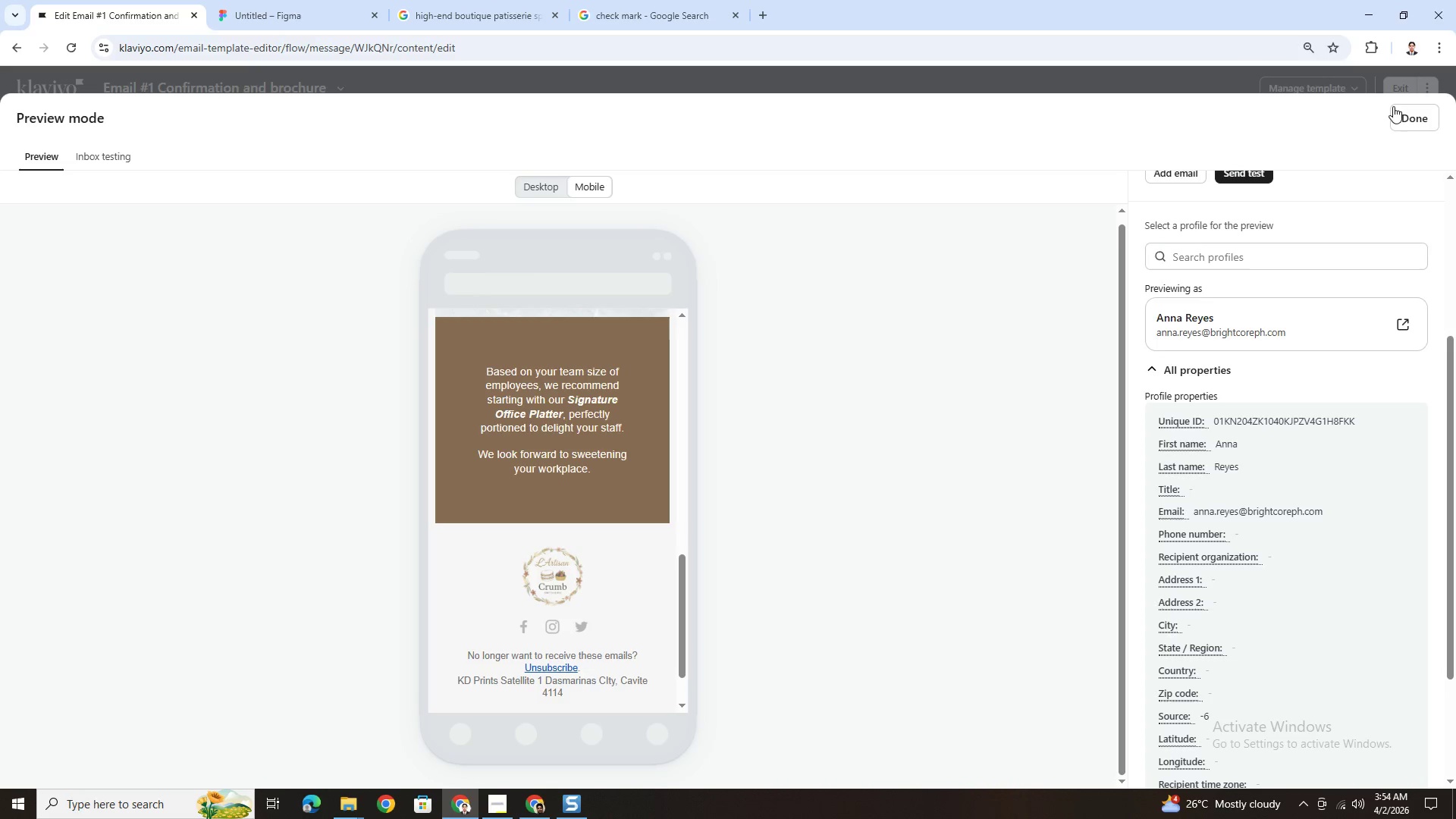 
left_click([1402, 118])
 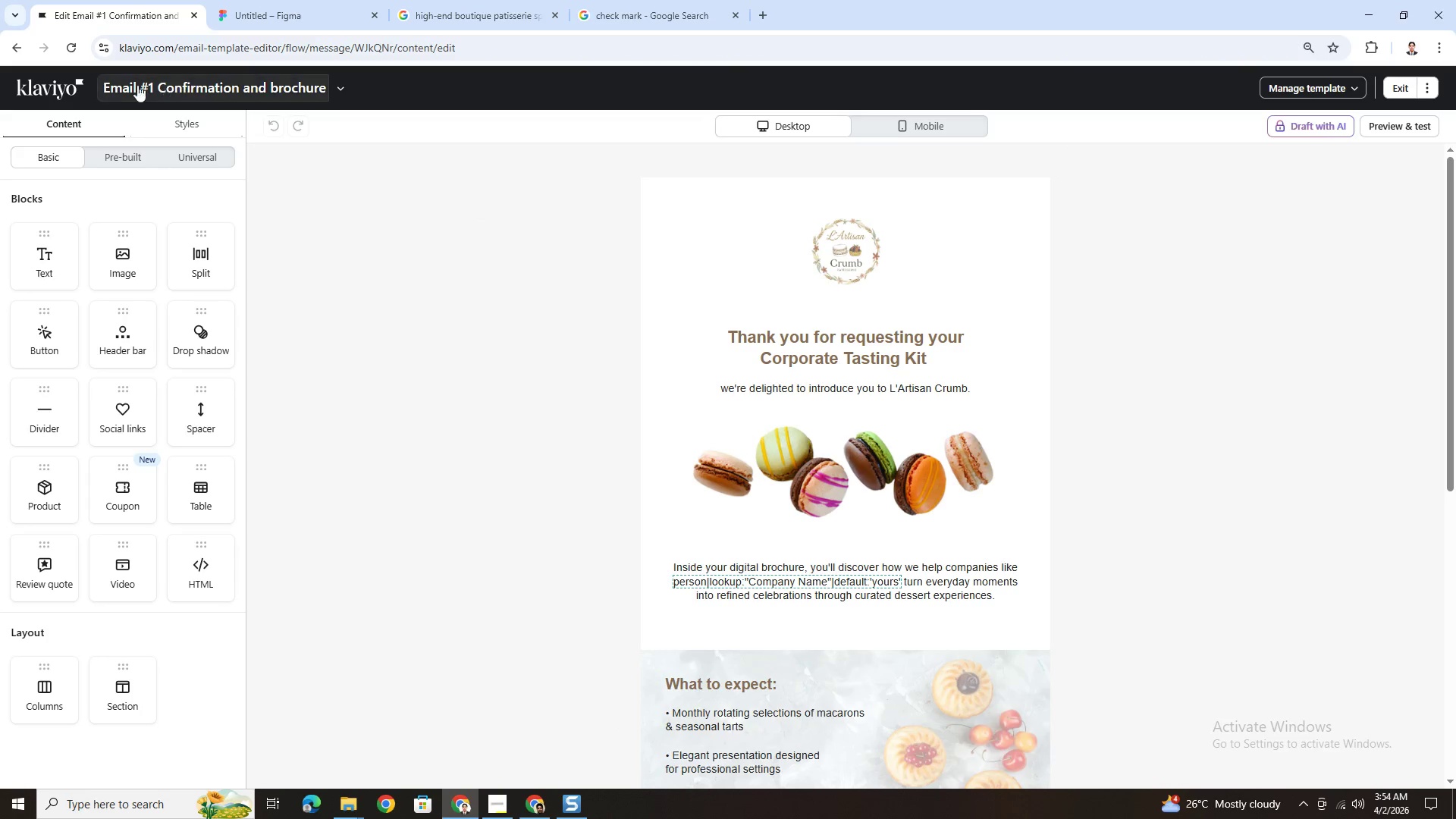 
scroll: coordinate [322, 133], scroll_direction: up, amount: 3.0
 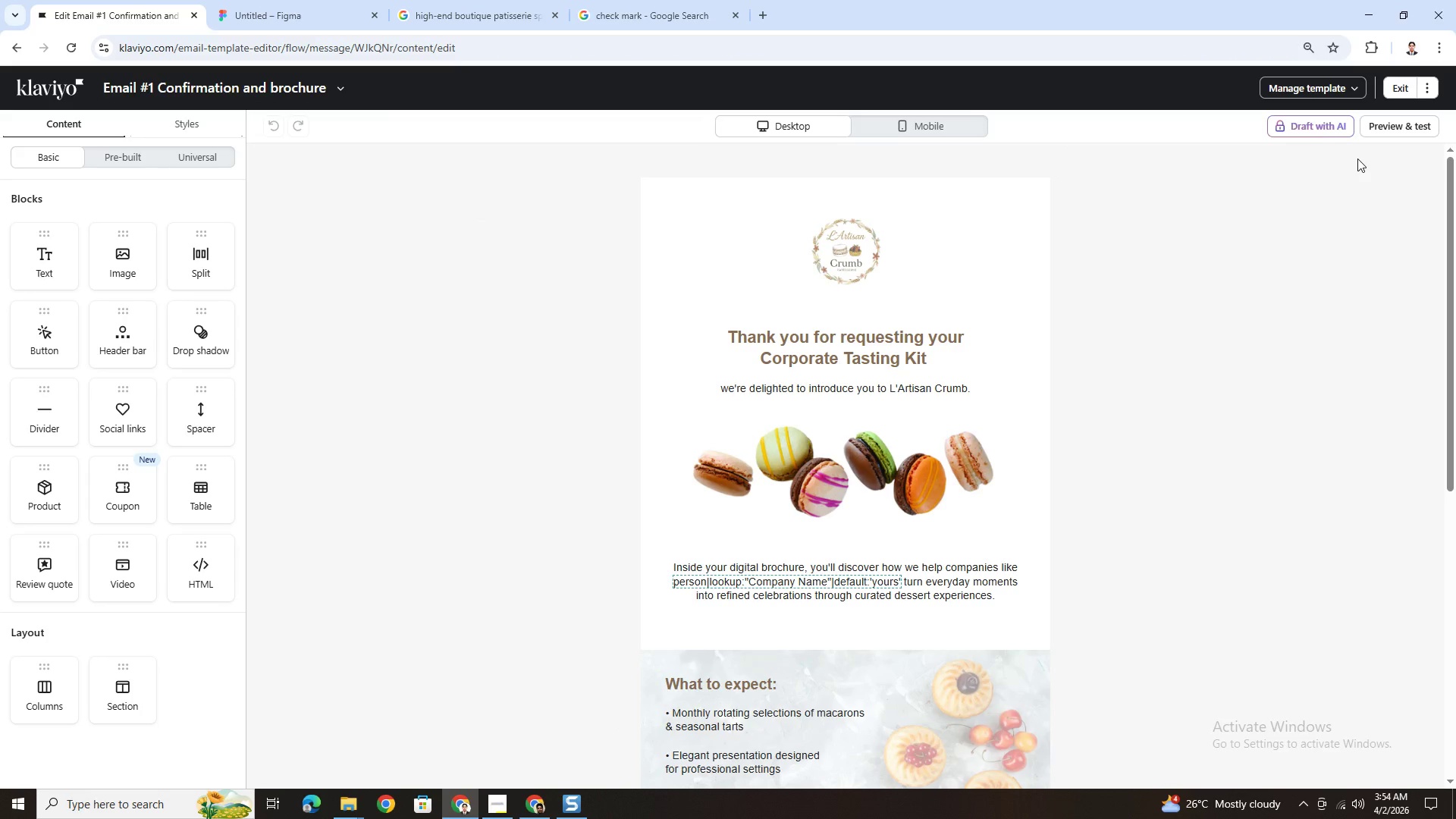 
left_click([1358, 83])
 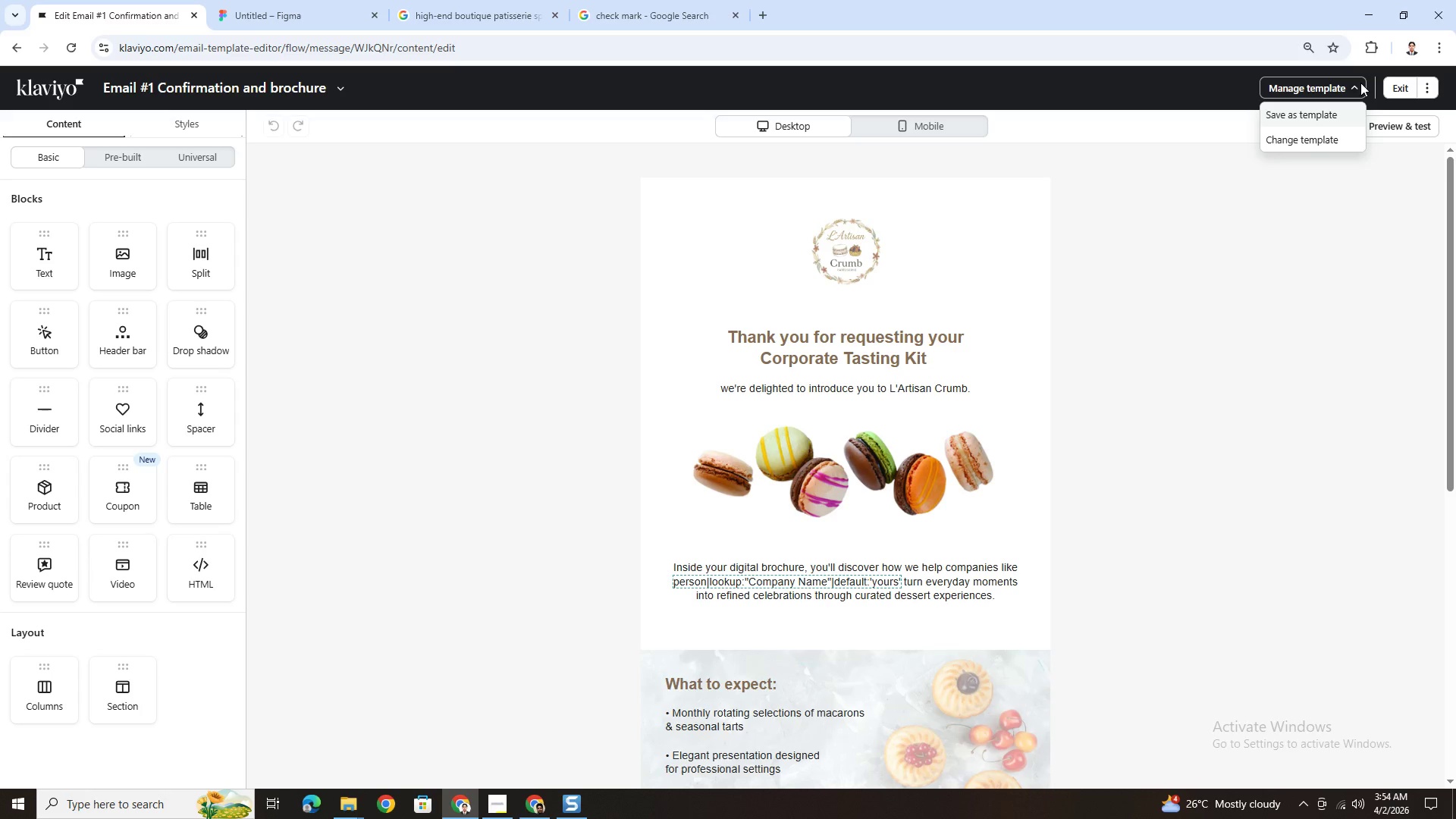 
left_click([1357, 84])
 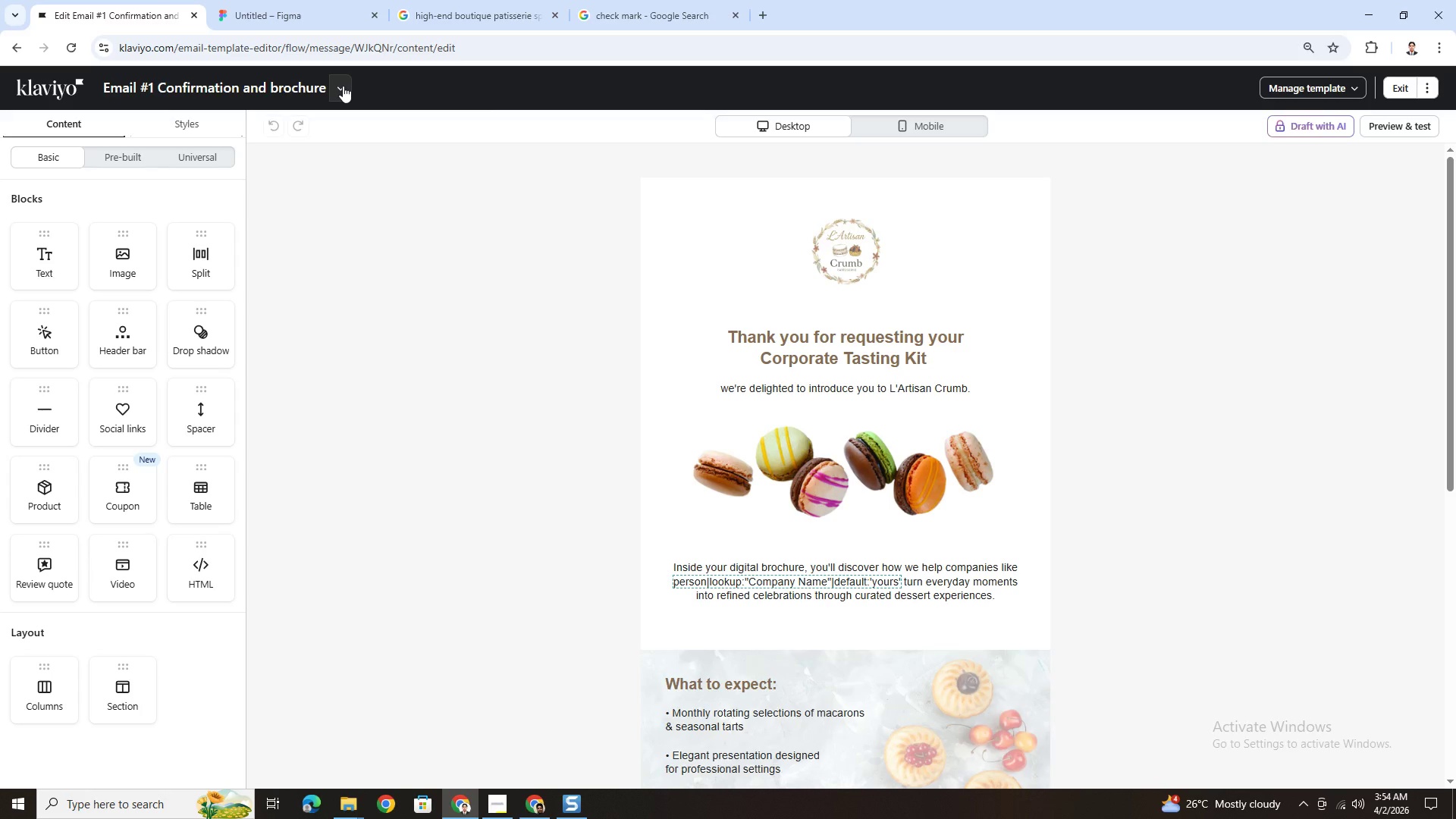 
wait(8.09)
 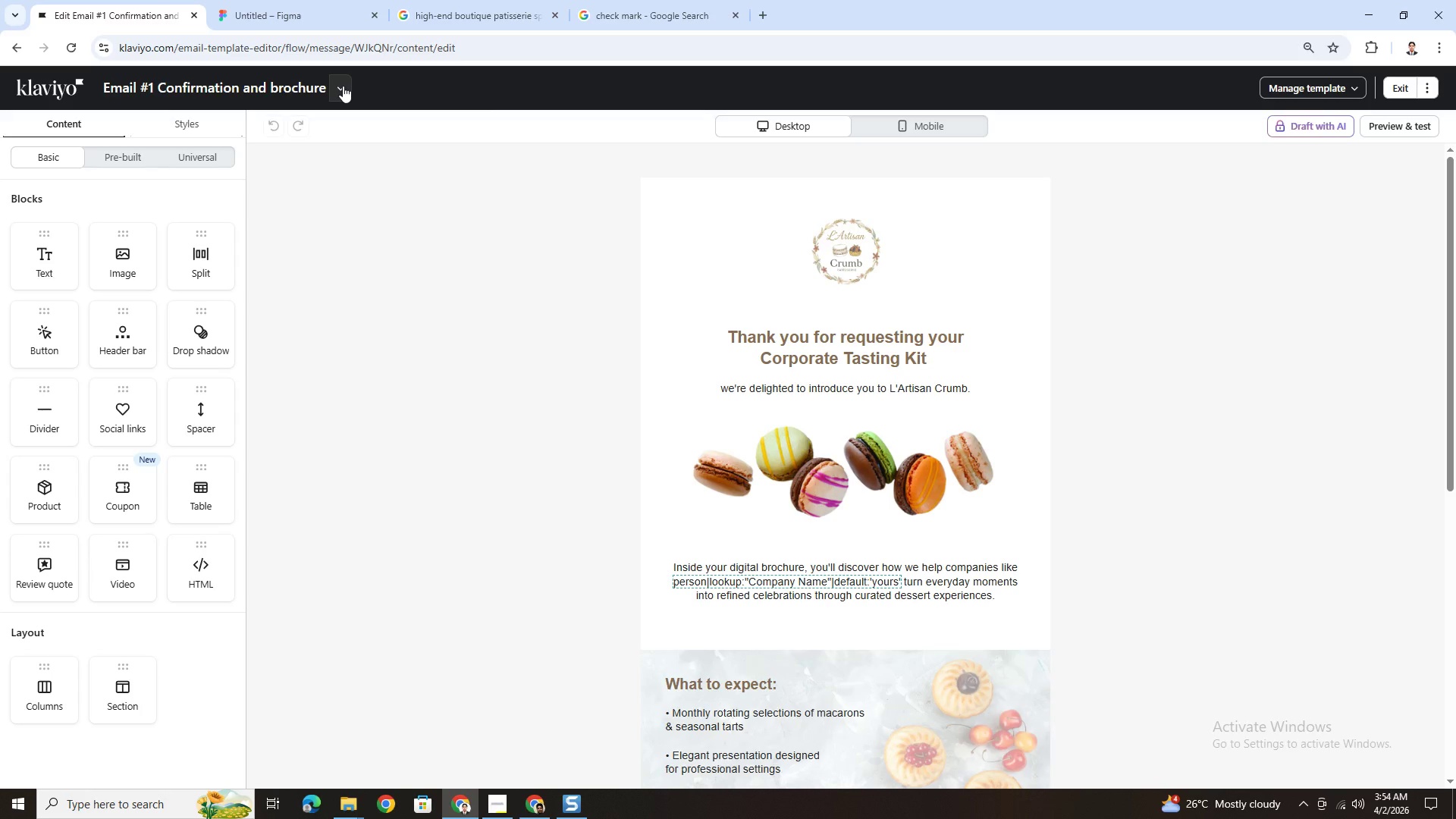 
left_click([422, 243])
 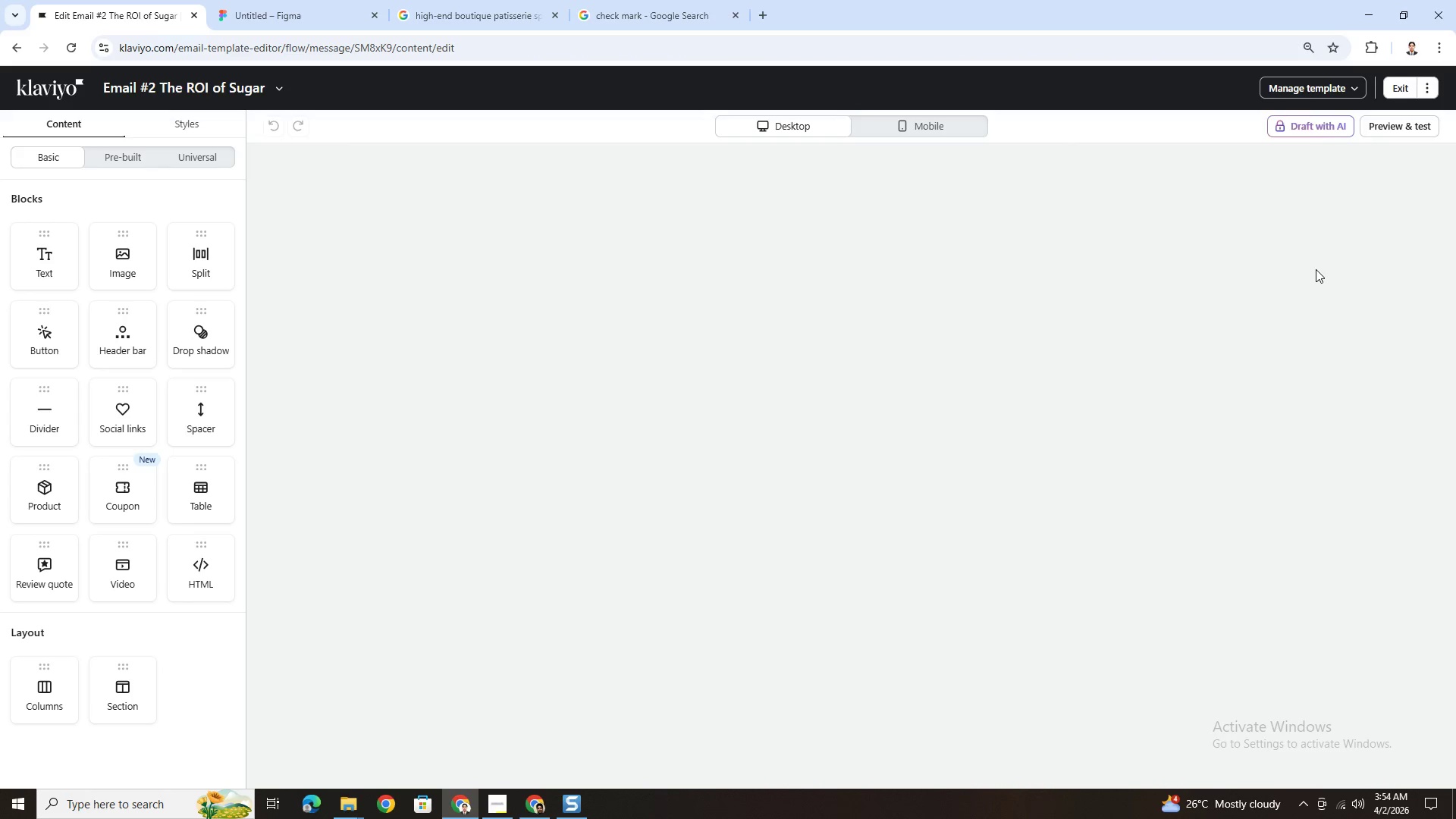 
wait(7.81)
 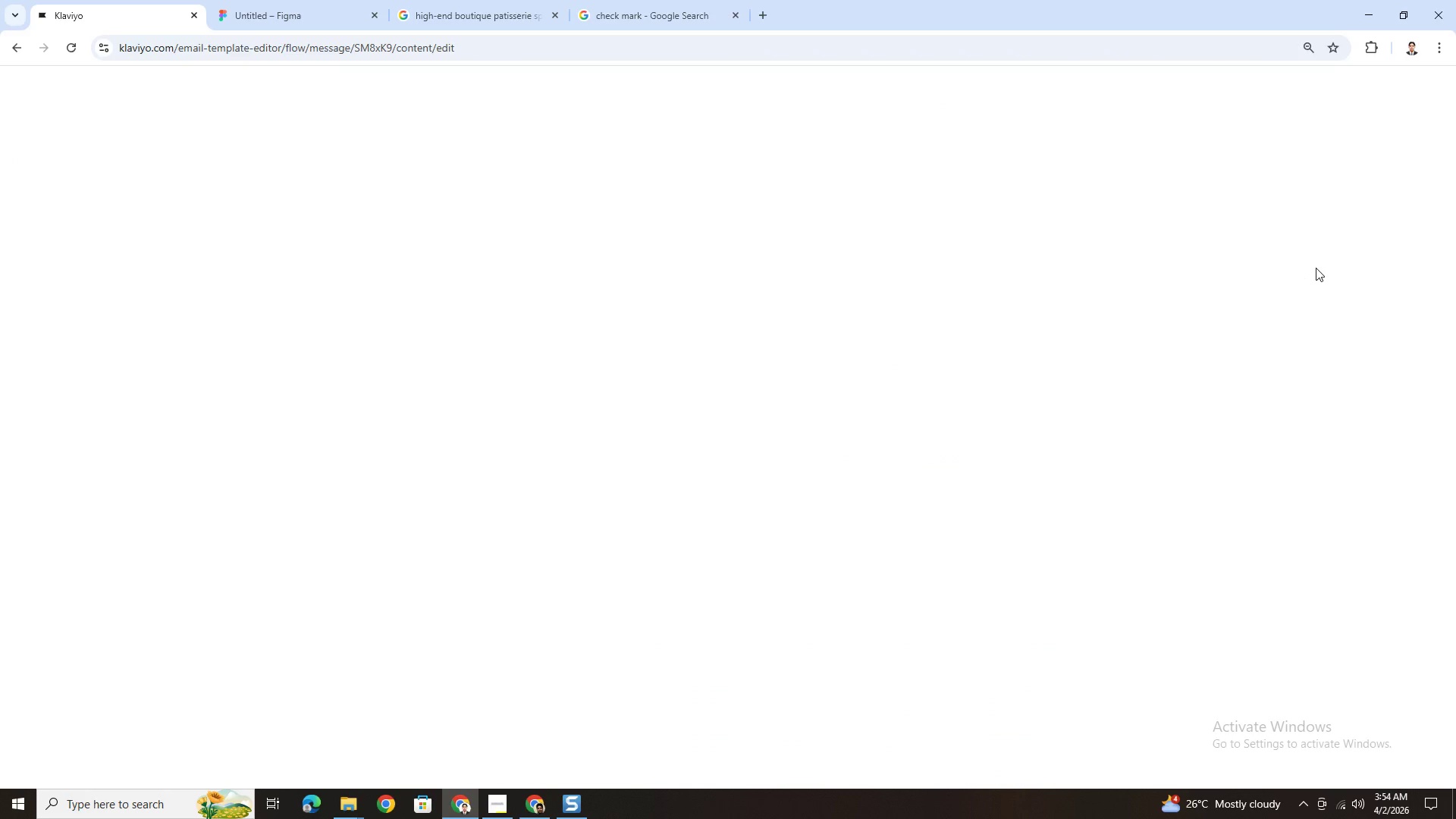 
left_click([1392, 124])
 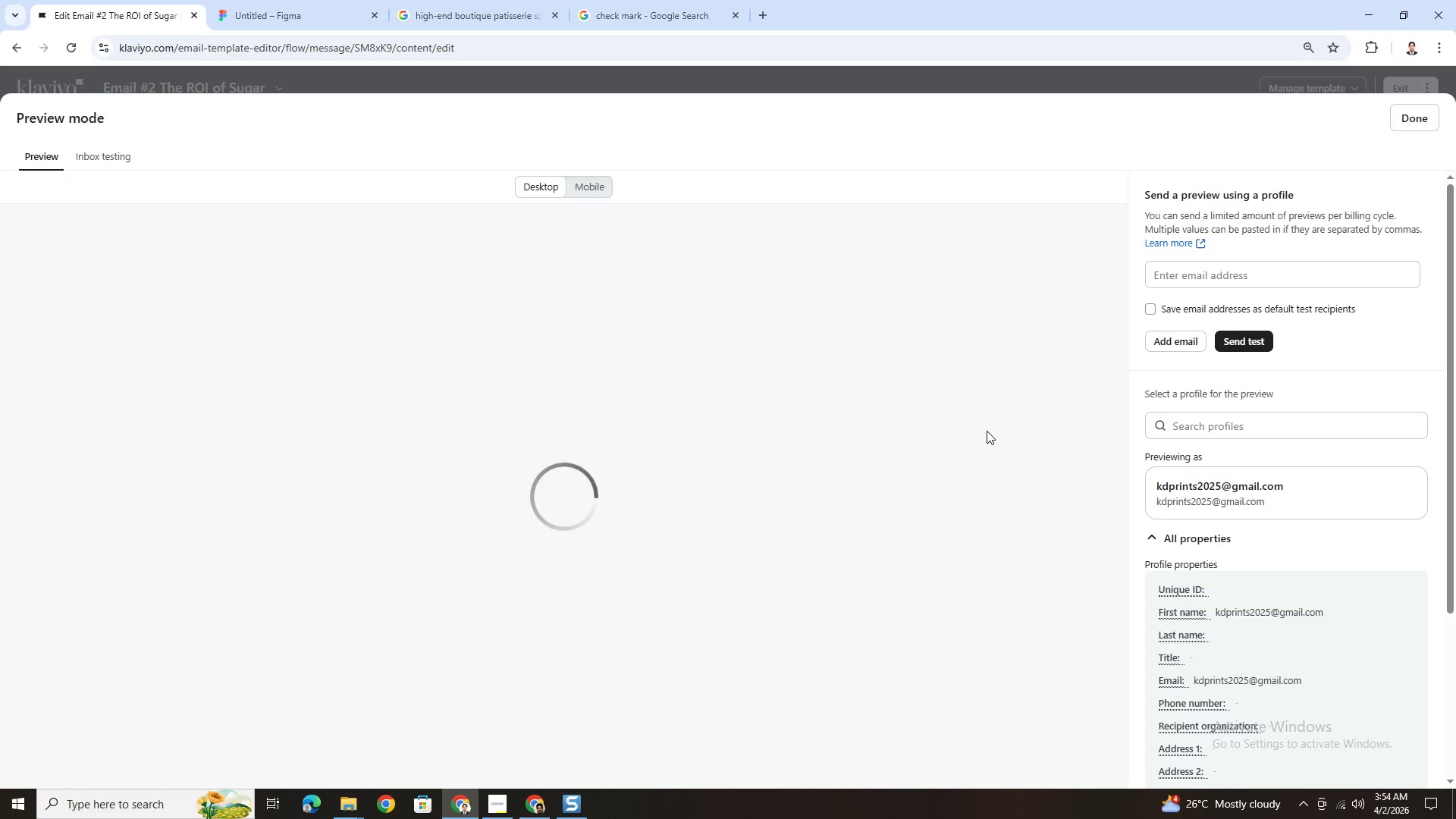 
wait(9.16)
 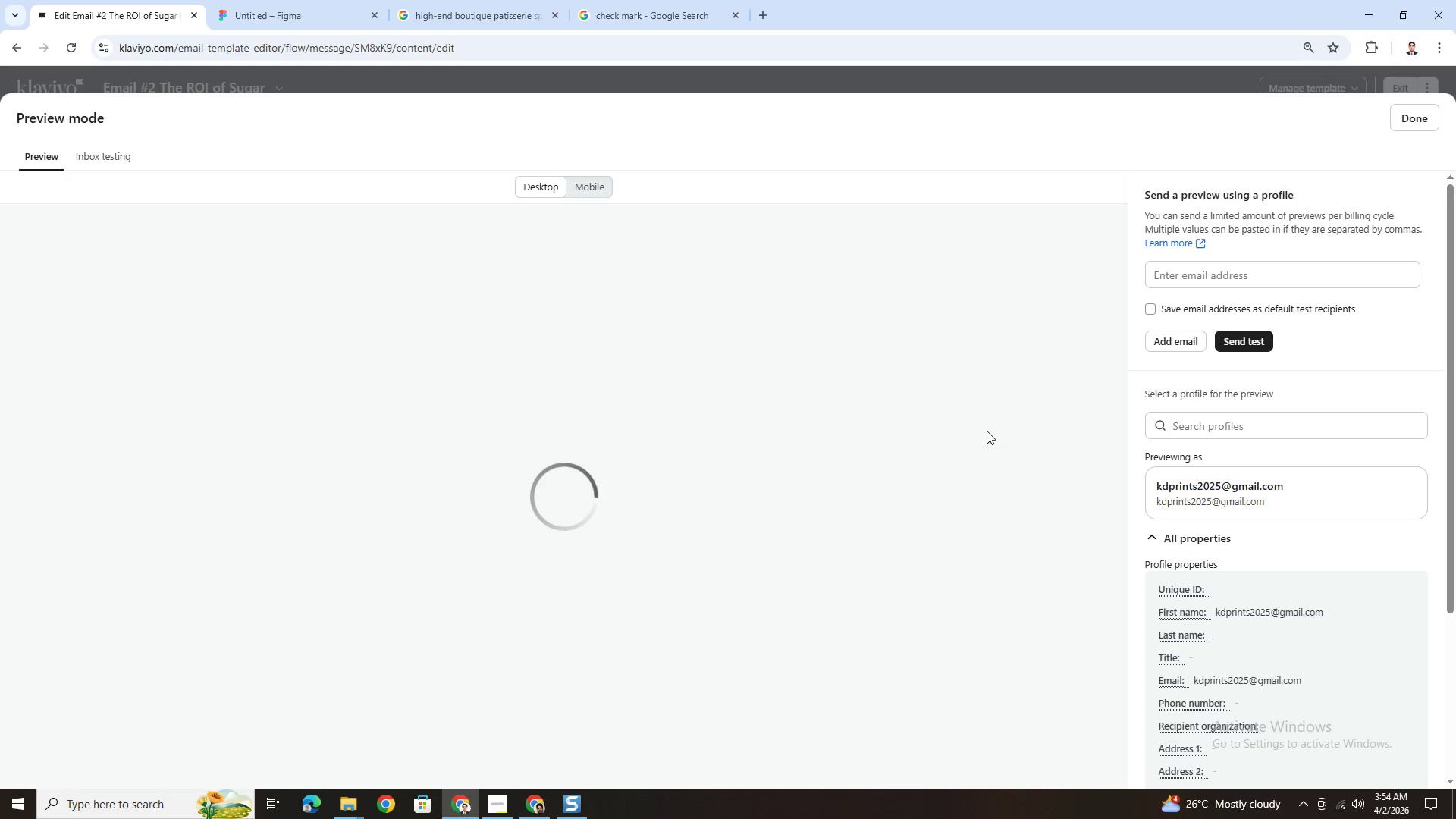 
hold_key(key=ControlLeft, duration=0.47)
scroll: coordinate [929, 444], scroll_direction: up, amount: 1.0
 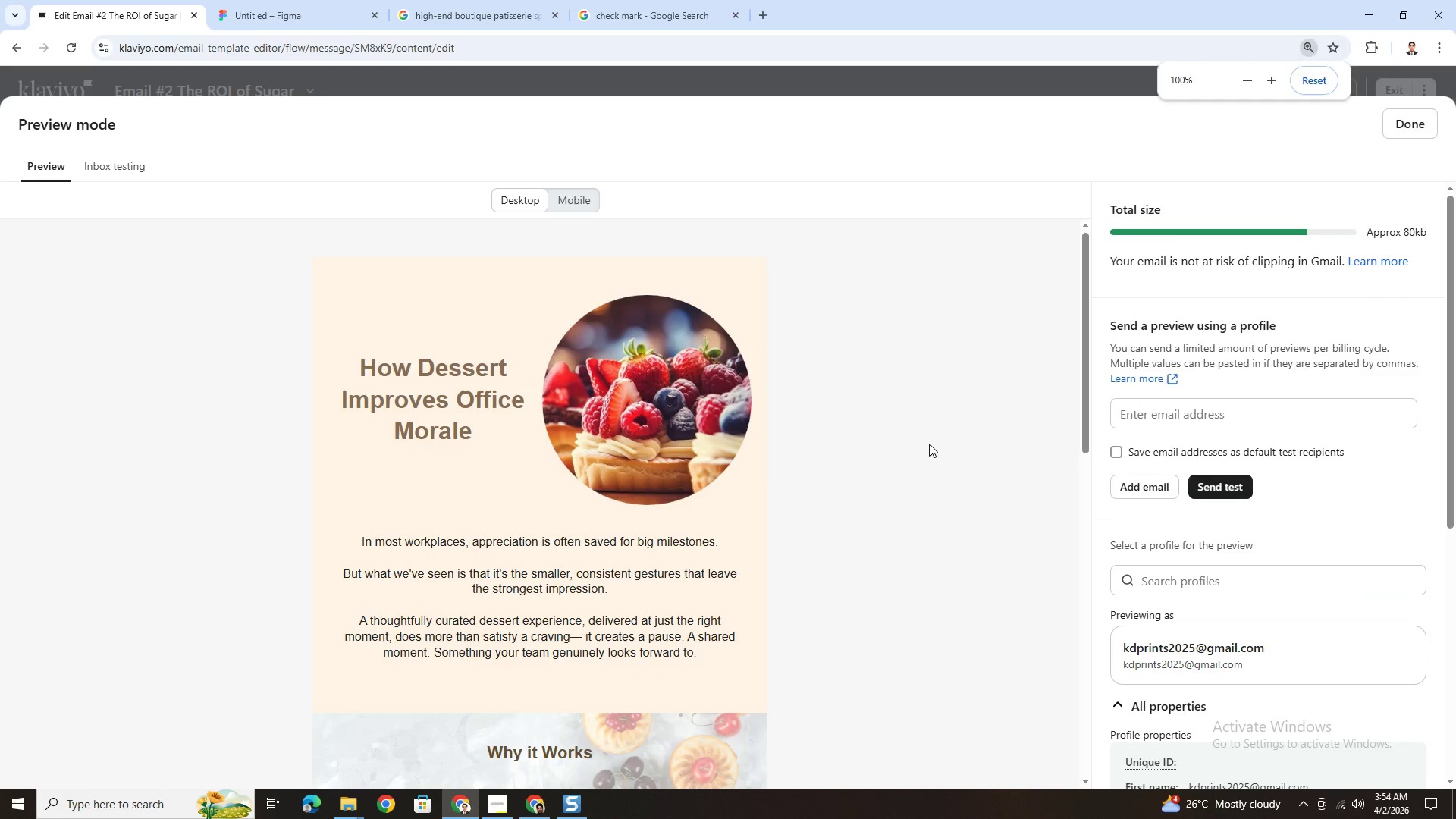 
key(PrintScreen)
 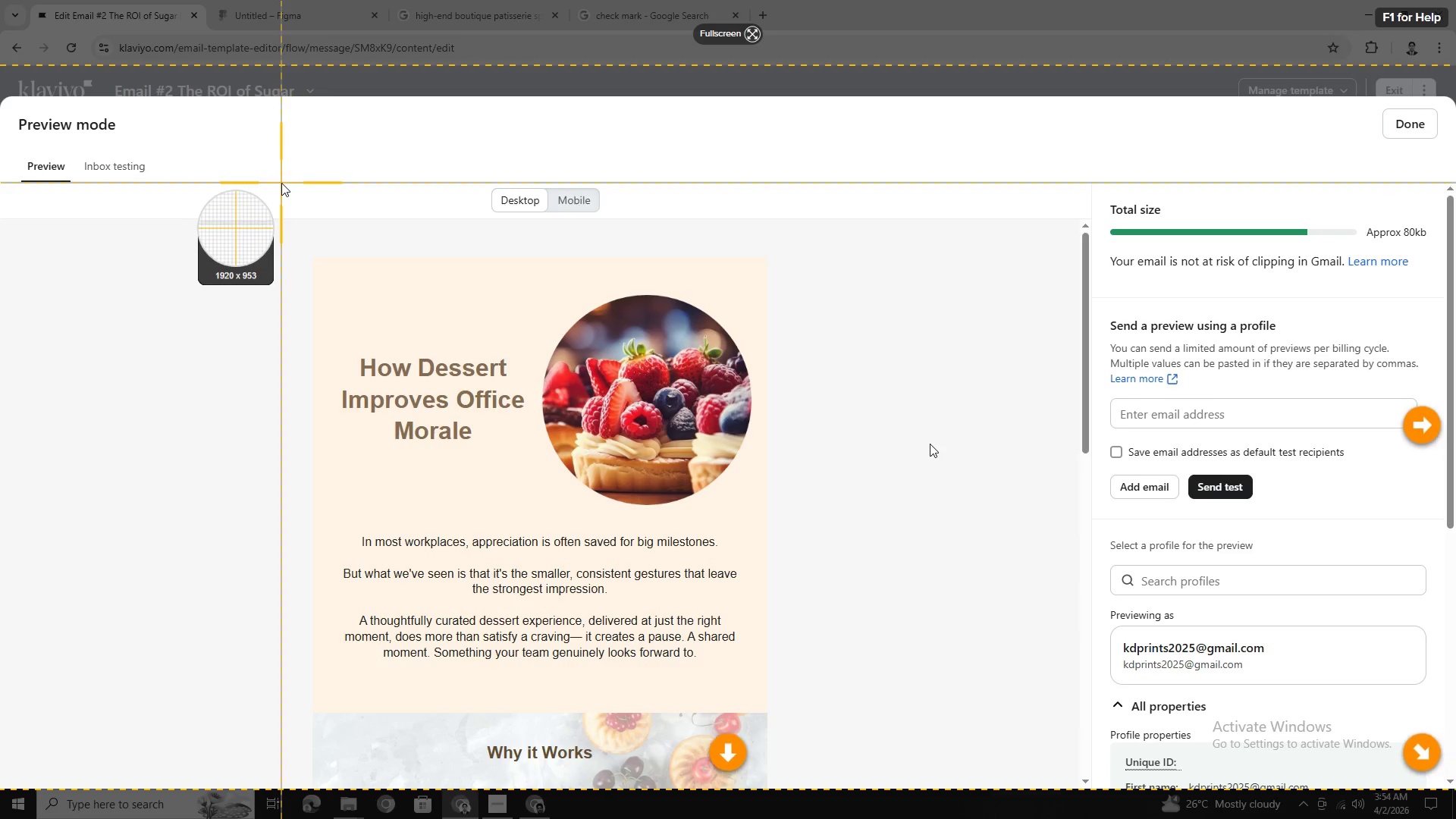 
left_click_drag(start_coordinate=[281, 183], to_coordinate=[793, 783])
 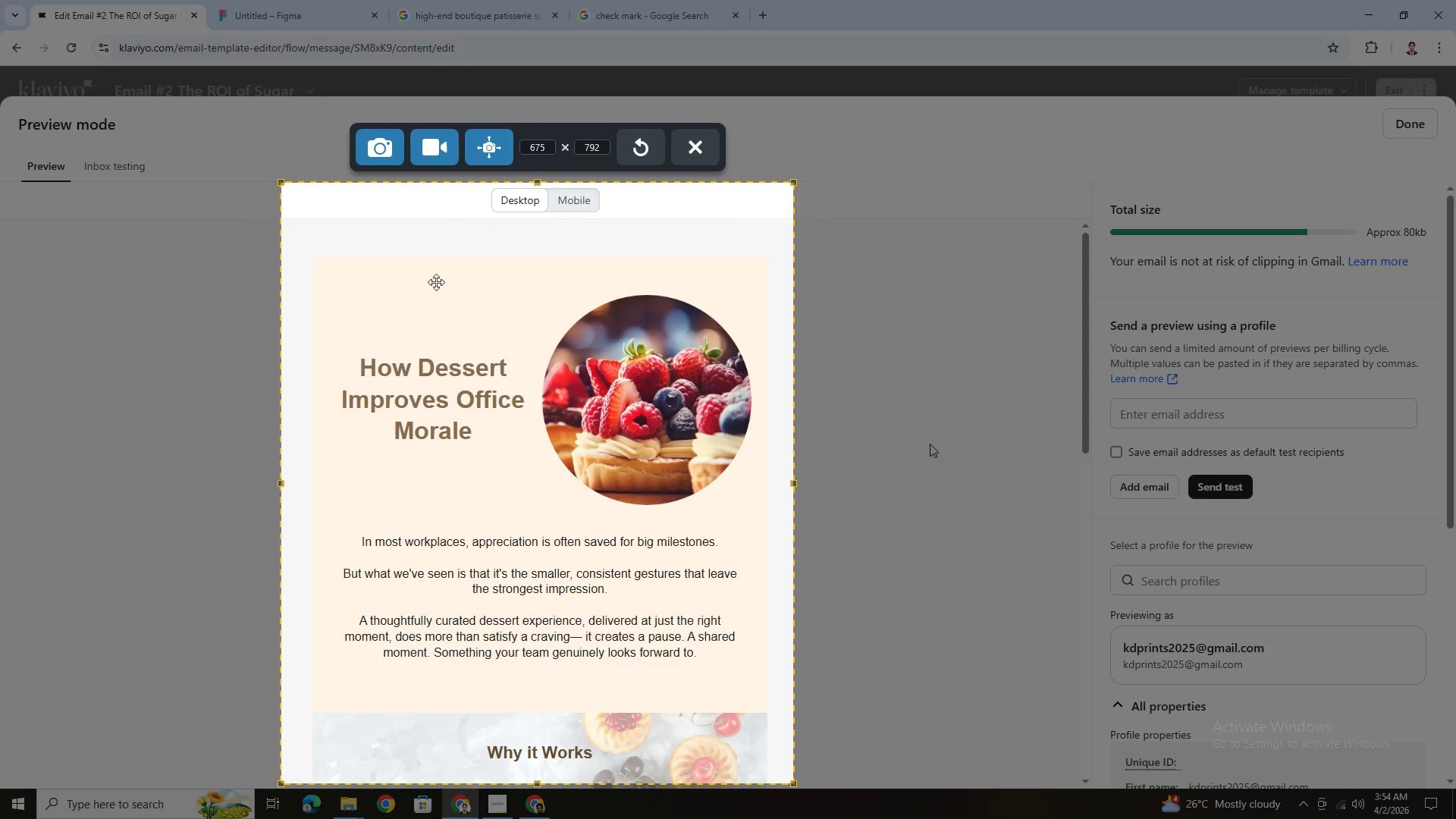 
left_click([493, 168])
 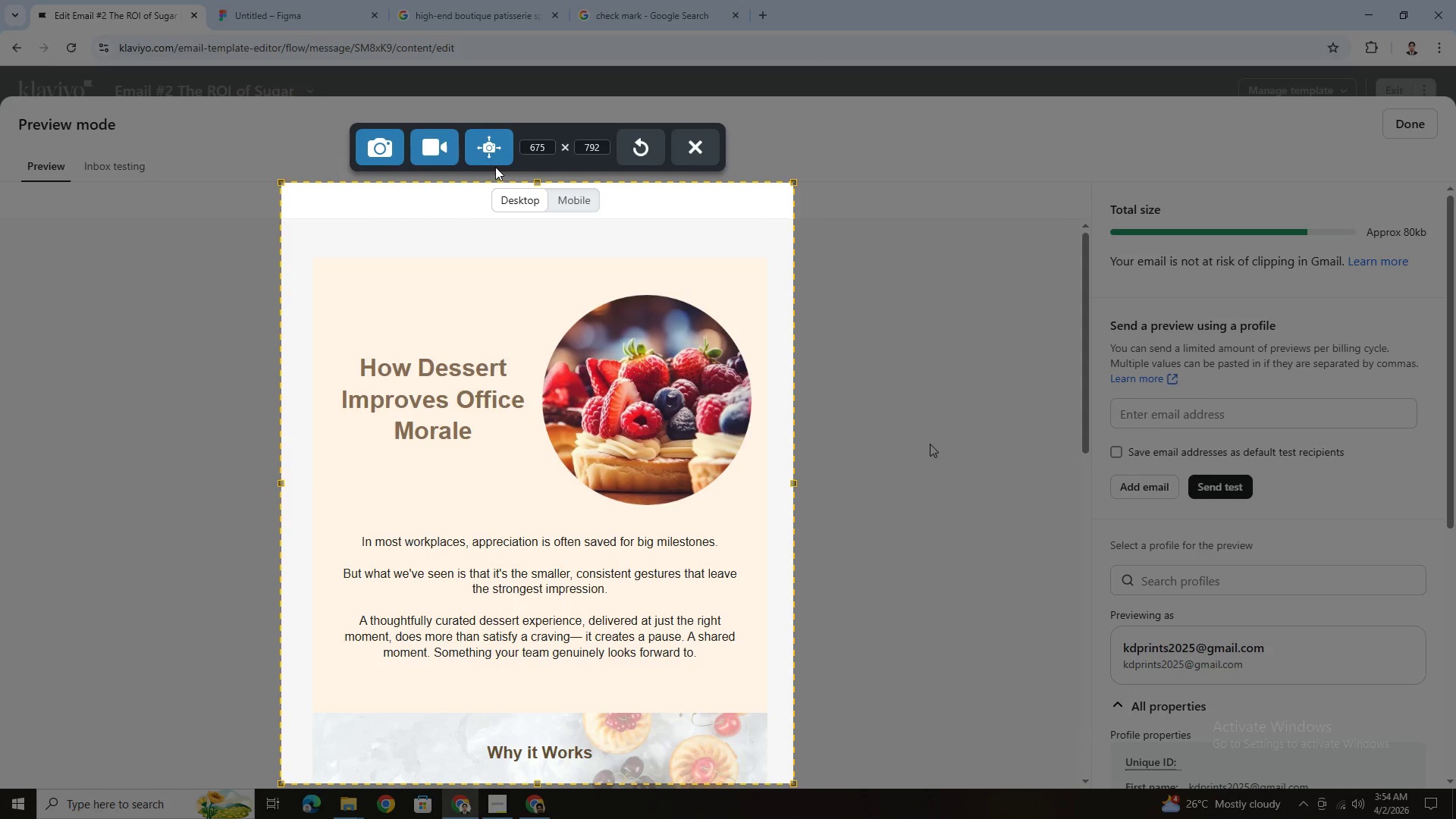 
left_click([497, 152])
 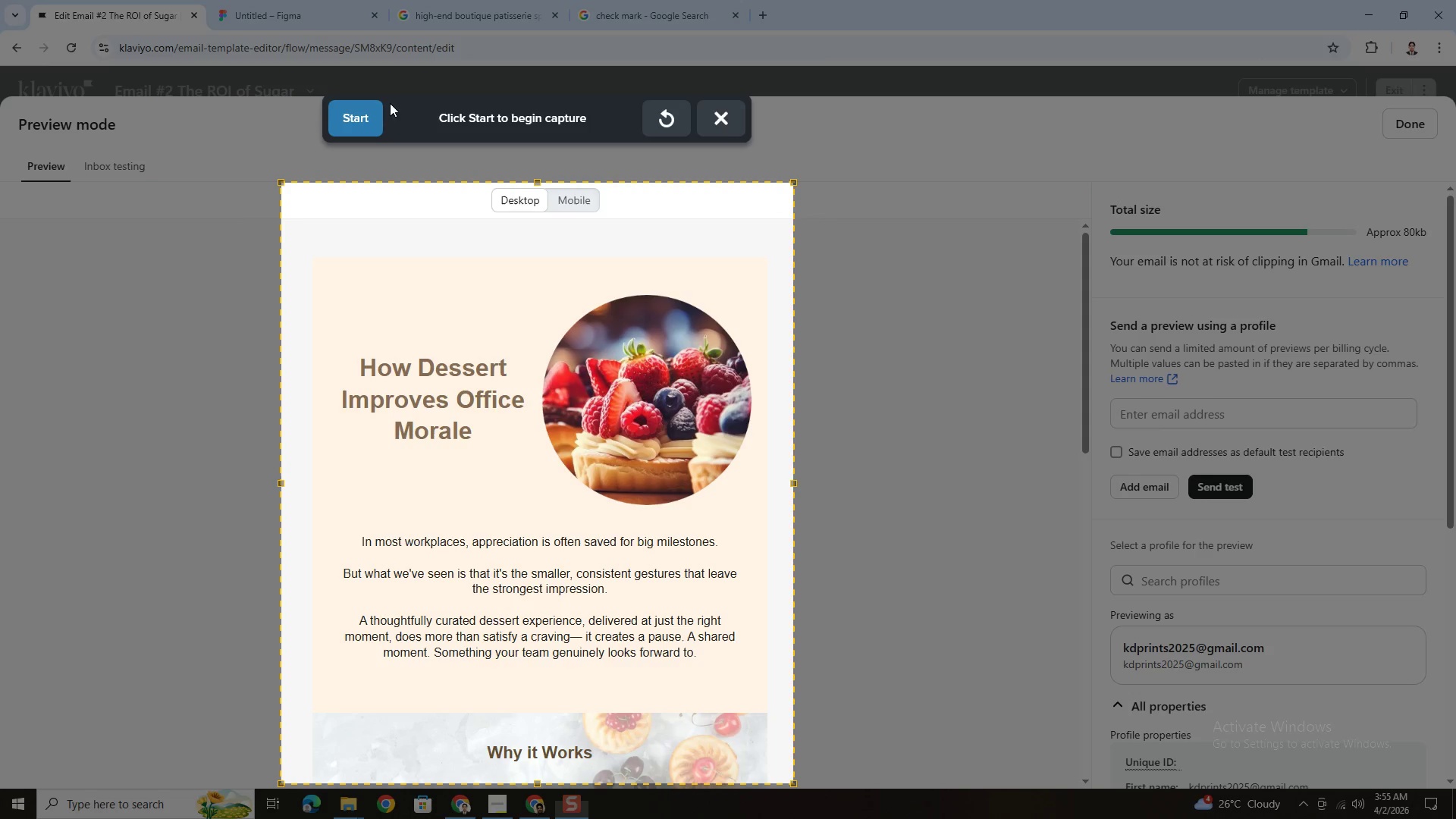 
left_click([371, 120])
 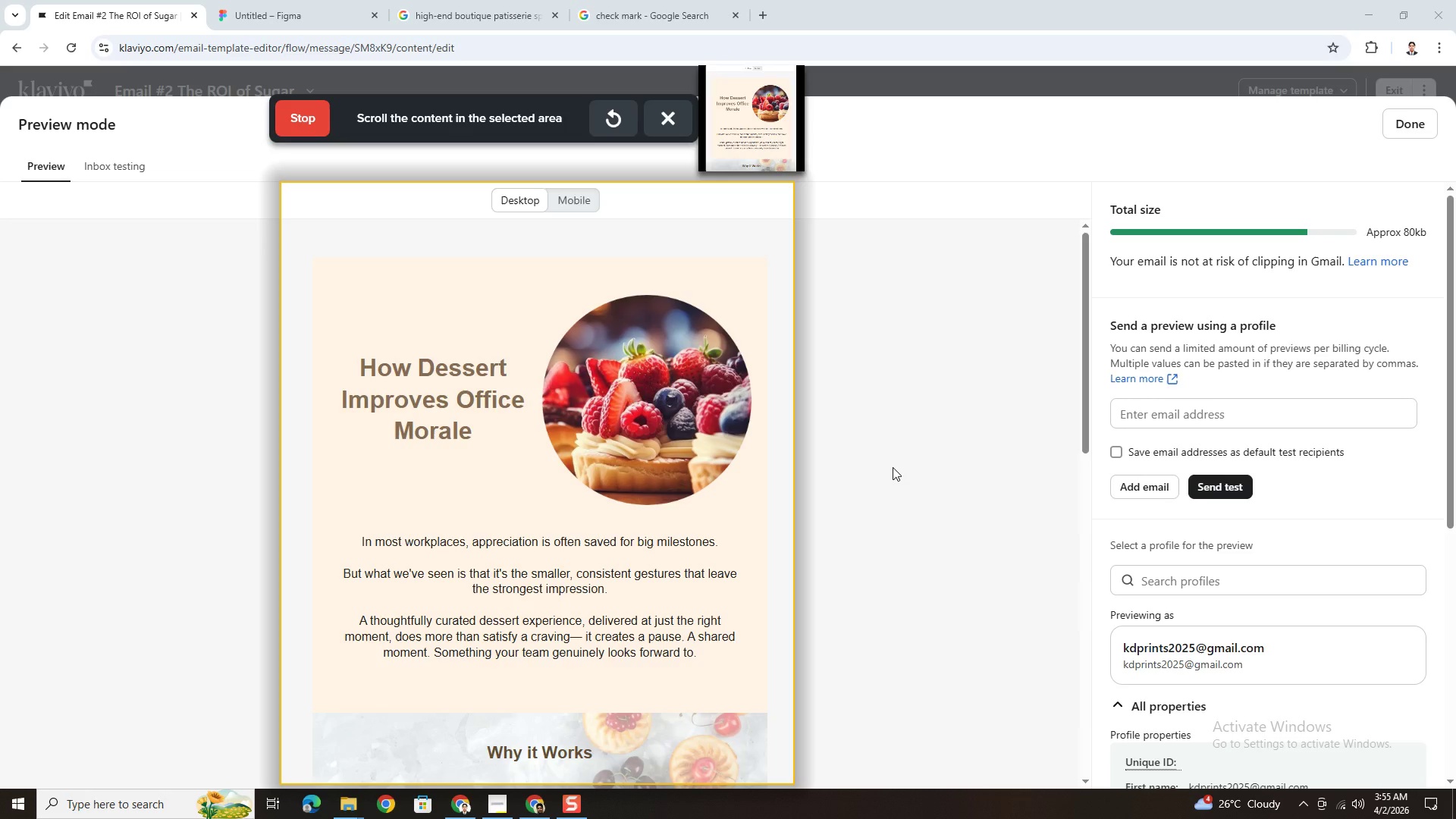 
scroll: coordinate [893, 467], scroll_direction: down, amount: 3.0
 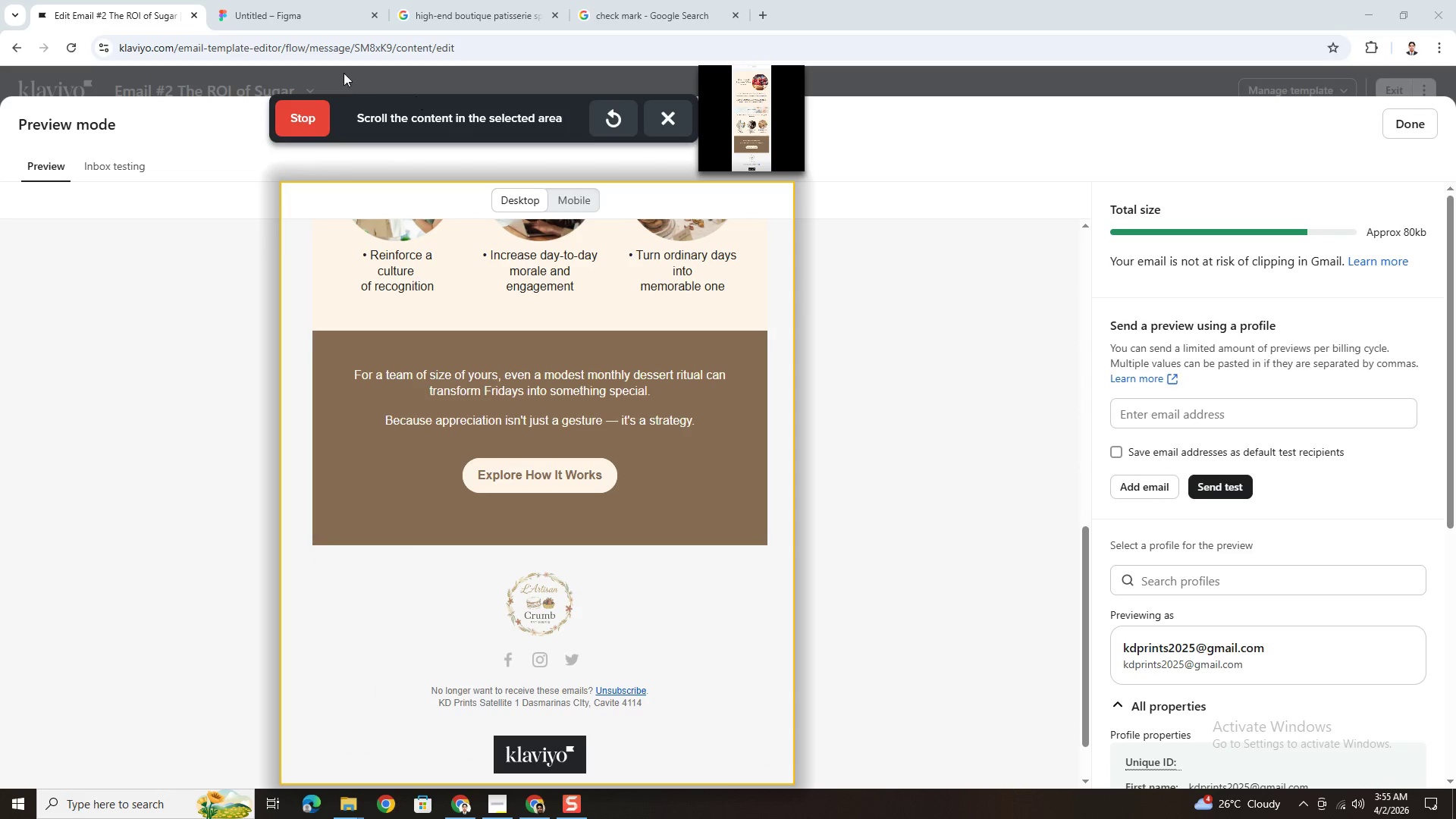 
left_click([318, 117])
 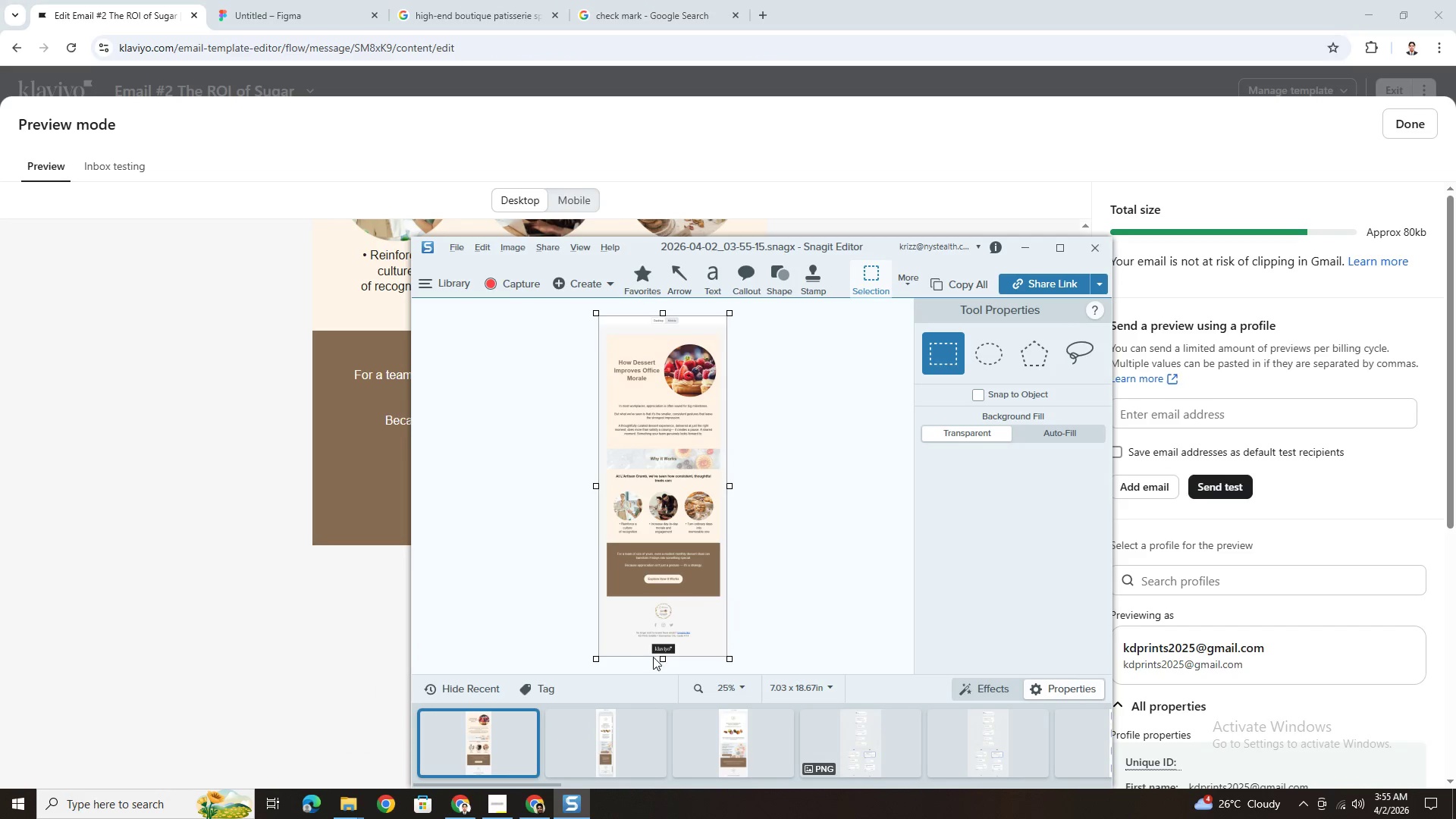 
left_click_drag(start_coordinate=[664, 661], to_coordinate=[673, 646])
 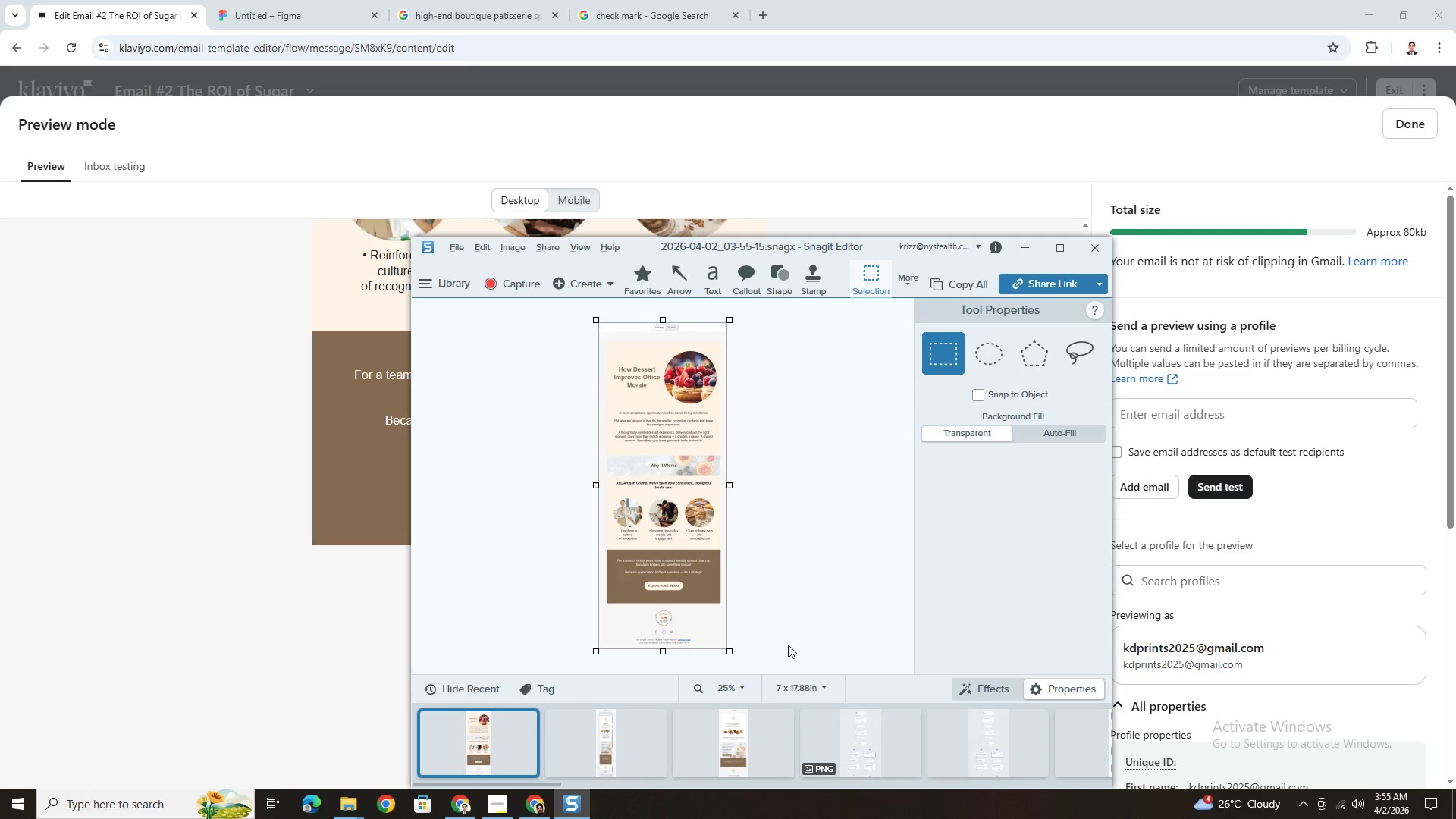 
key(Control+C)
 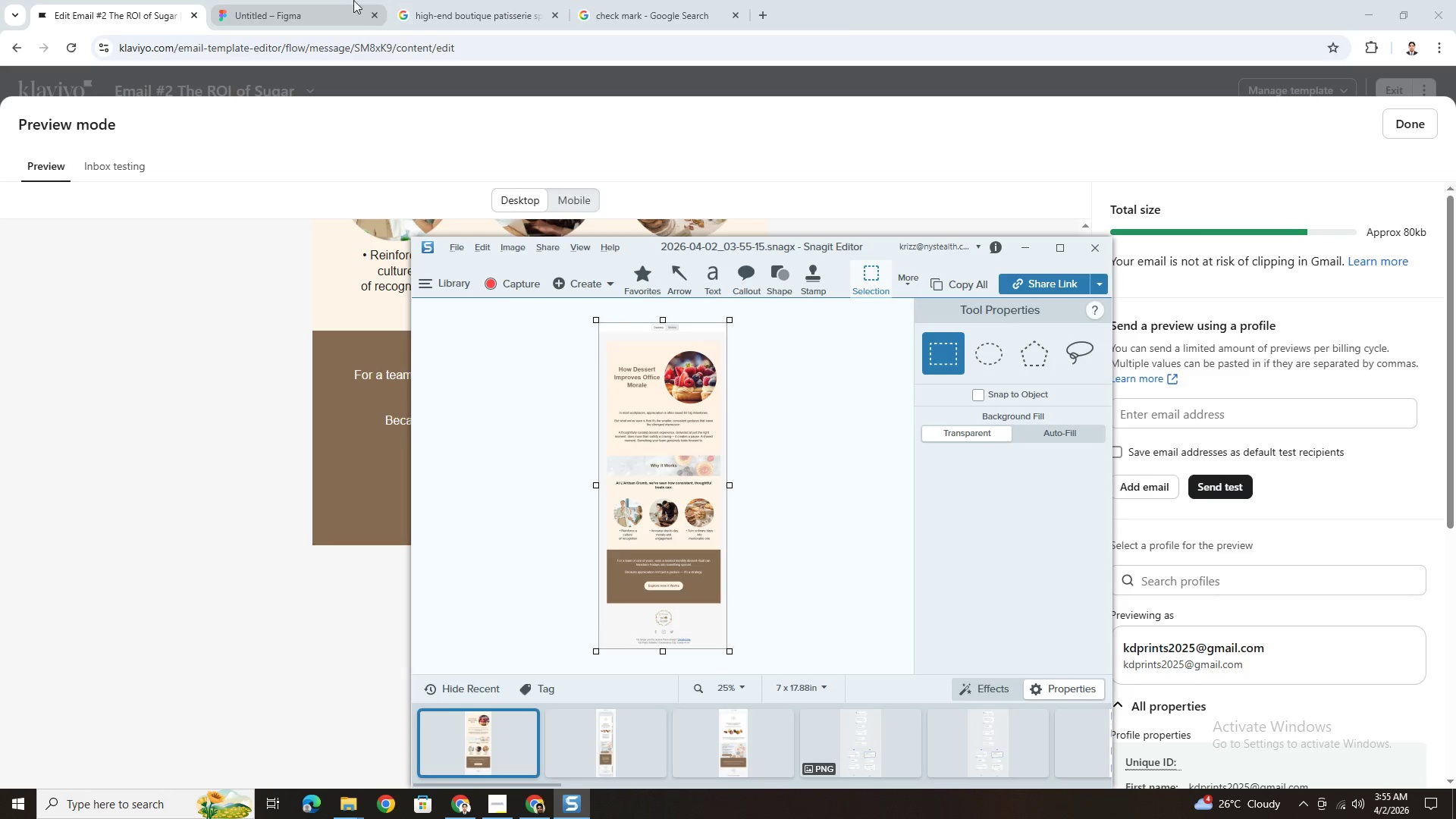 
left_click([347, 0])
 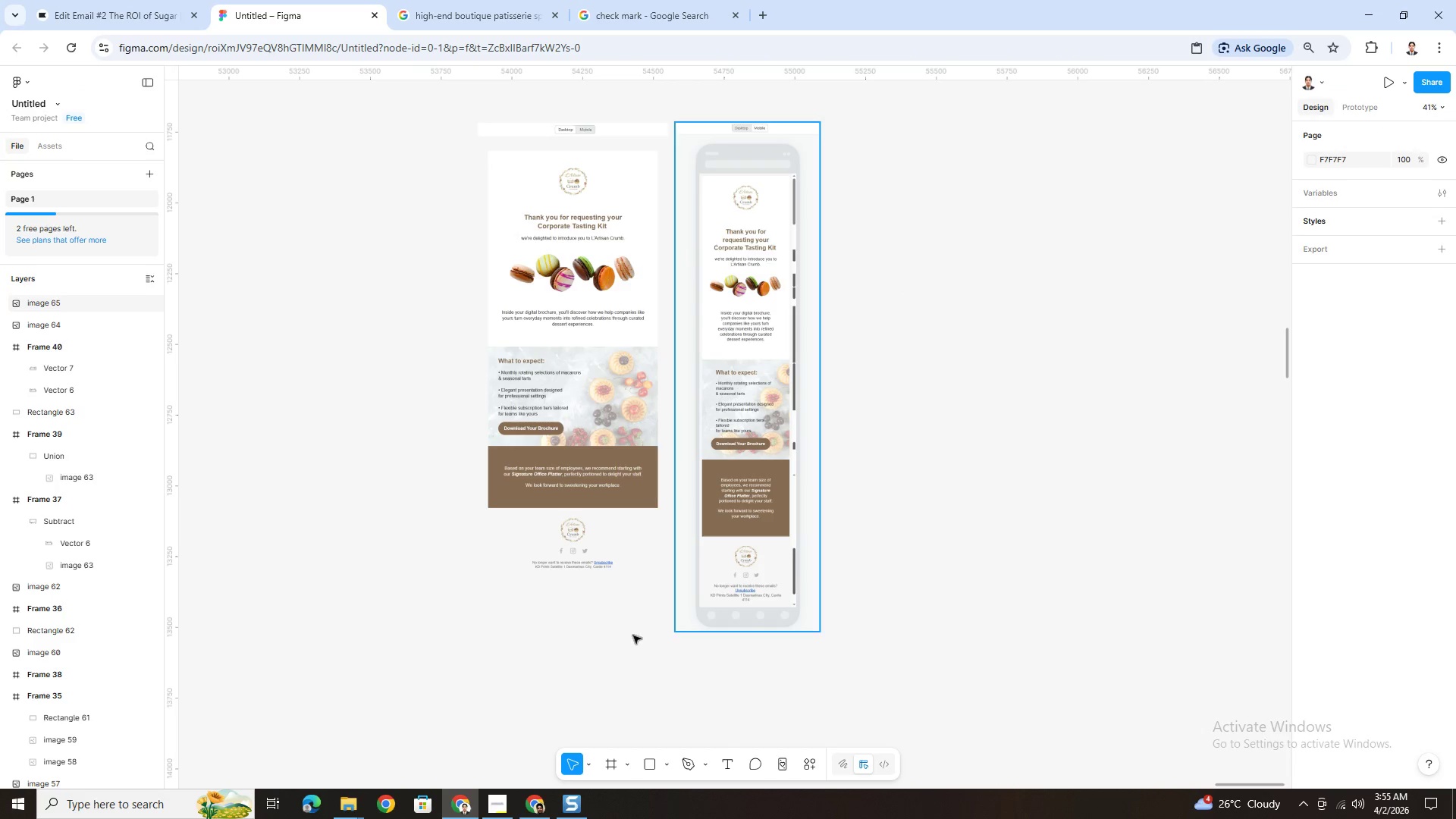 
key(Control+V)
 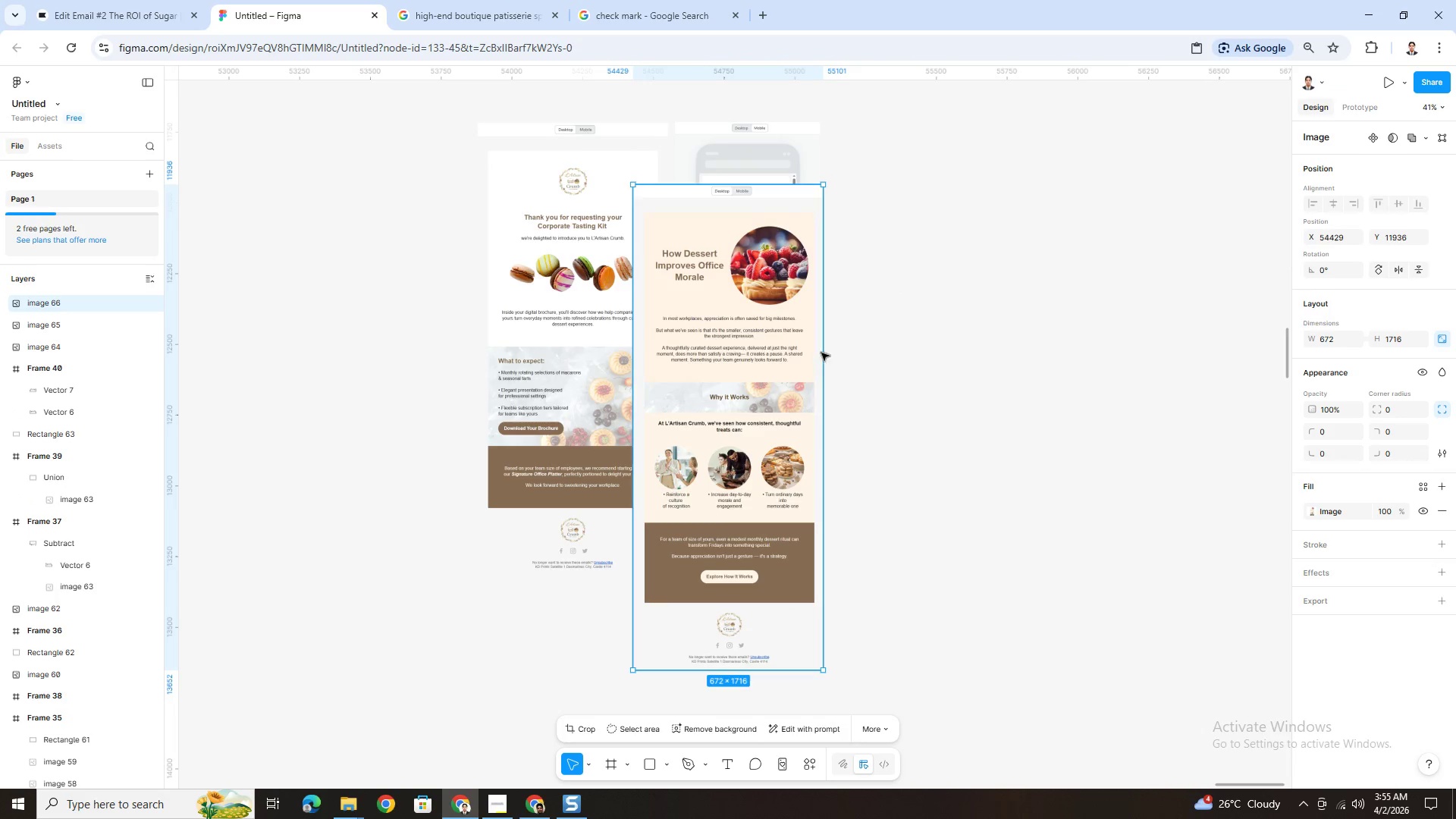 
left_click_drag(start_coordinate=[734, 323], to_coordinate=[610, 634])
 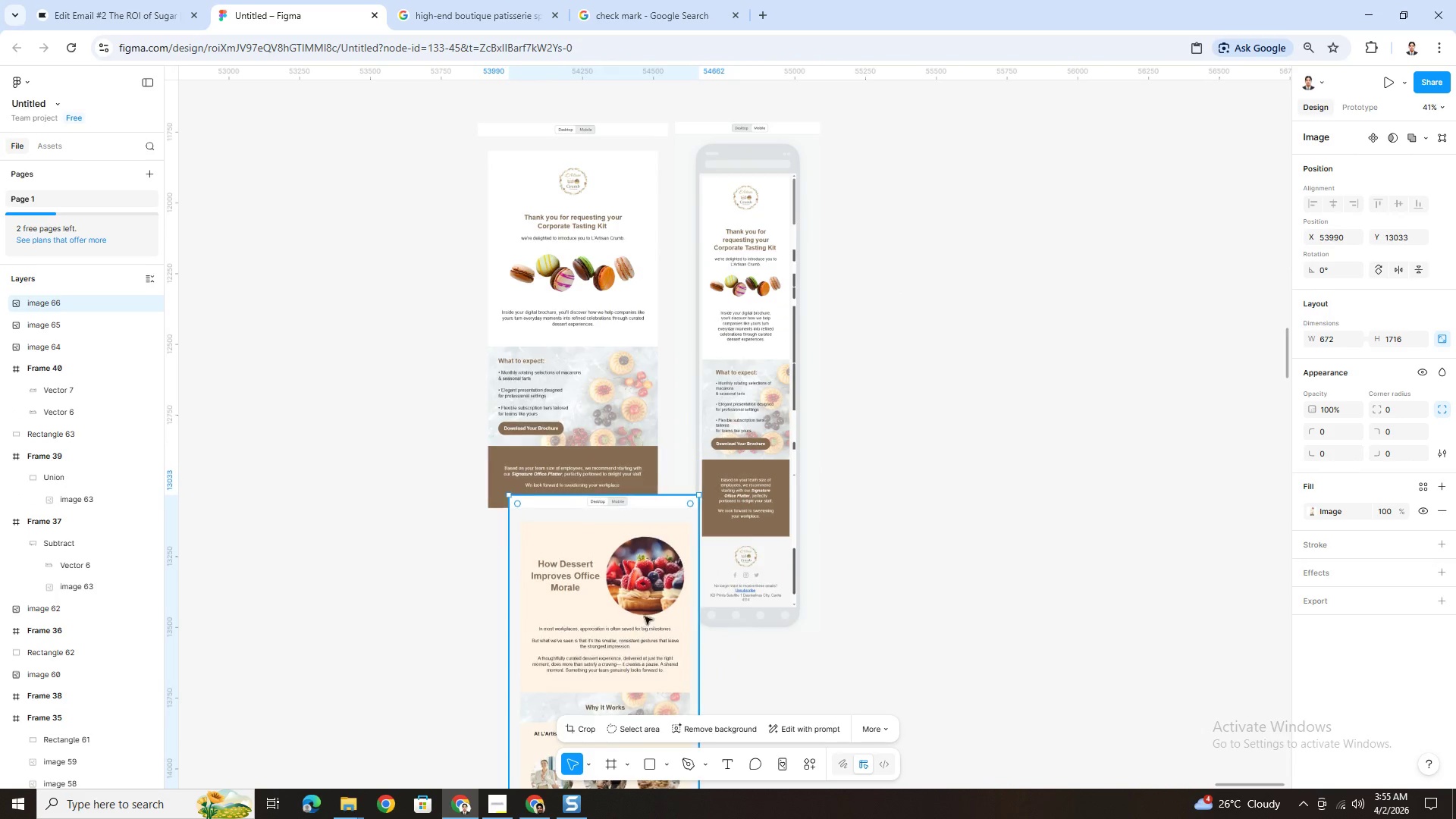 
scroll: coordinate [642, 613], scroll_direction: down, amount: 4.0
 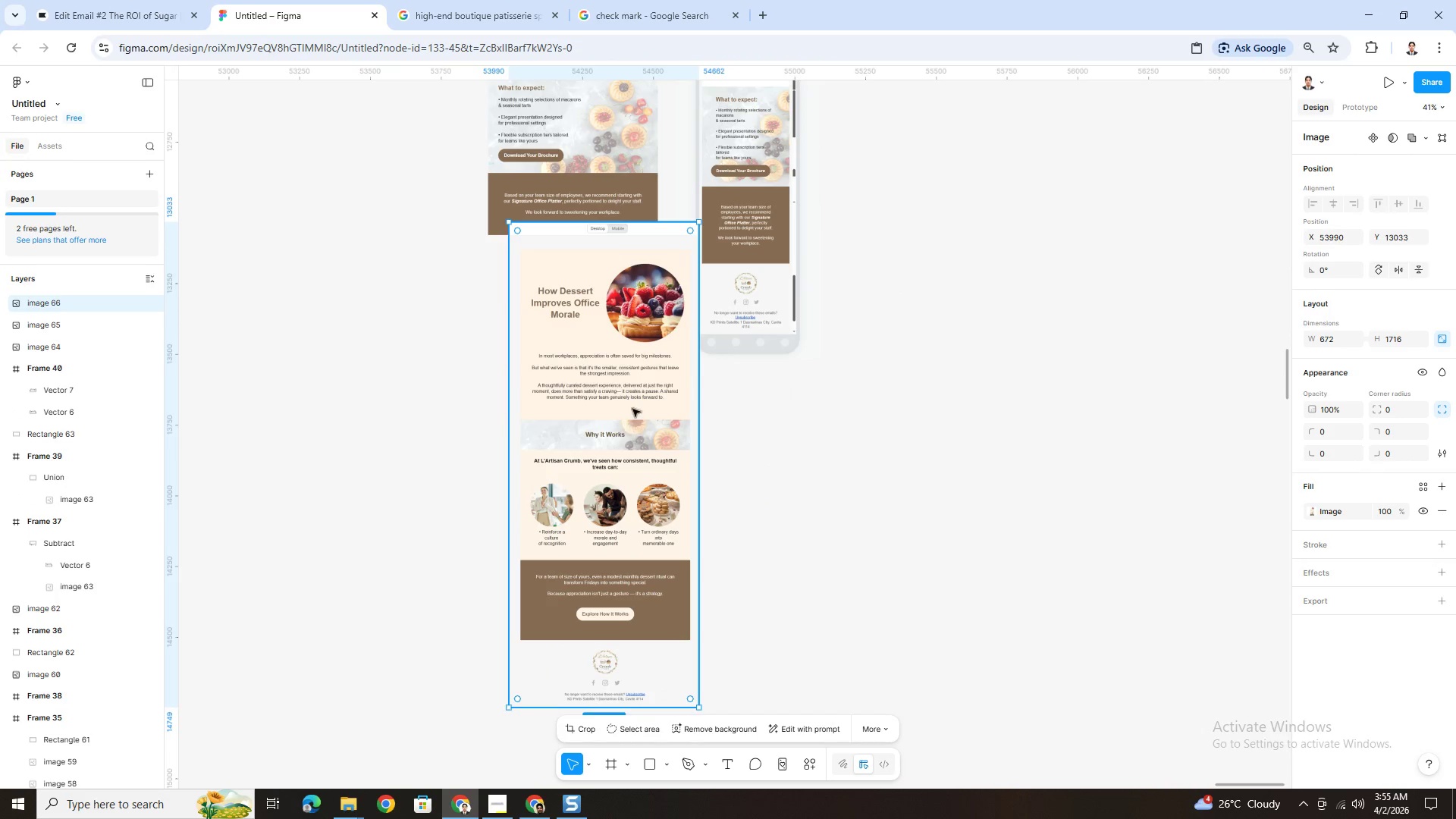 
left_click_drag(start_coordinate=[634, 403], to_coordinate=[606, 575])
 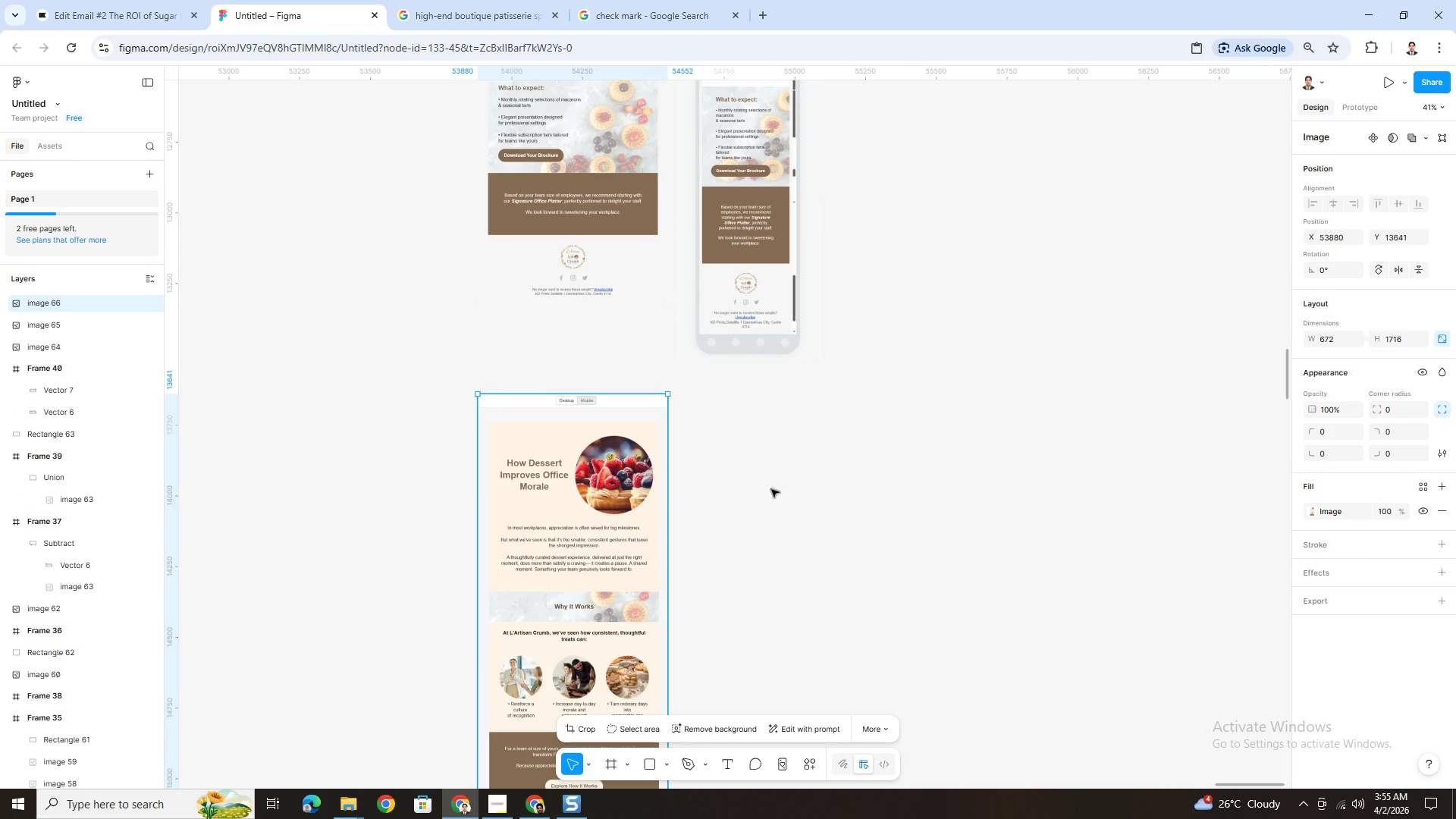 
left_click([771, 489])
 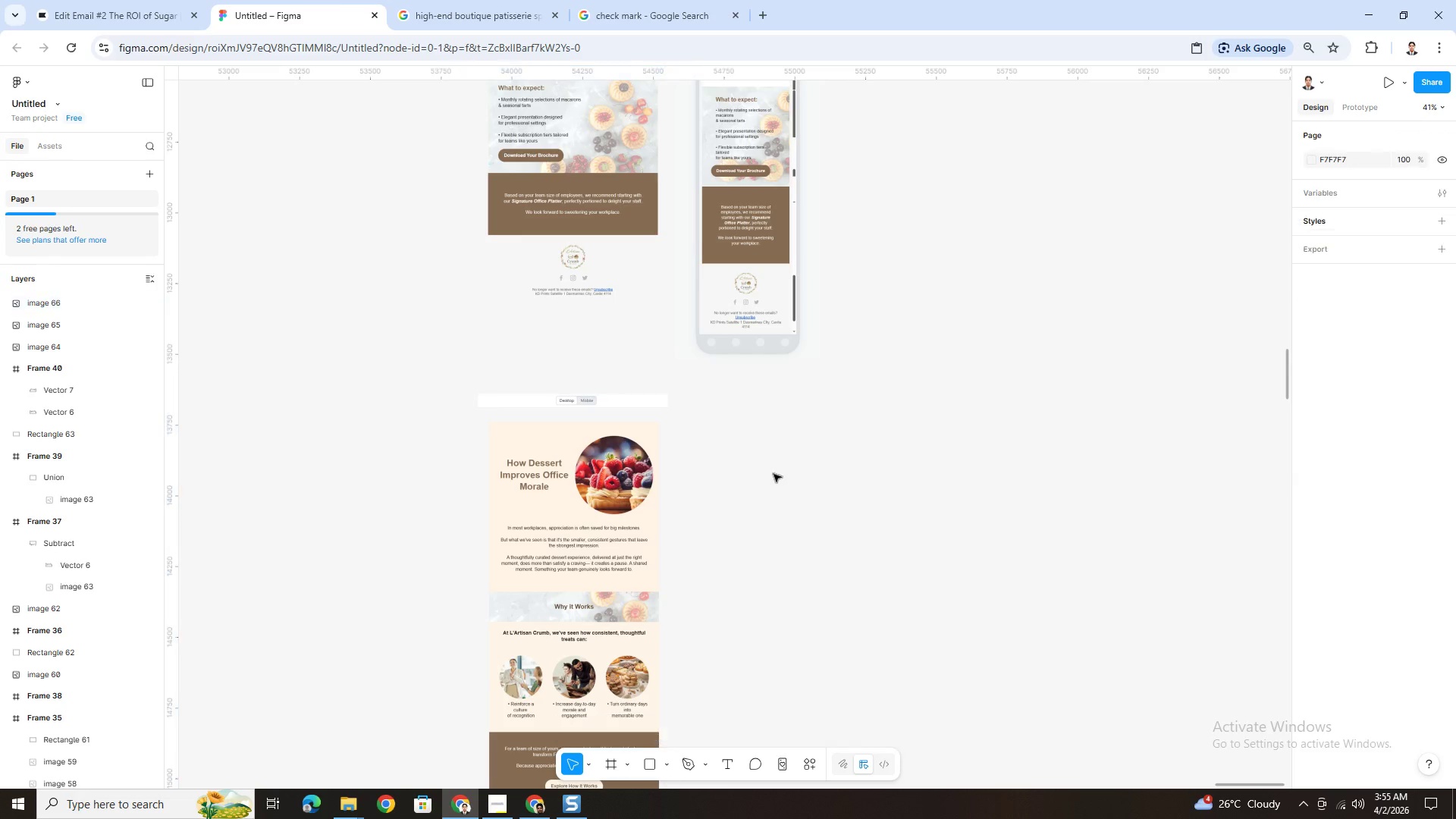 
scroll: coordinate [779, 472], scroll_direction: up, amount: 4.0
 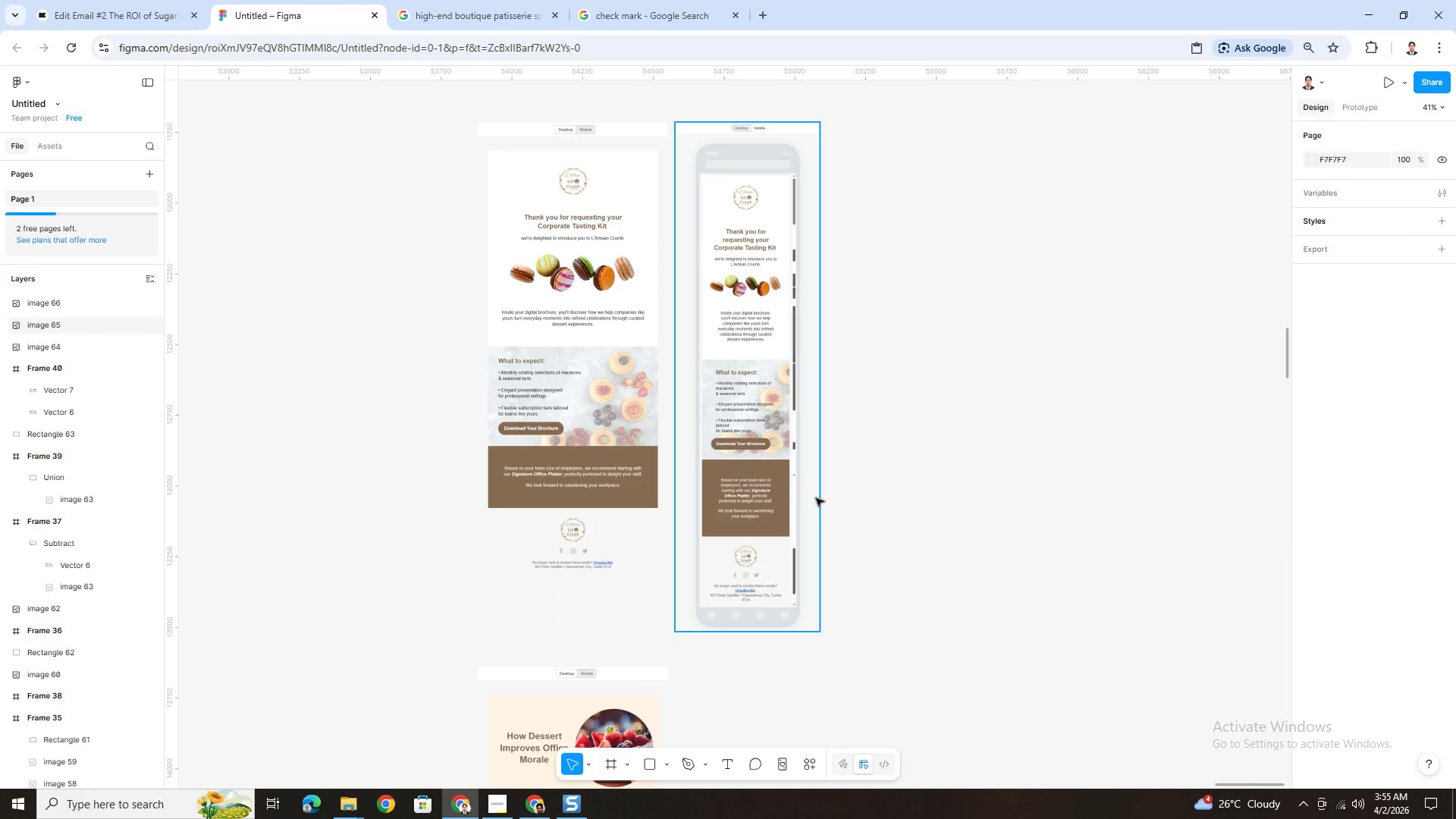 
scroll: coordinate [824, 503], scroll_direction: down, amount: 4.0
 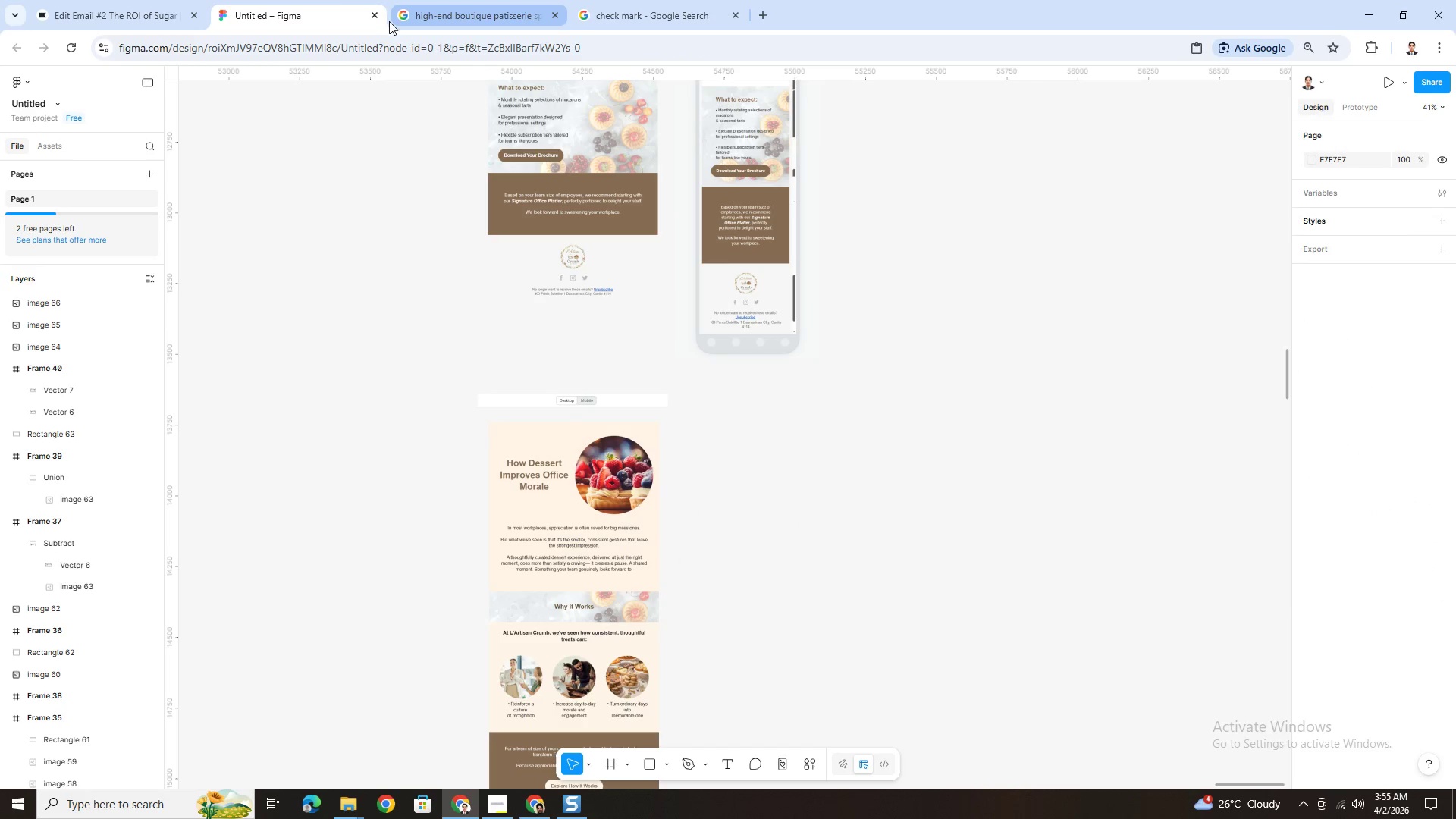 
left_click([136, 8])
 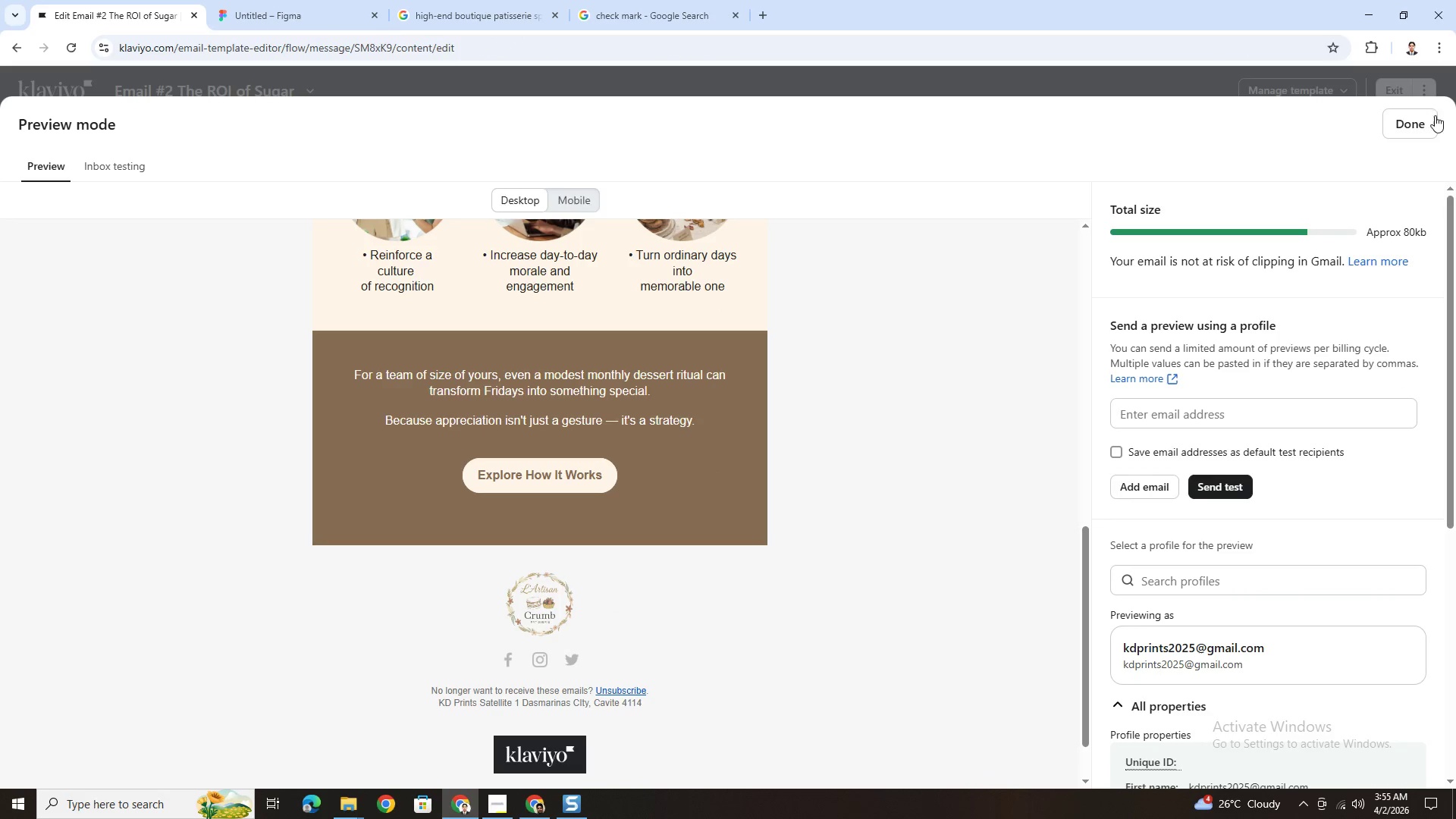 
left_click_drag(start_coordinate=[1427, 133], to_coordinate=[731, 168])
 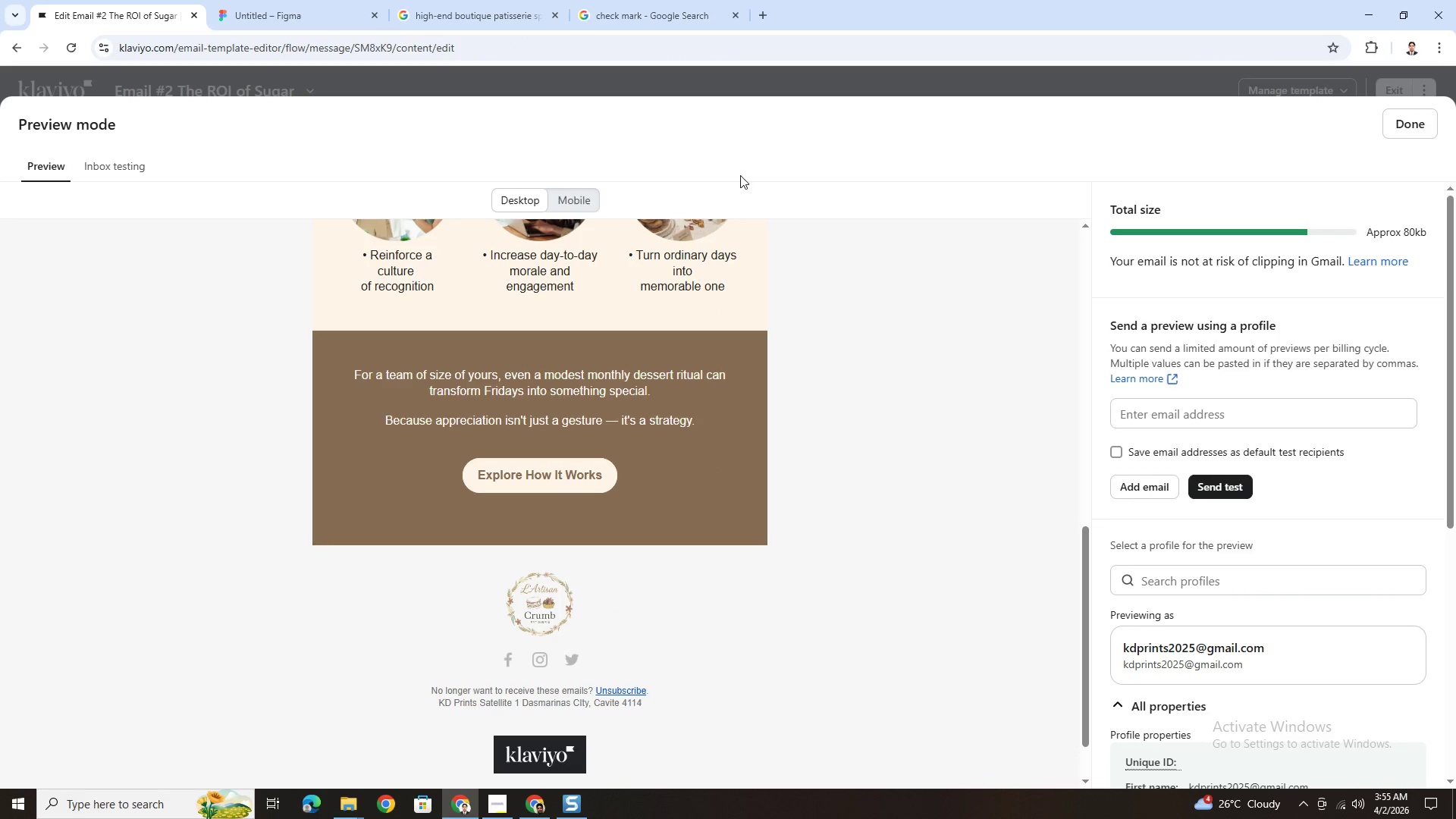 
scroll: coordinate [877, 410], scroll_direction: up, amount: 13.0
 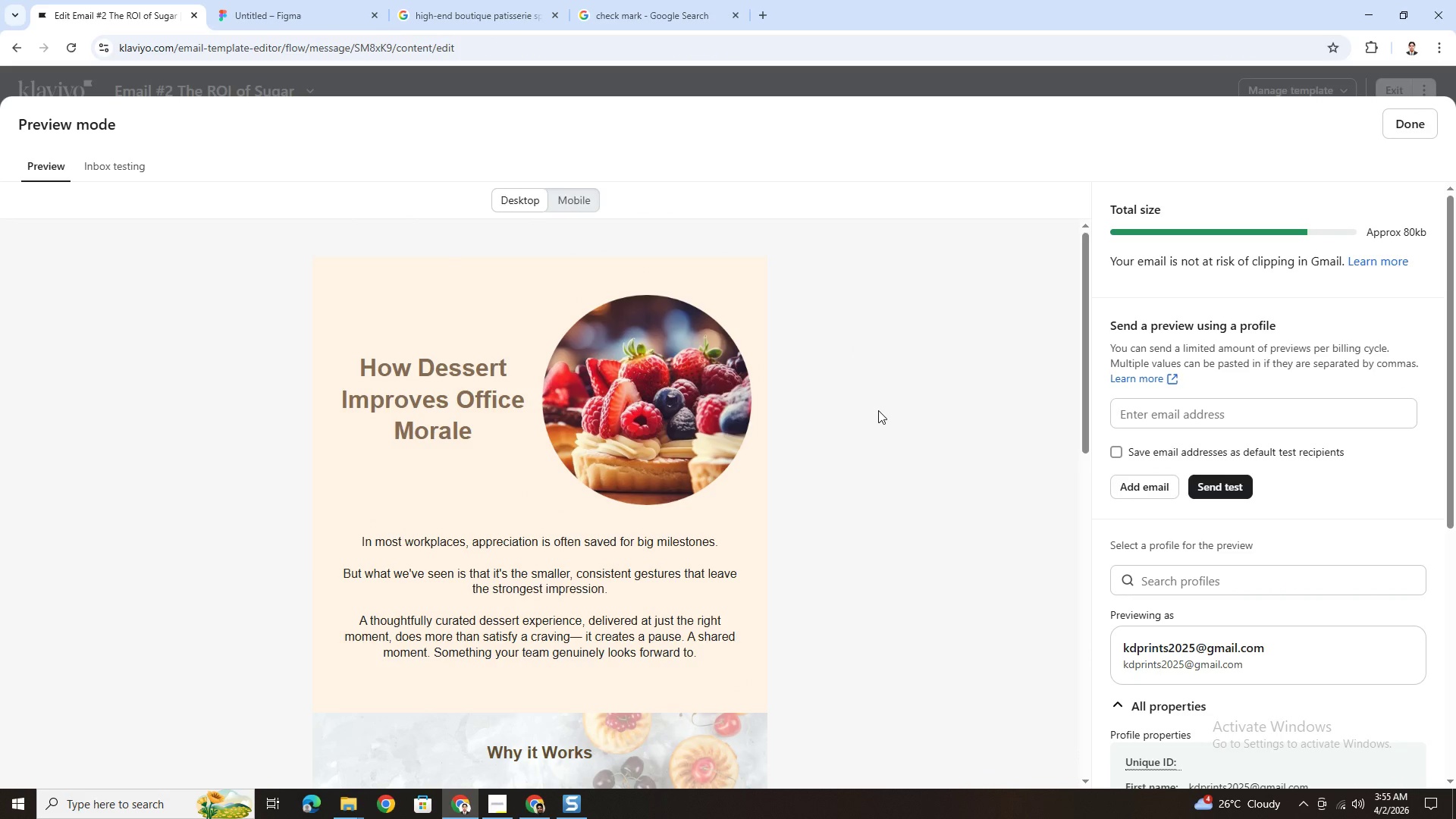 
scroll: coordinate [878, 410], scroll_direction: down, amount: 2.0
 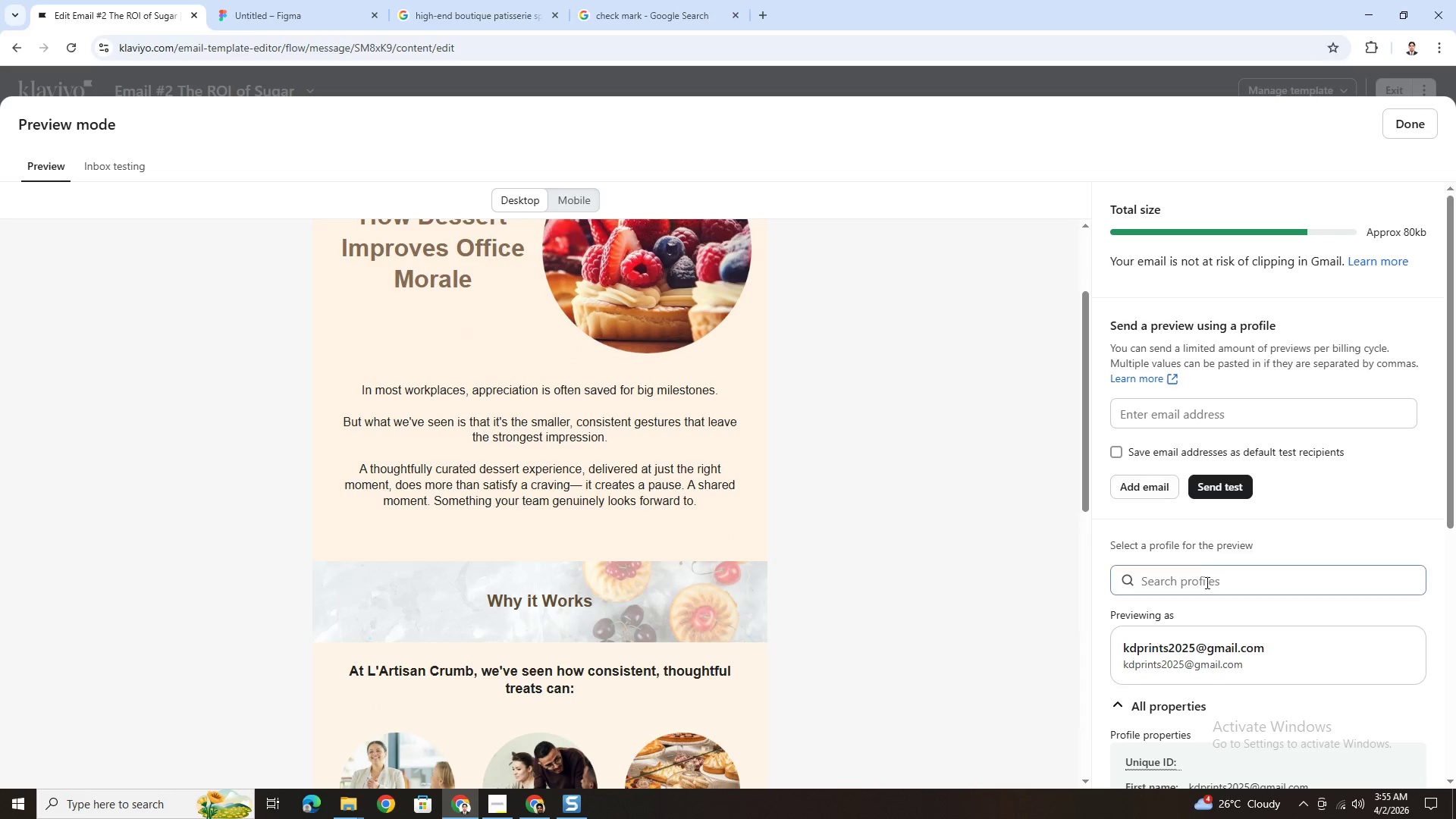 
left_click([1207, 584])
 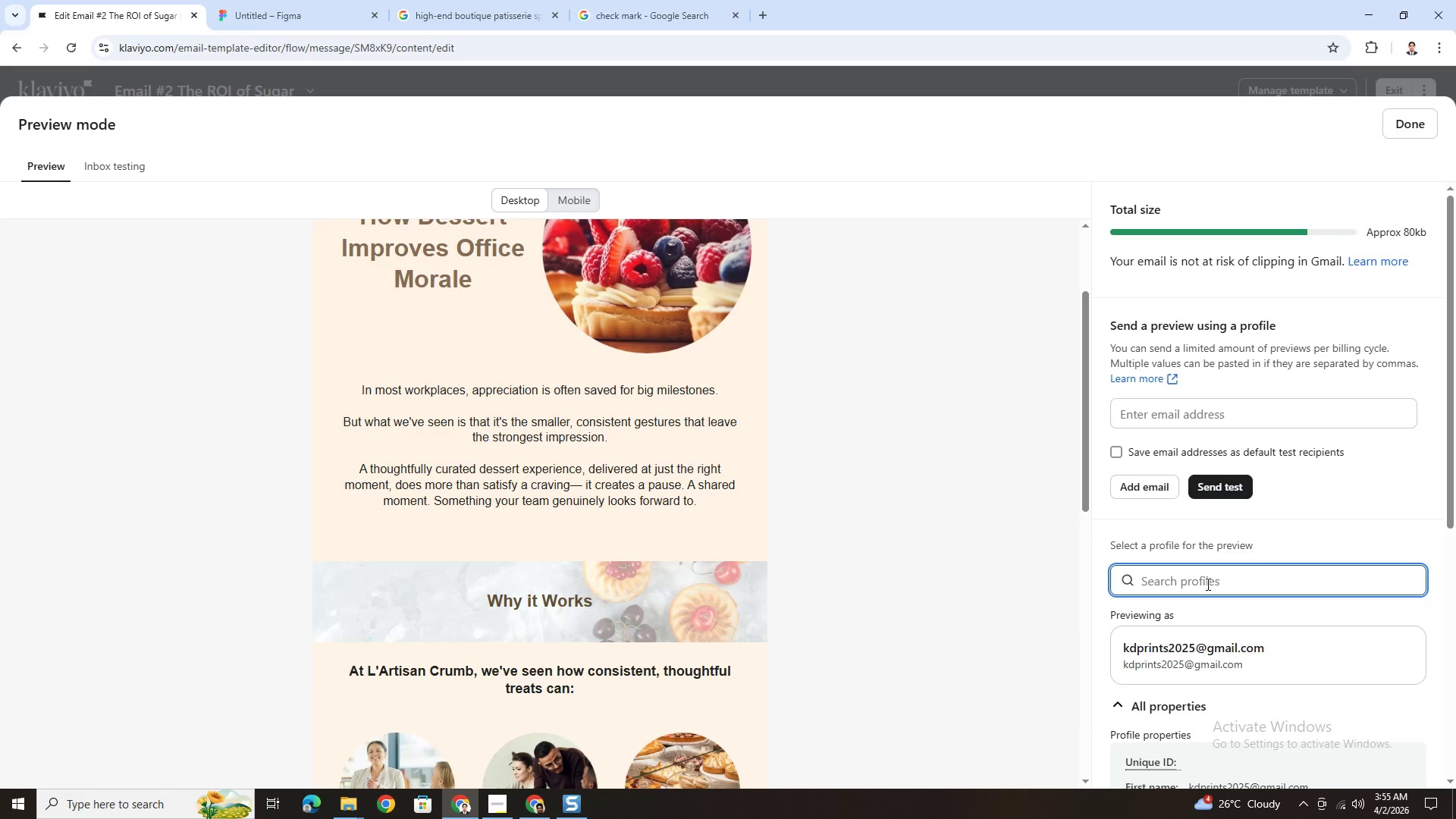 
type(anna)
 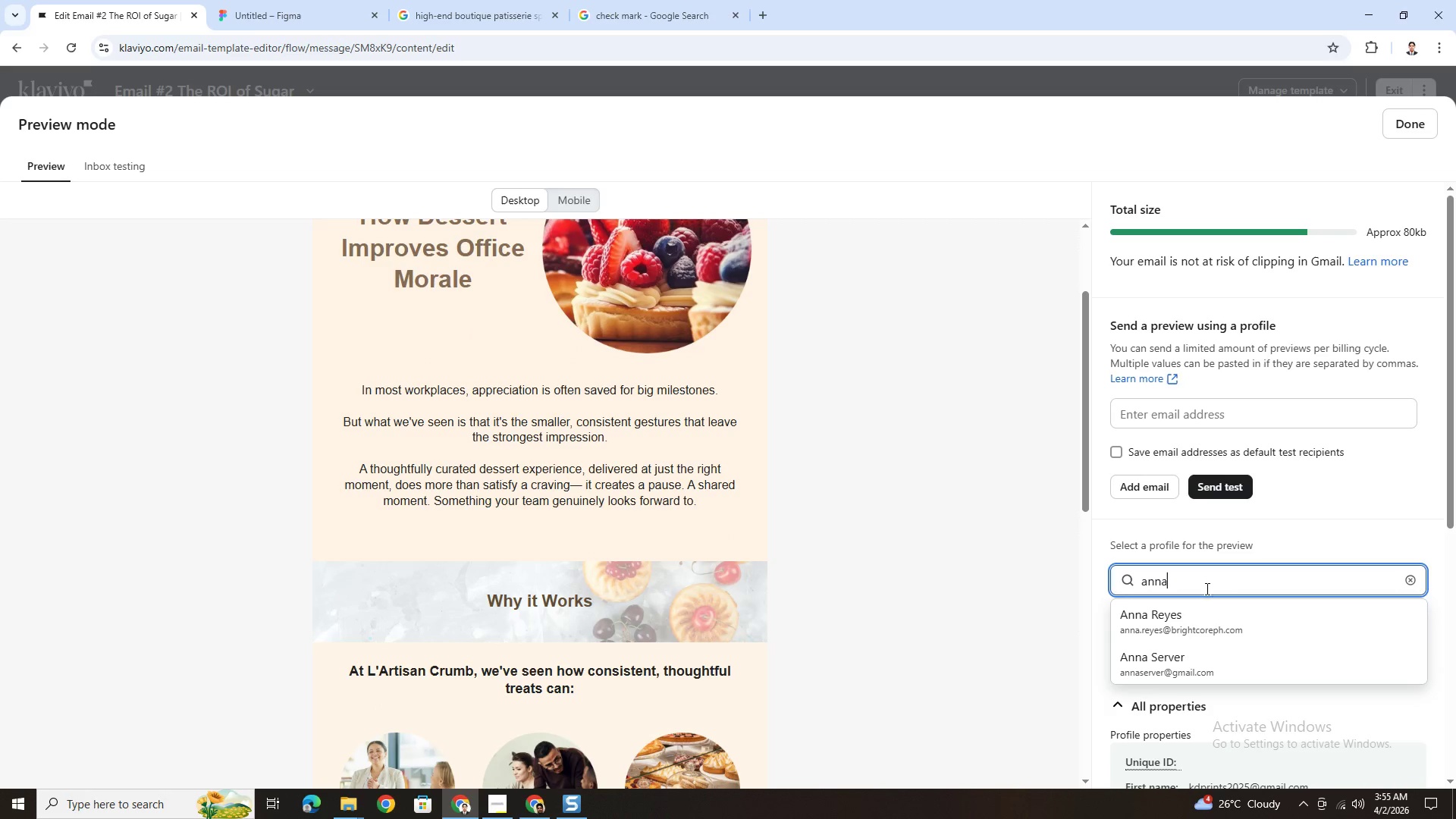 
left_click([1213, 610])
 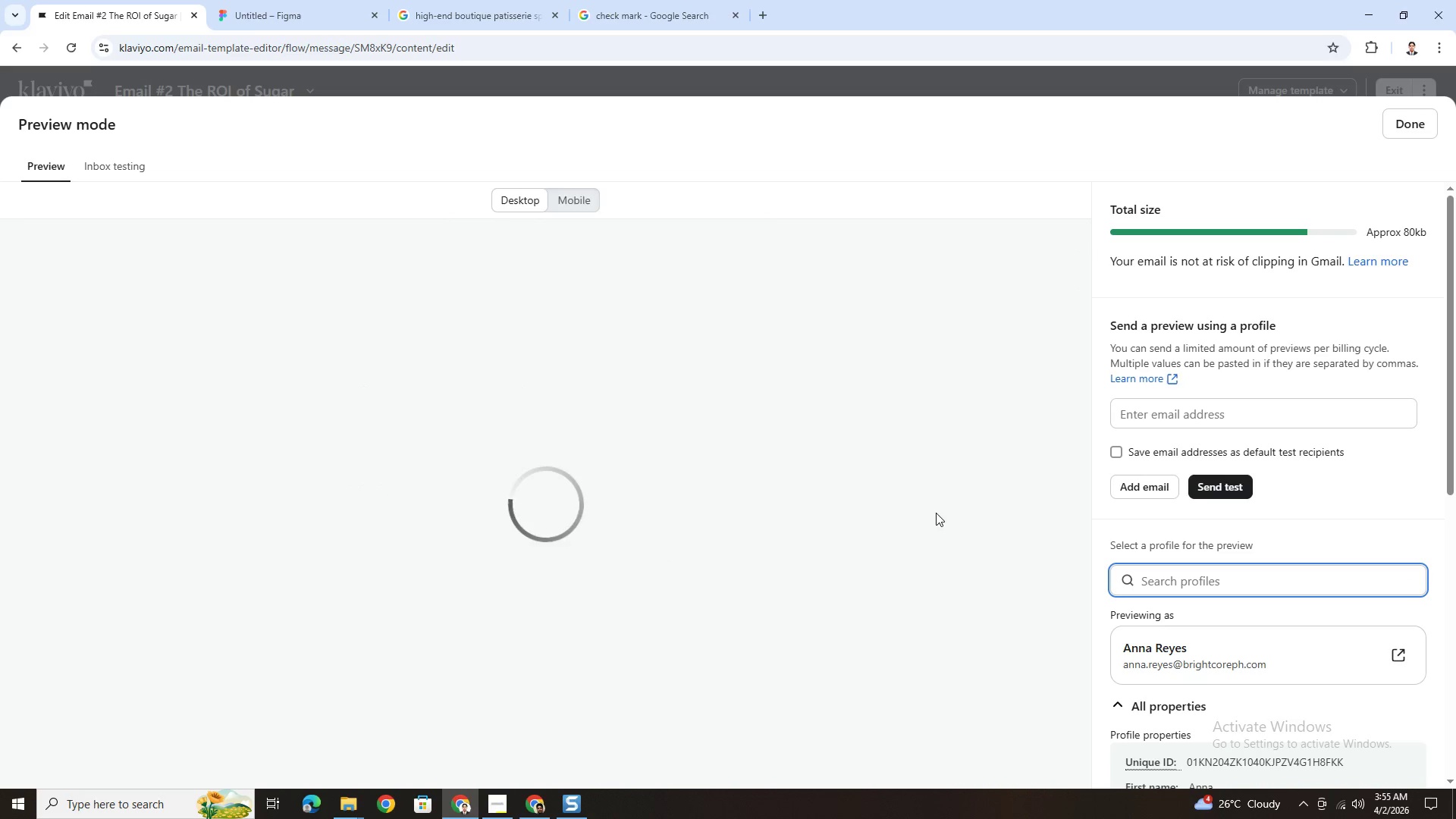 
scroll: coordinate [935, 513], scroll_direction: down, amount: 7.0
 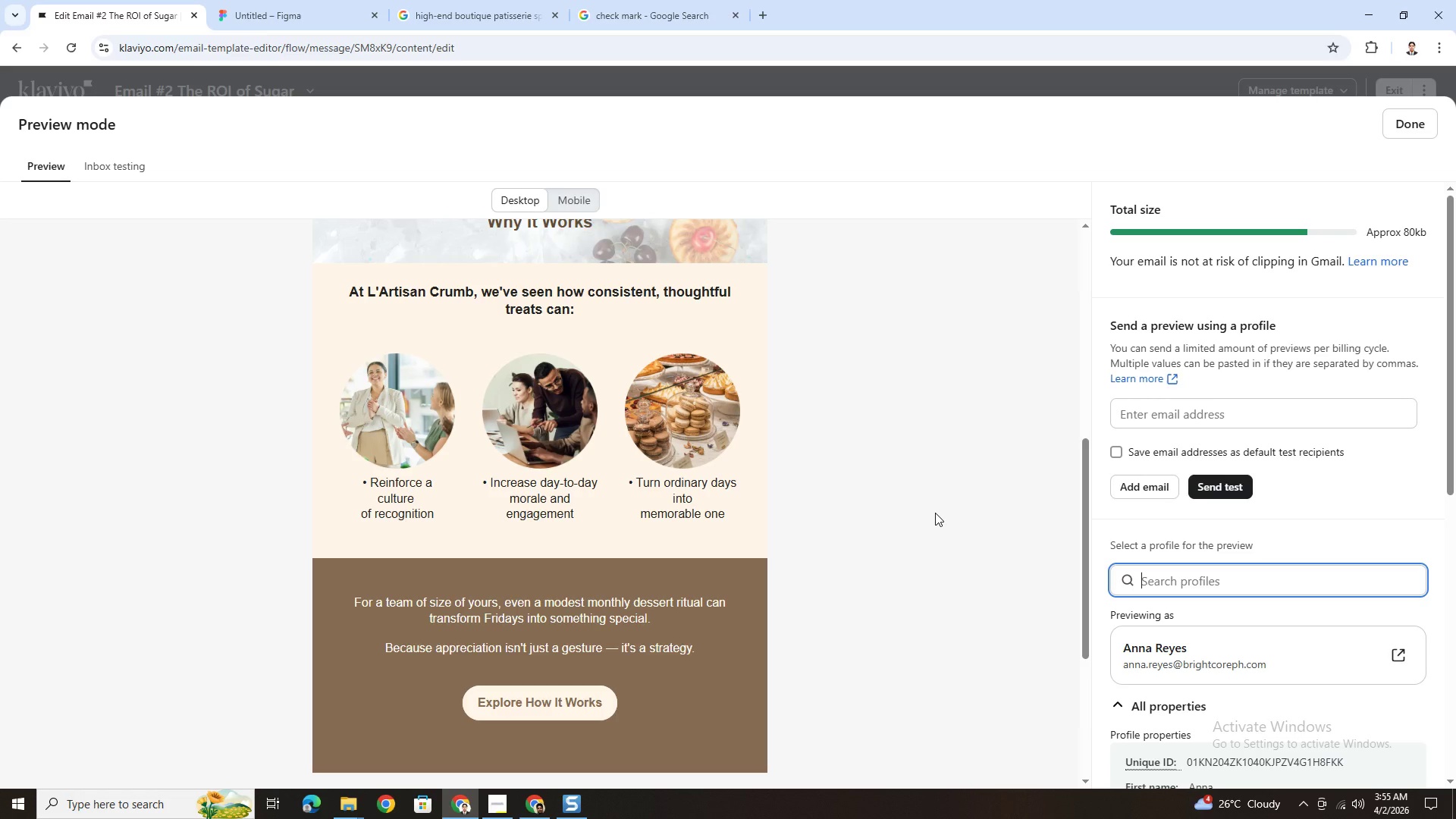 
scroll: coordinate [935, 513], scroll_direction: up, amount: 5.0
 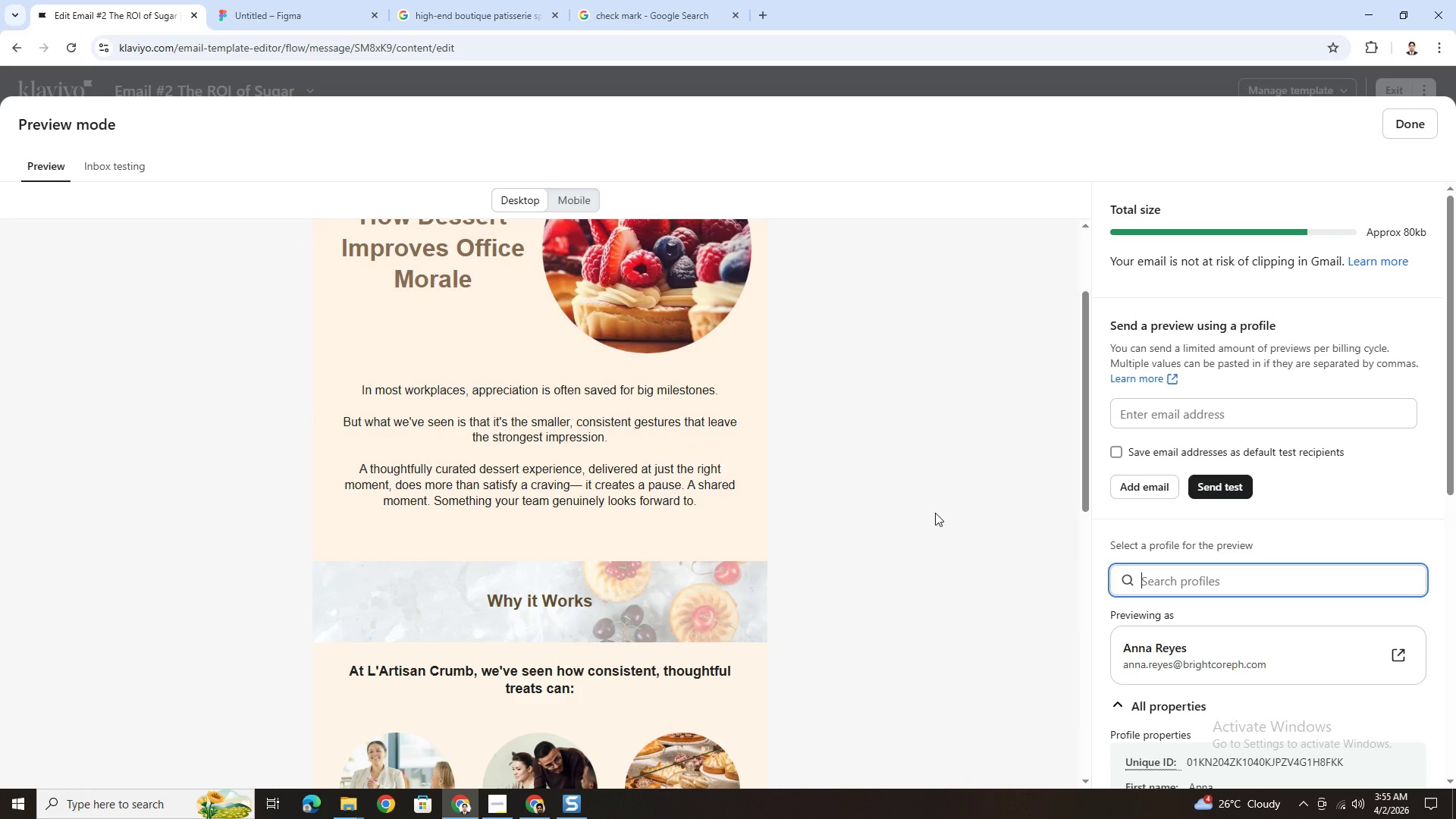 
scroll: coordinate [935, 513], scroll_direction: down, amount: 3.0
 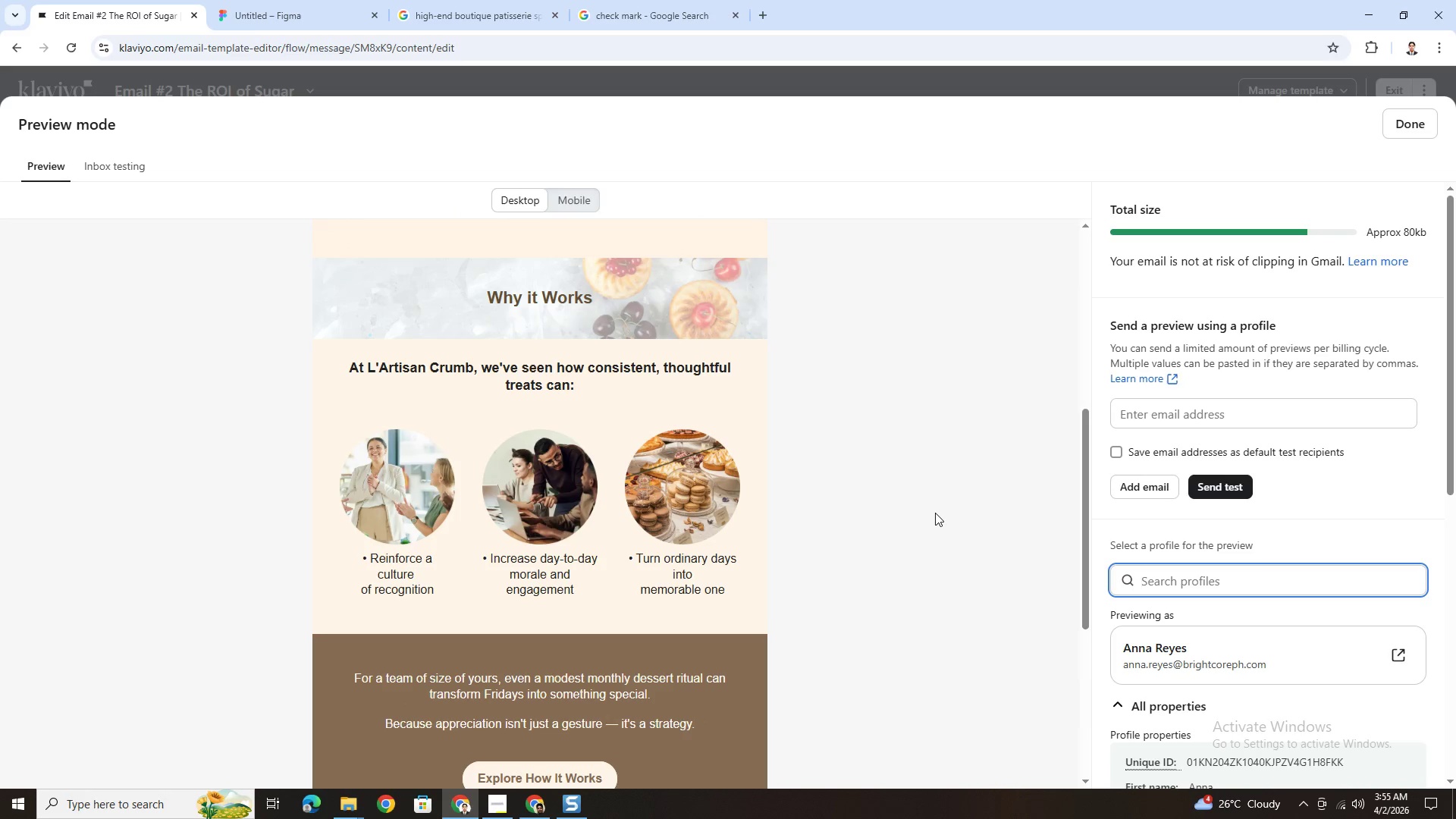 
scroll: coordinate [935, 513], scroll_direction: up, amount: 9.0
 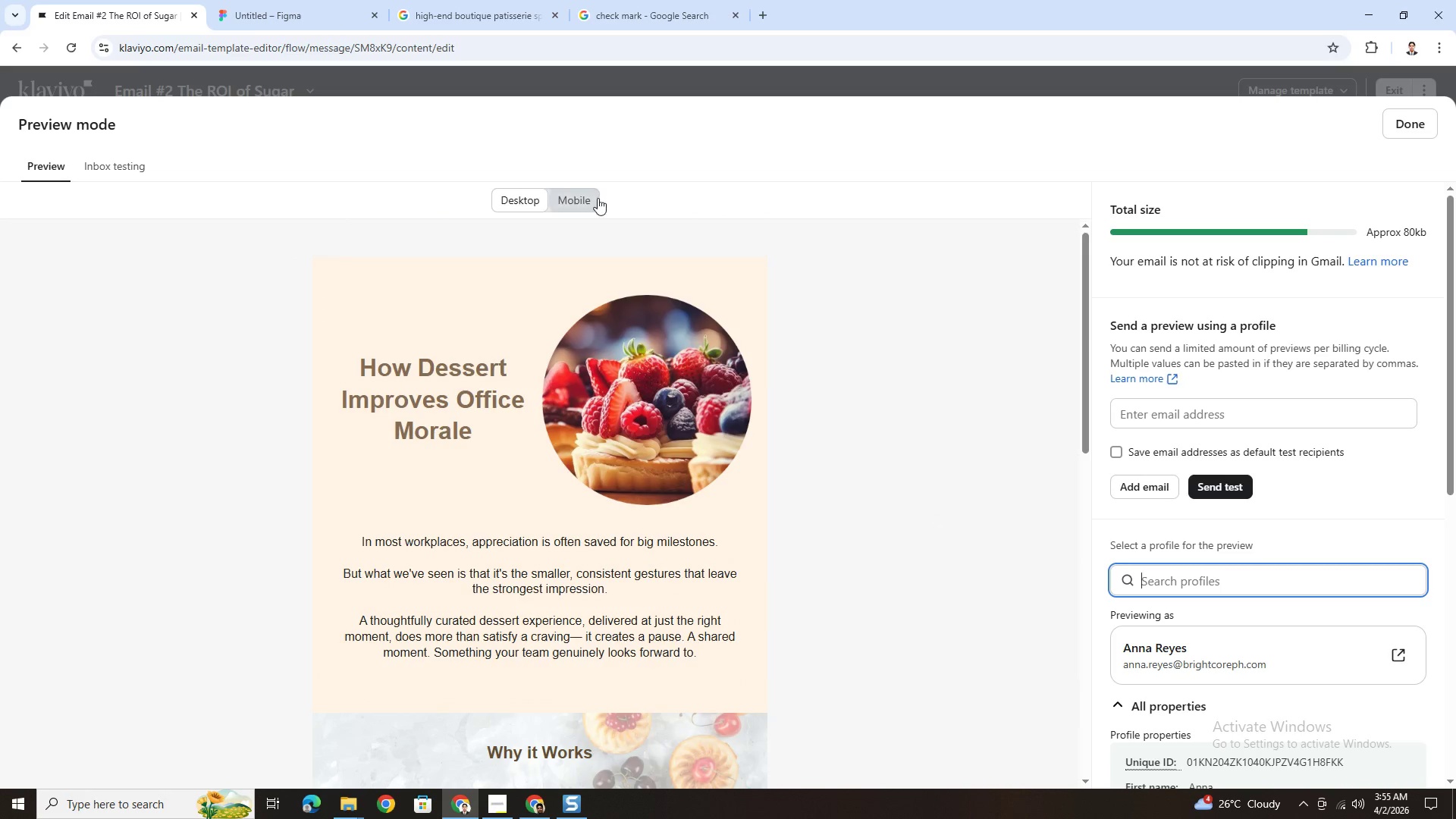 
left_click([598, 198])
 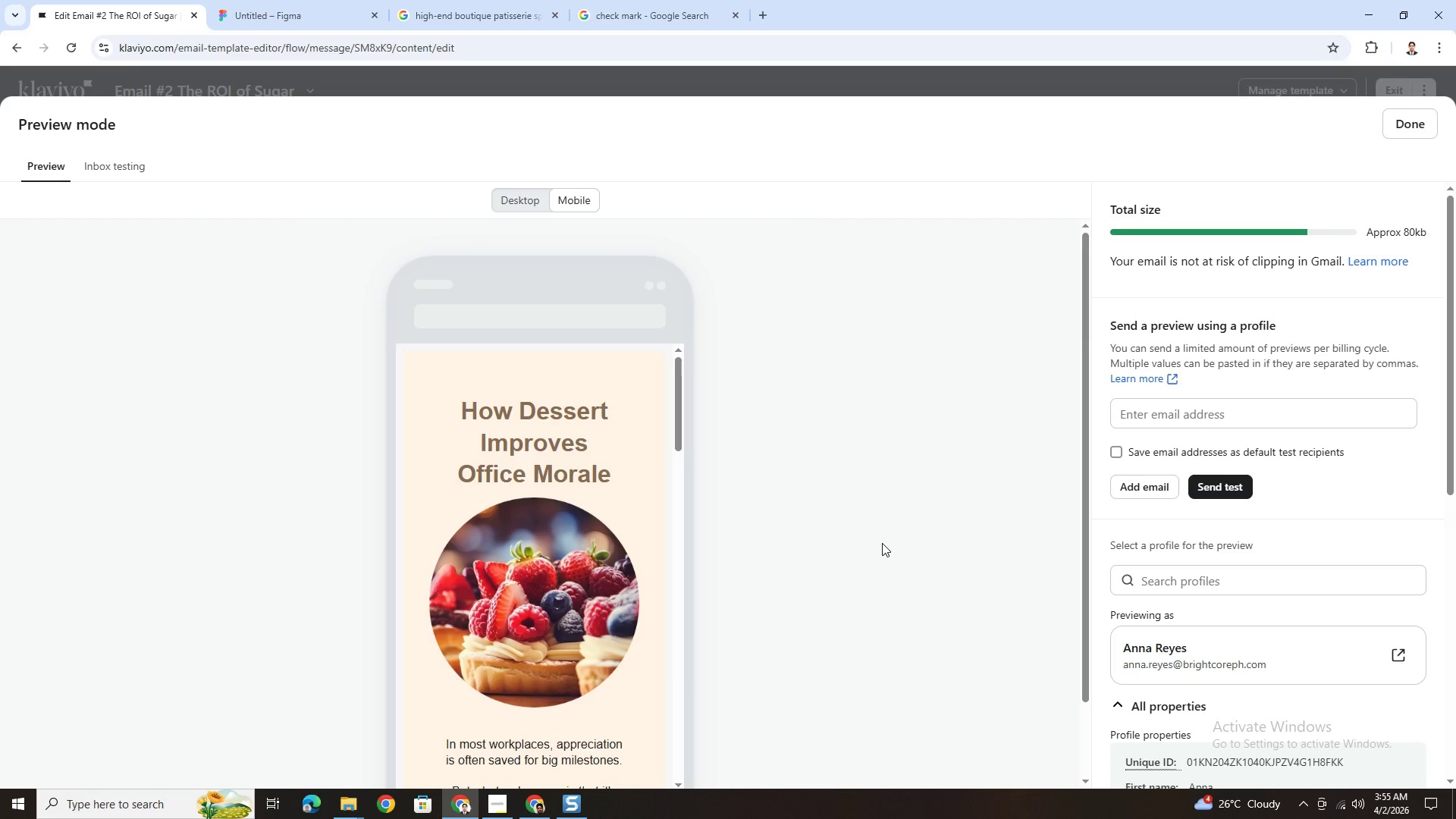 
hold_key(key=ControlLeft, duration=0.47)
 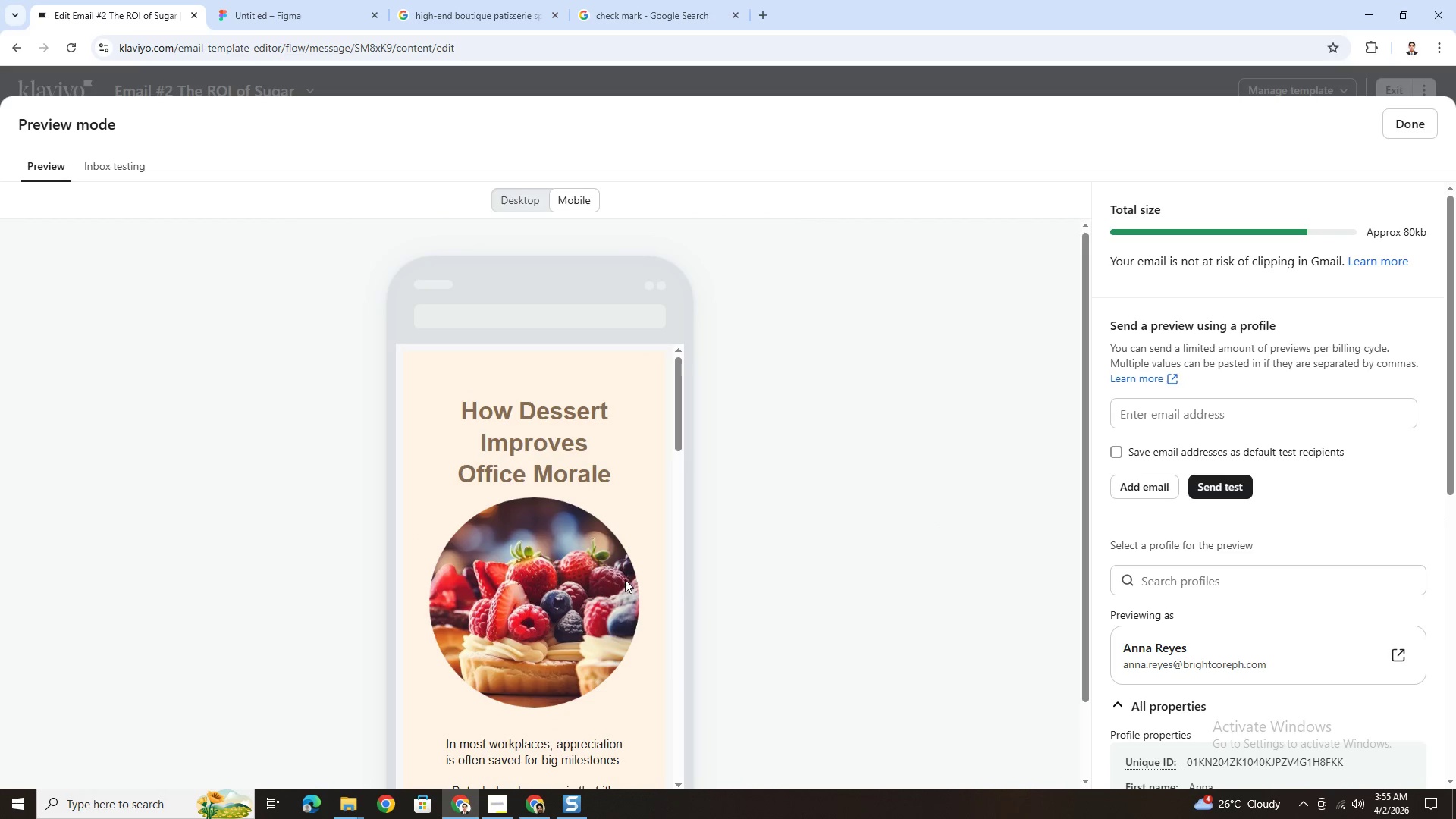 
scroll: coordinate [632, 577], scroll_direction: down, amount: 7.0
 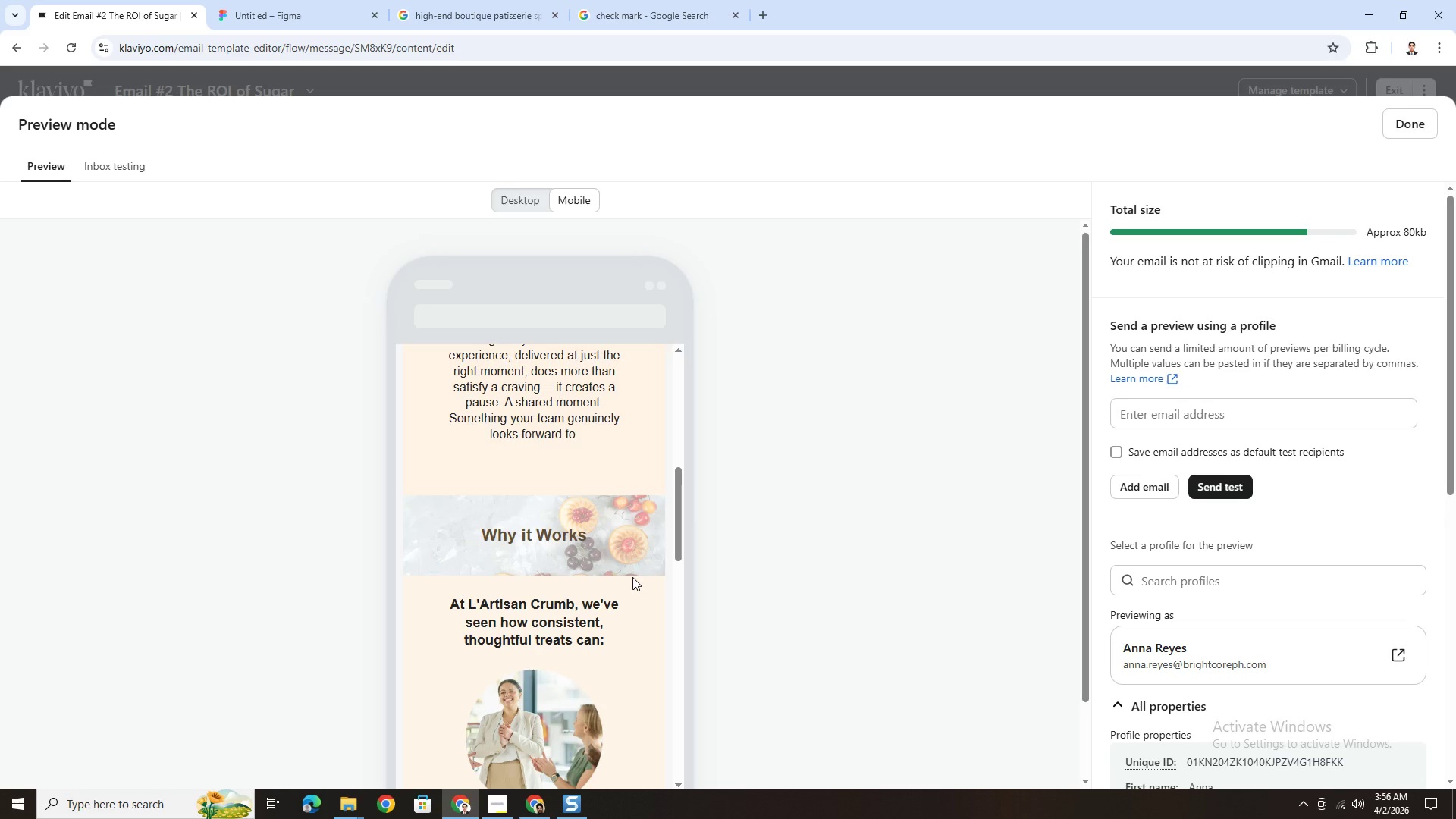 
scroll: coordinate [632, 577], scroll_direction: up, amount: 2.0
 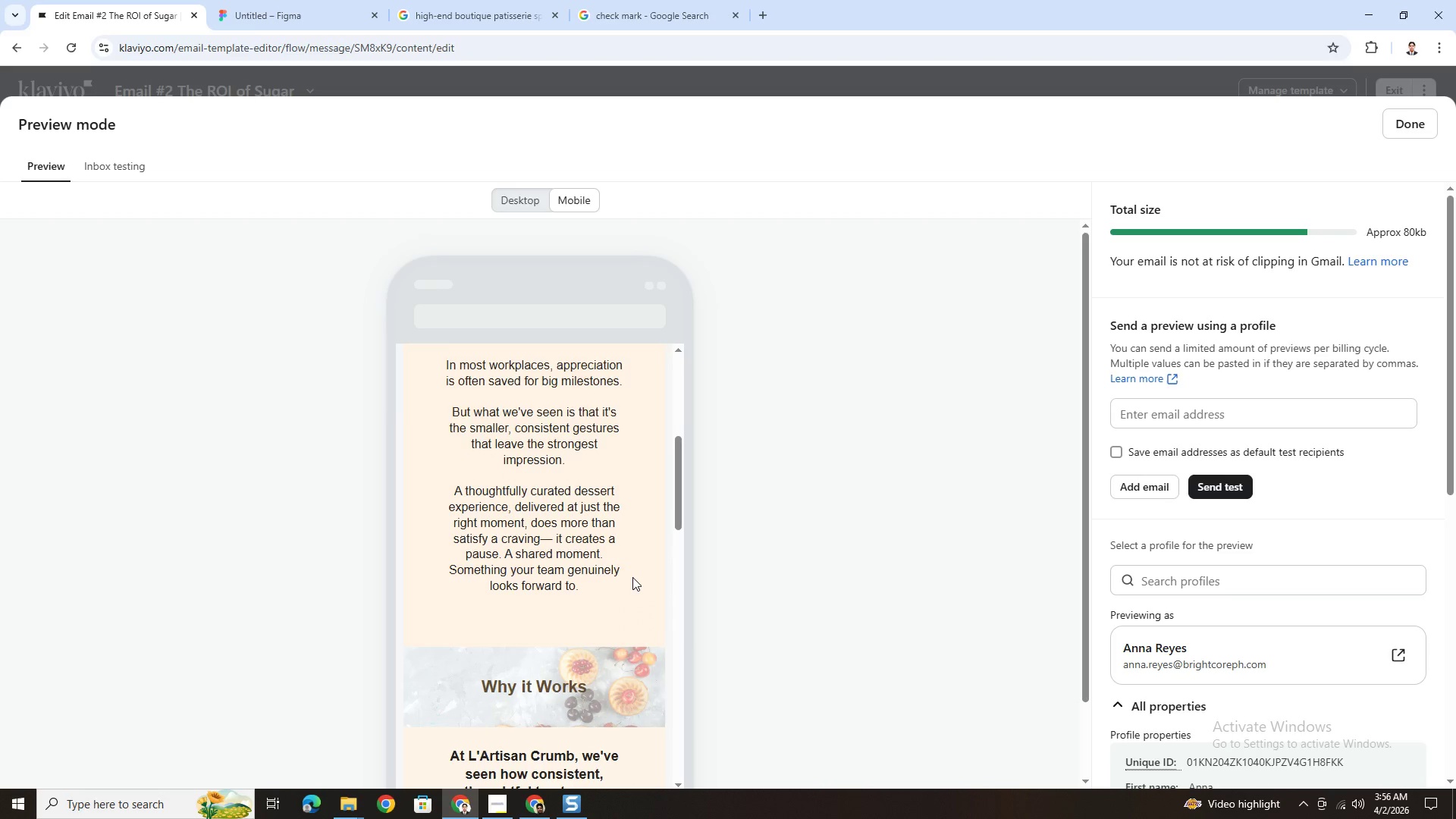 
scroll: coordinate [632, 577], scroll_direction: down, amount: 5.0
 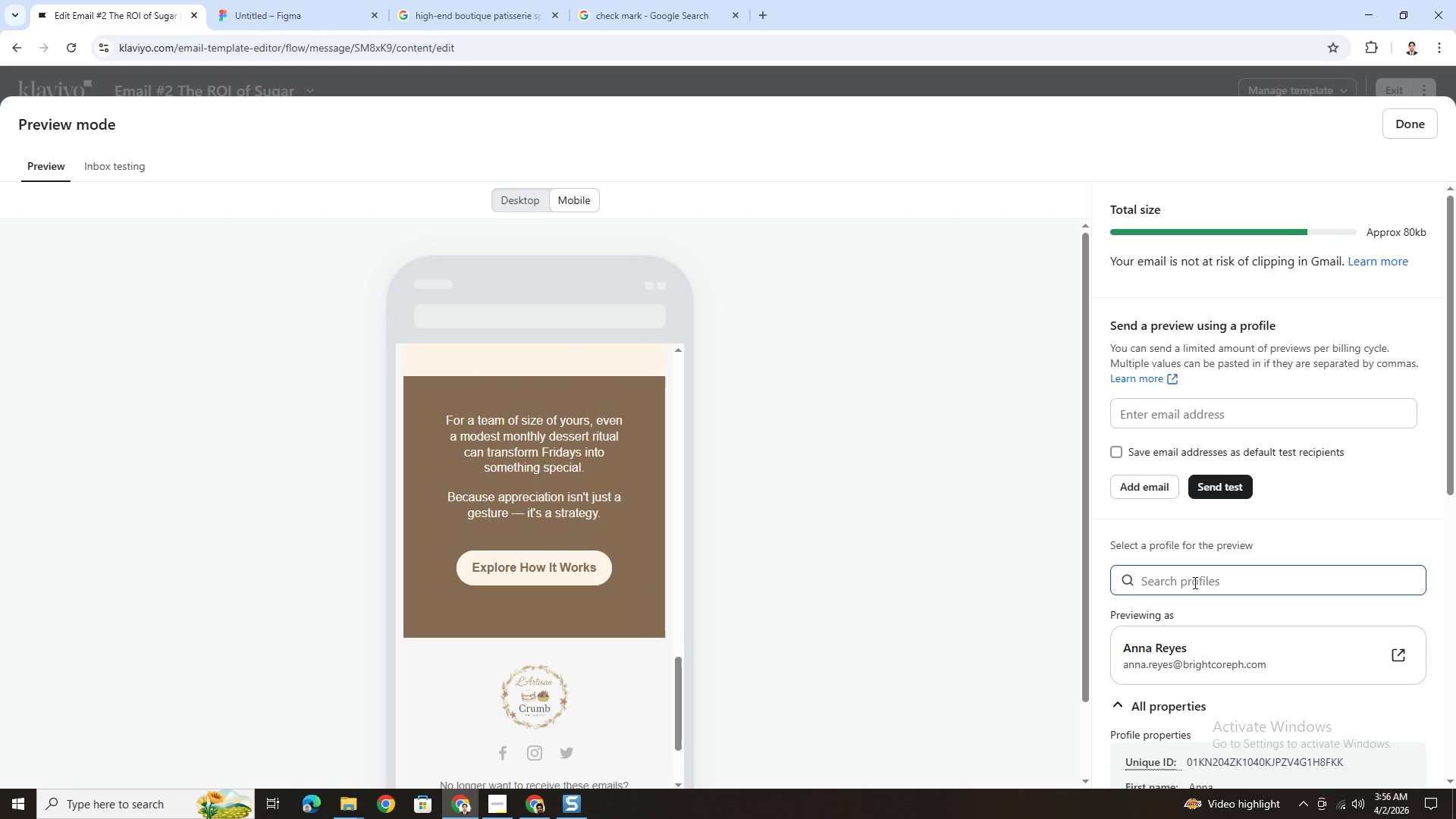 
wait(8.36)
 